 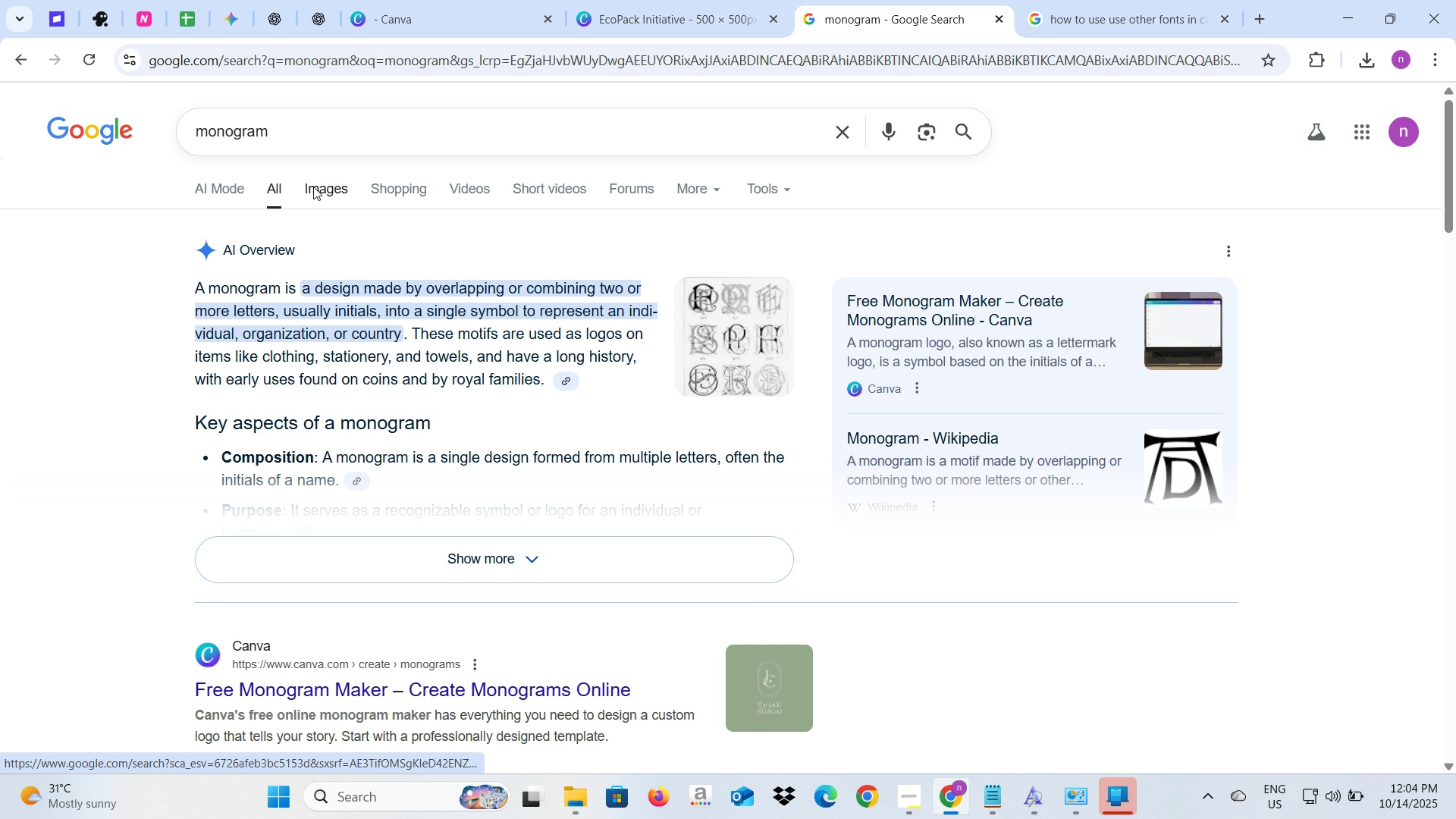 
left_click([329, 7])
 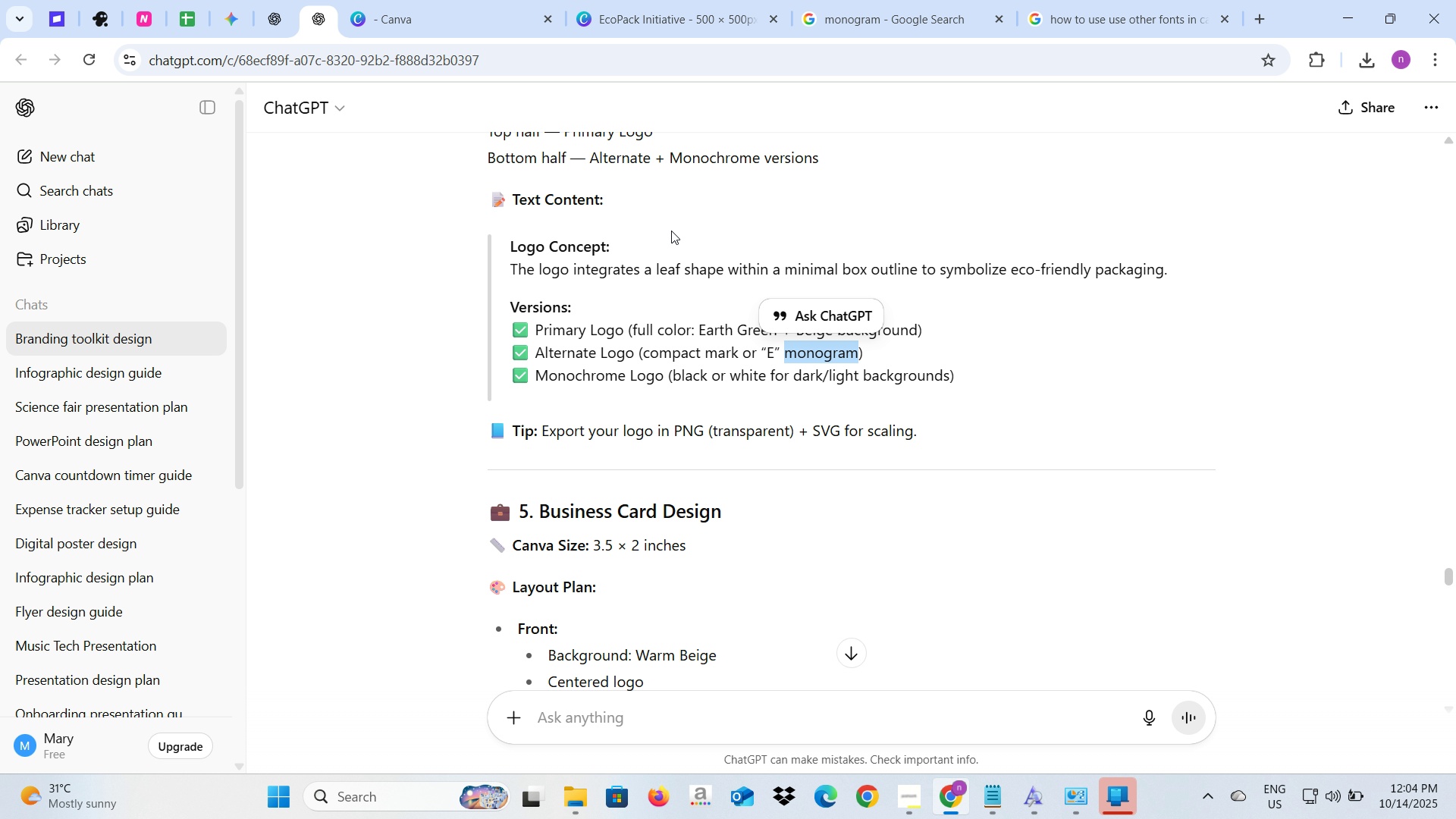 
wait(6.47)
 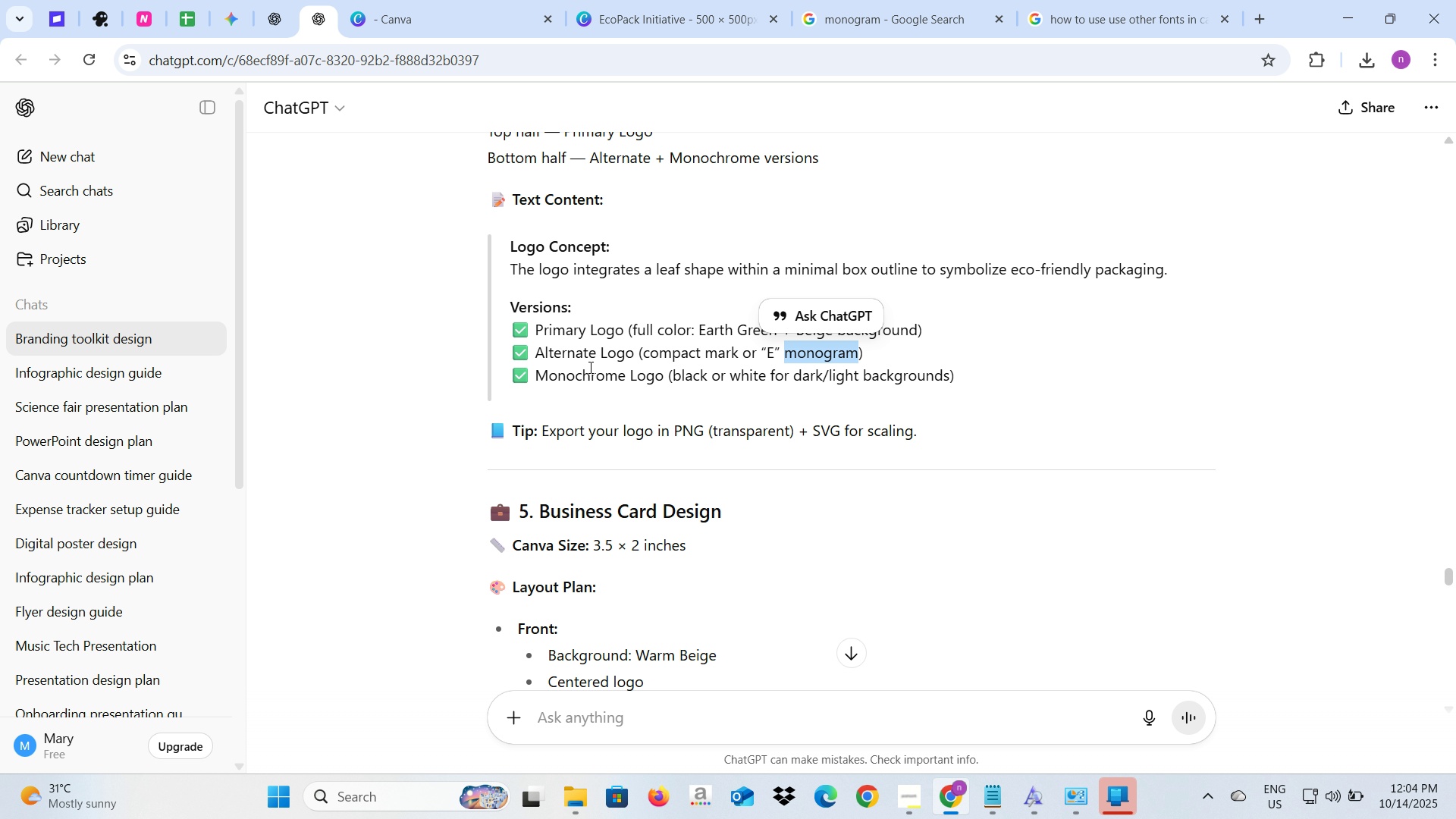 
left_click([833, 7])
 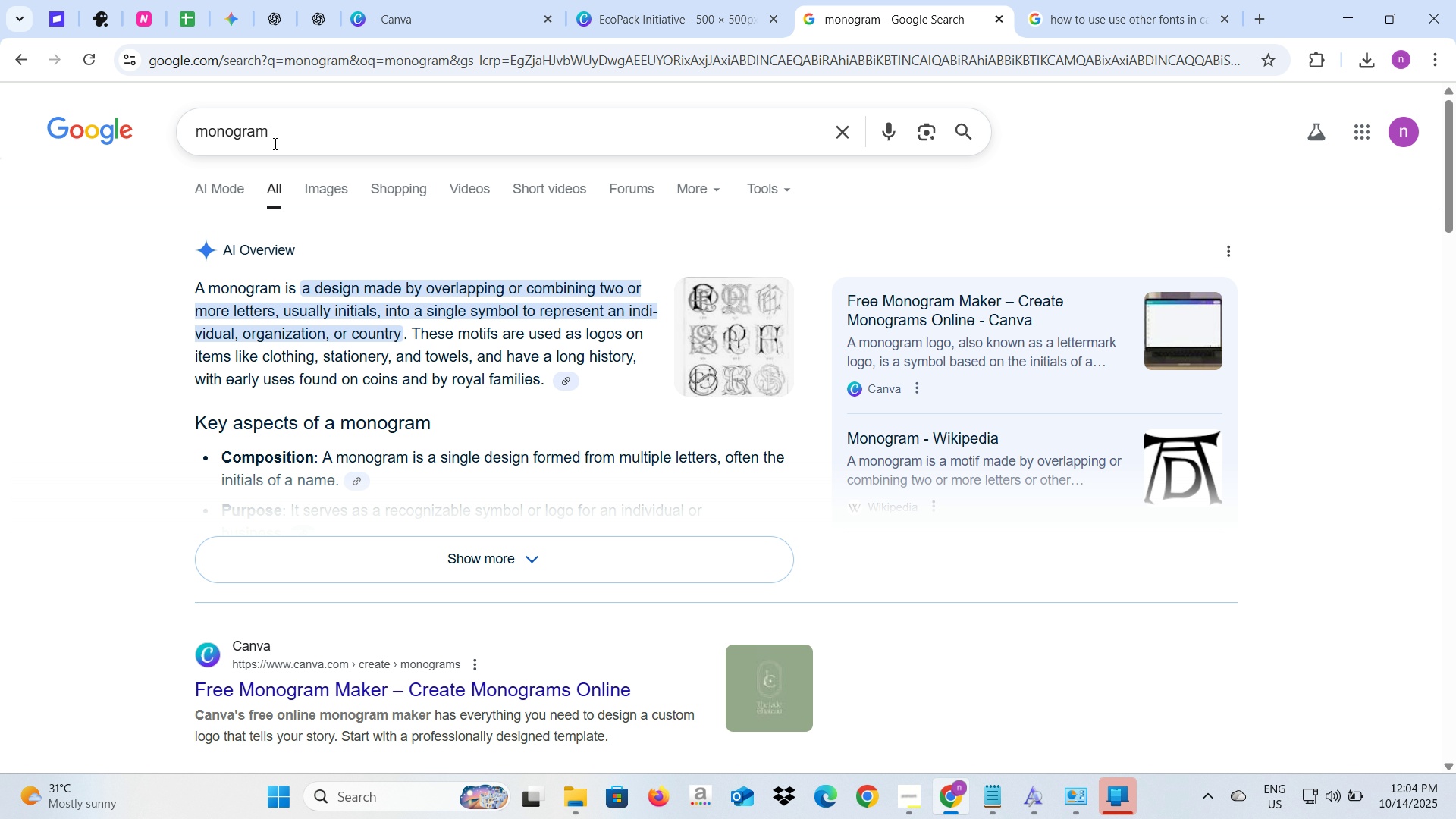 
left_click_drag(start_coordinate=[274, 143], to_coordinate=[75, 113])
 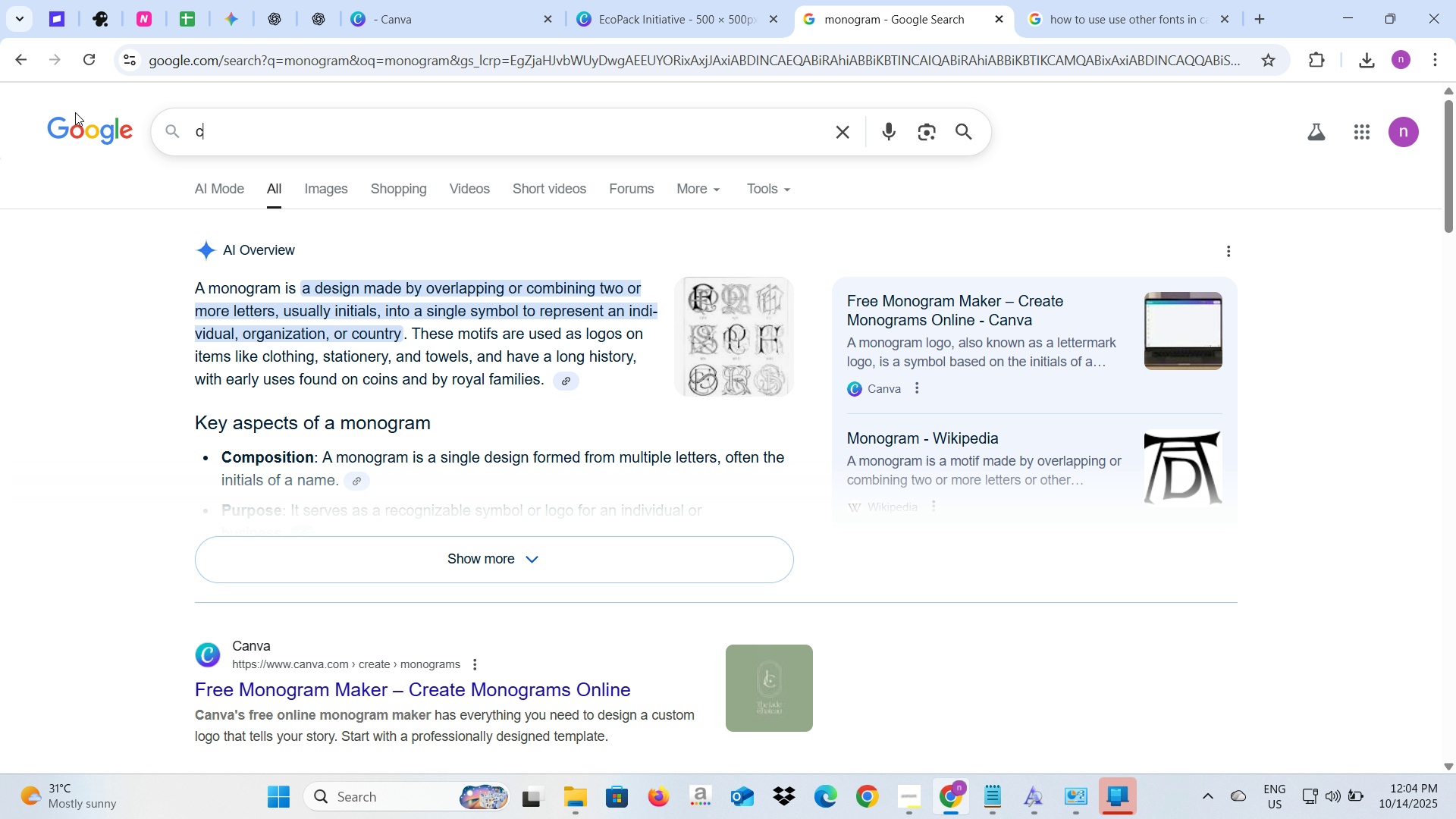 
type(compack)
key(Backspace)
type(t mark)
 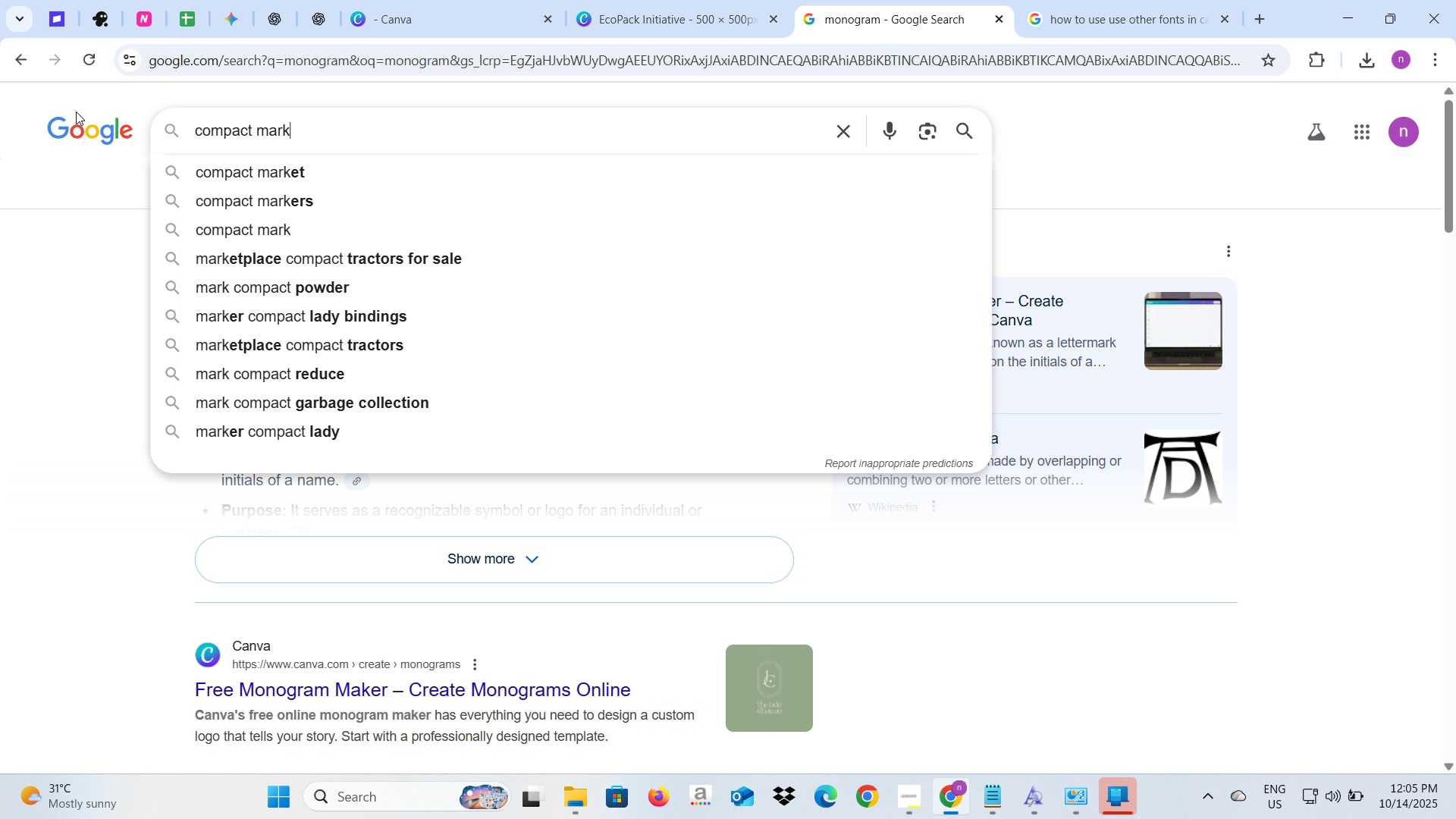 
key(Enter)
 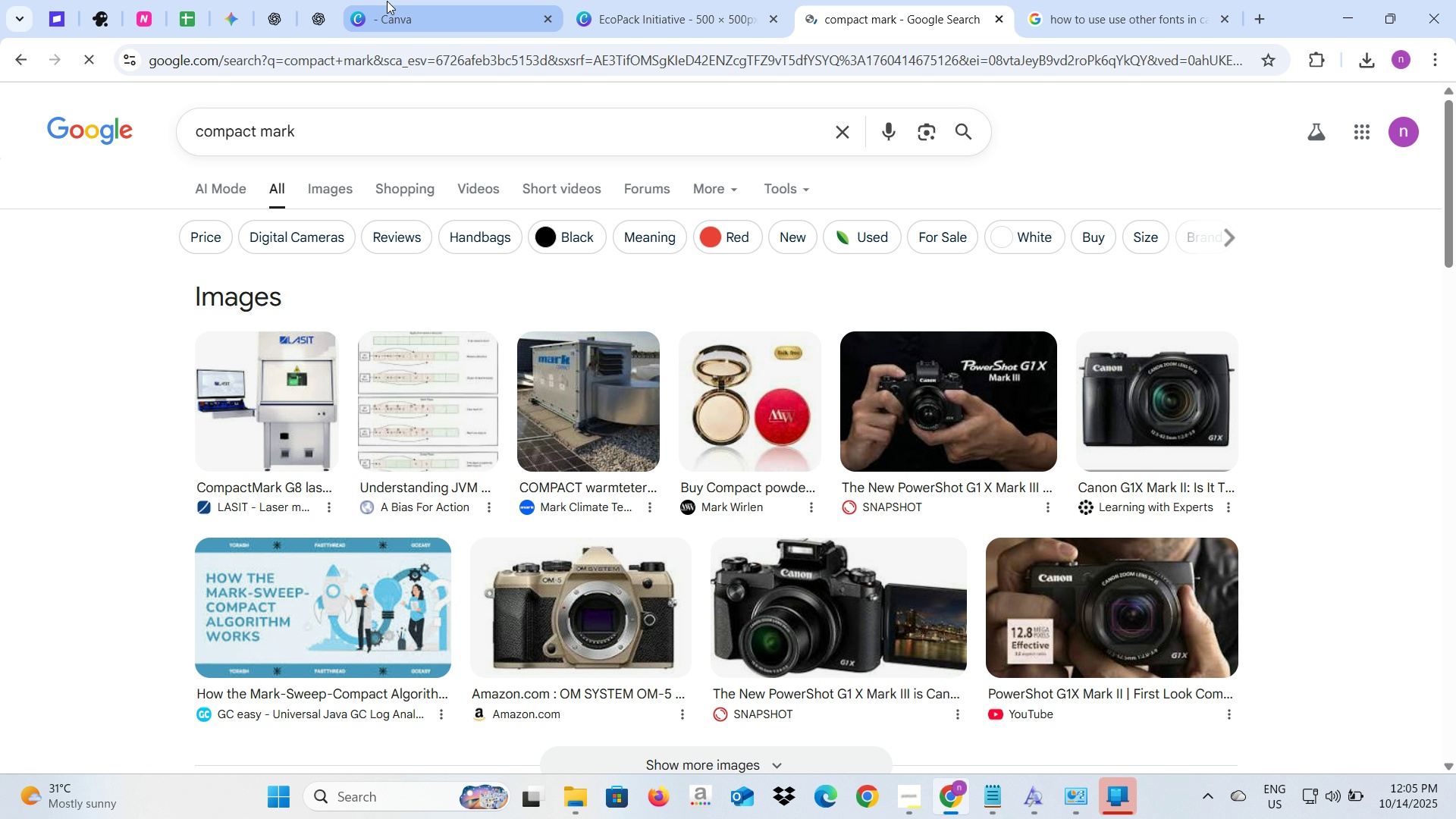 
left_click([305, 0])
 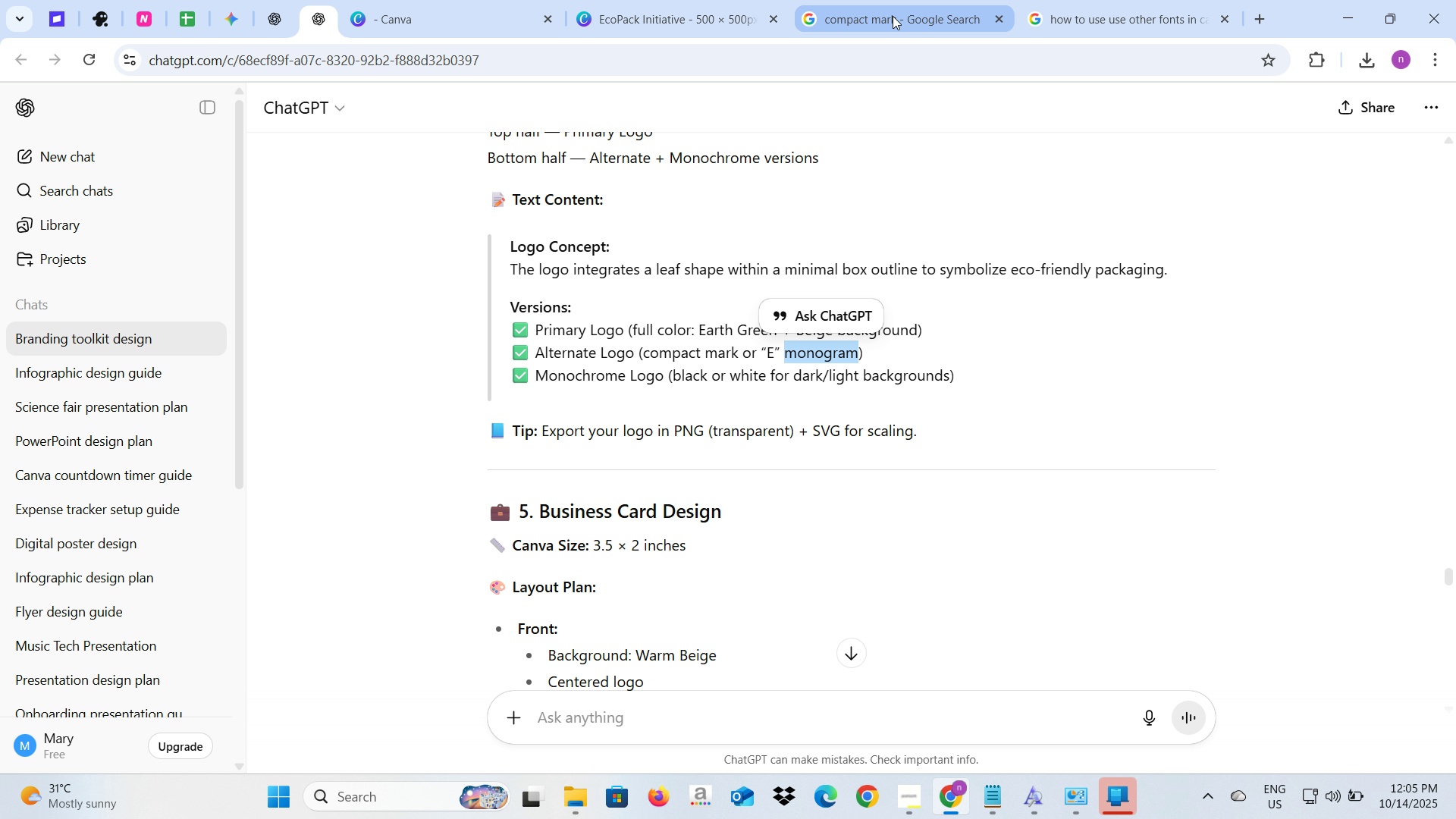 
wait(5.04)
 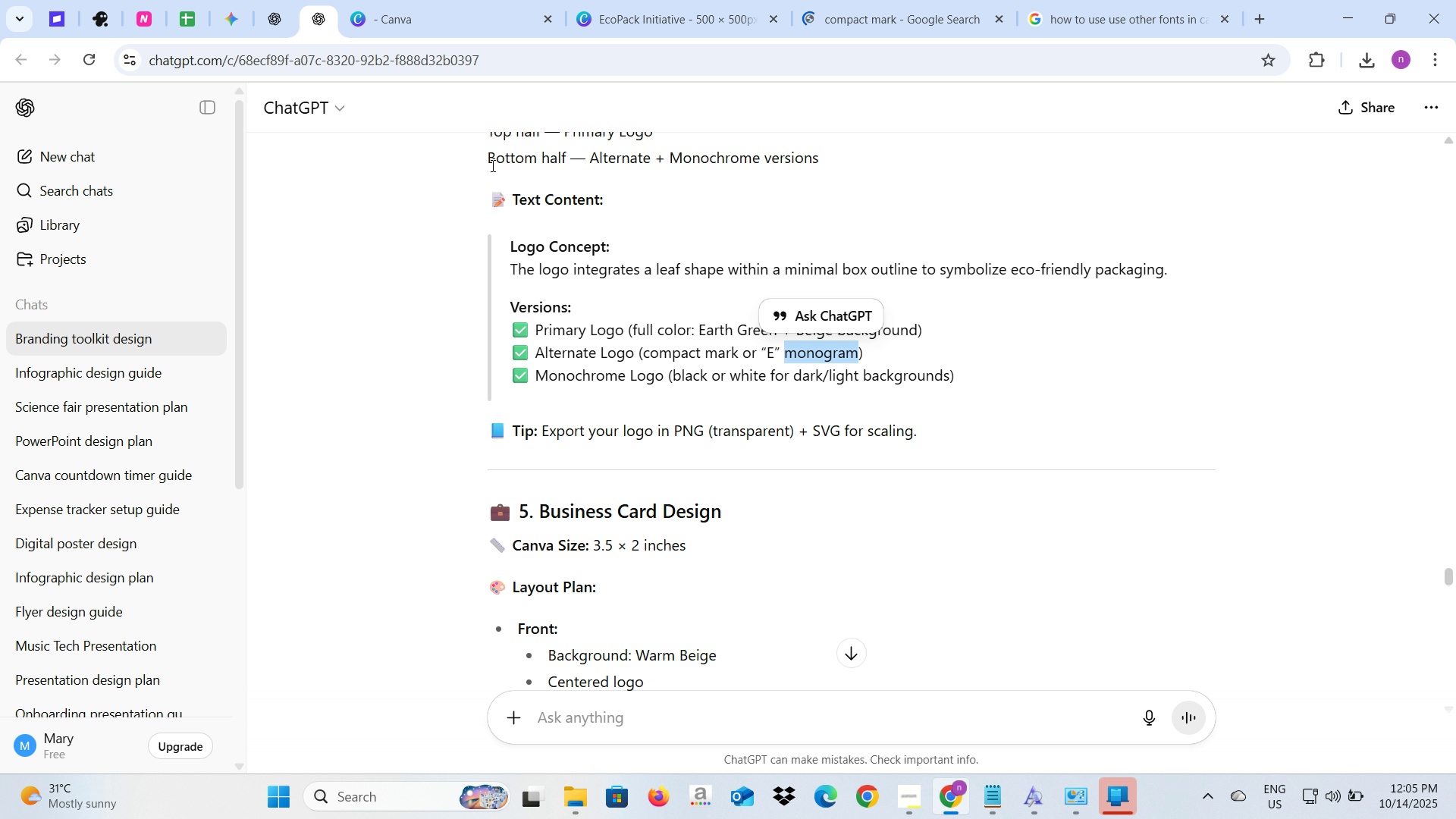 
left_click([893, 16])
 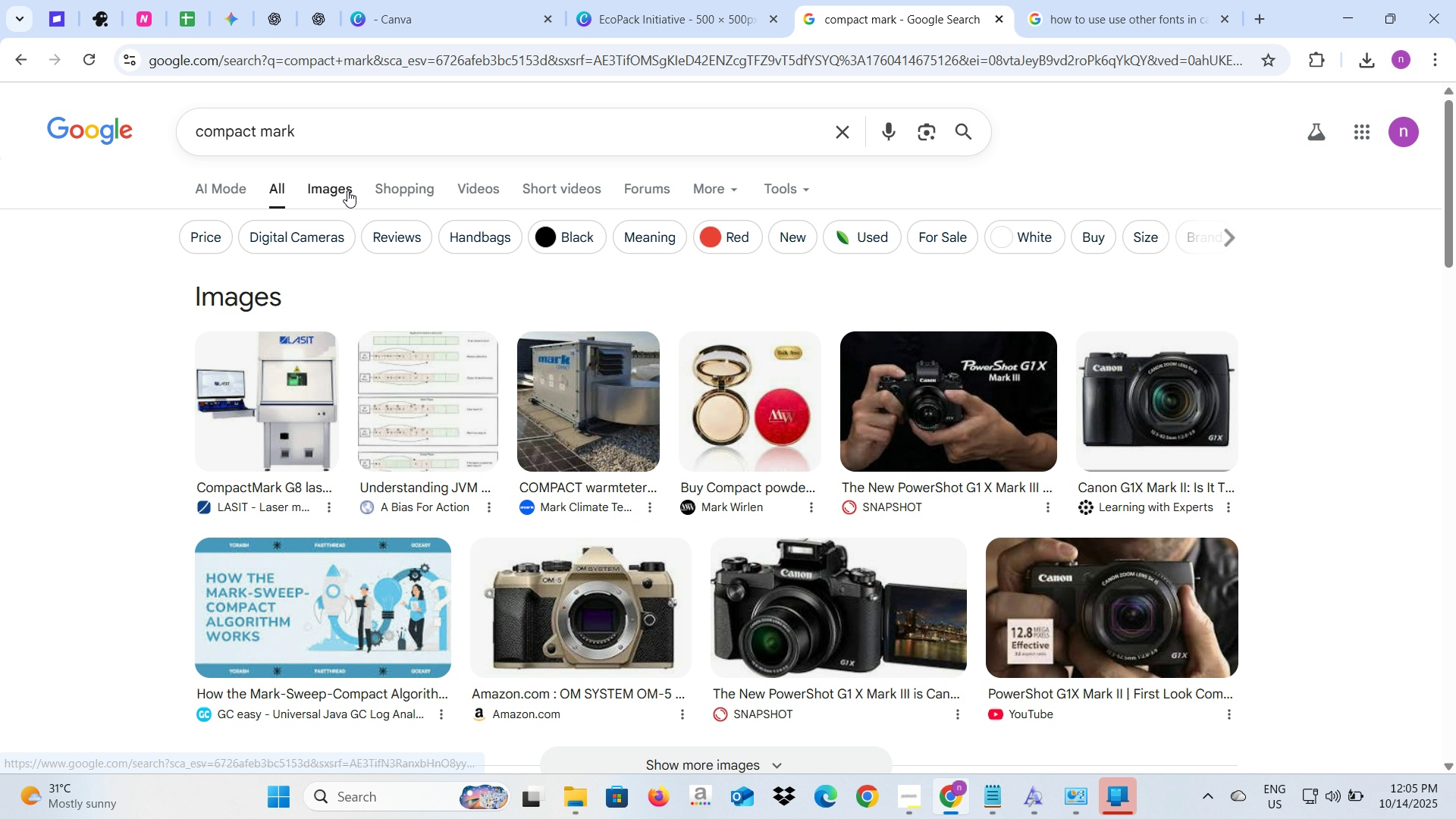 
left_click([347, 190])
 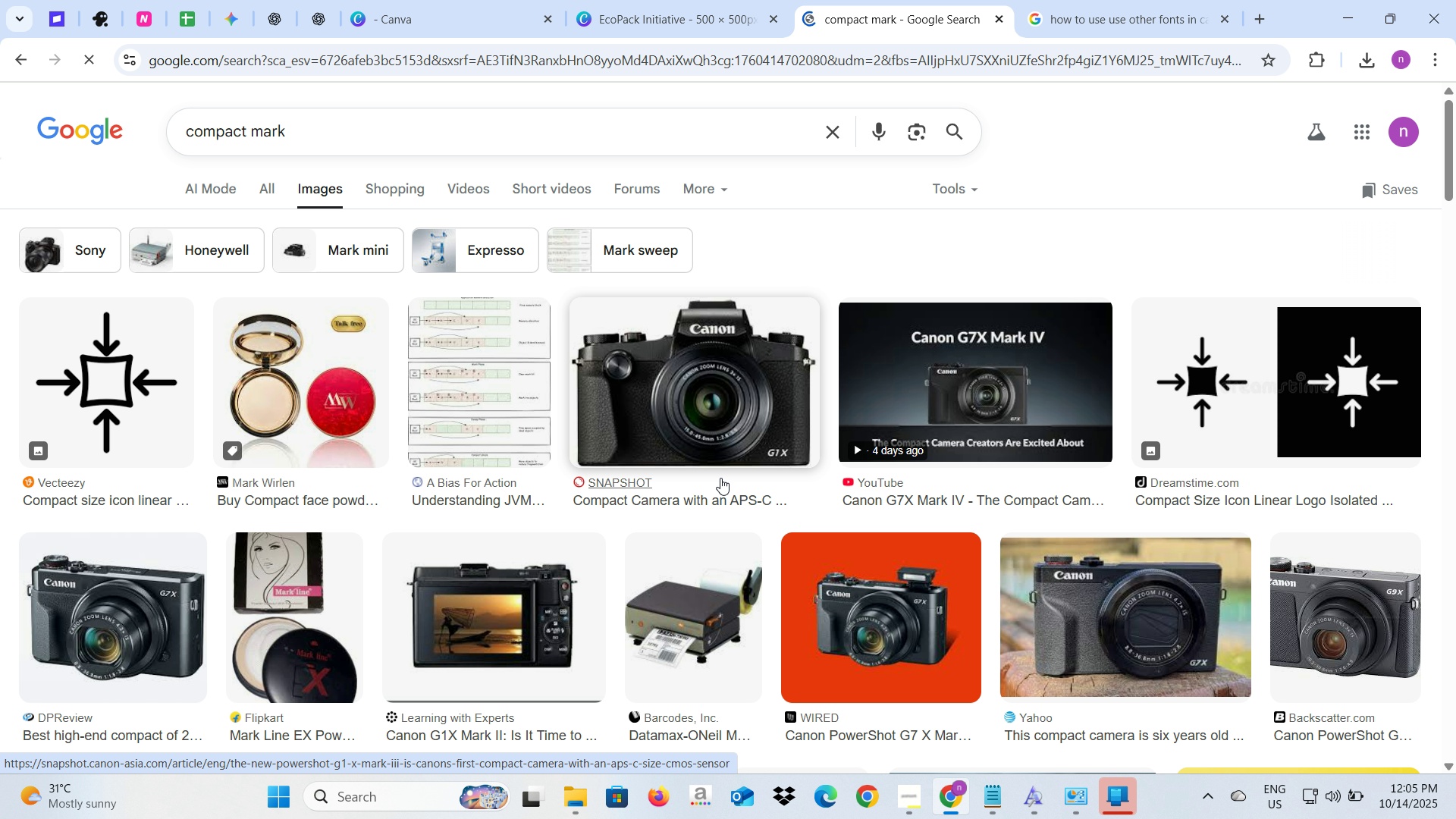 
wait(6.25)
 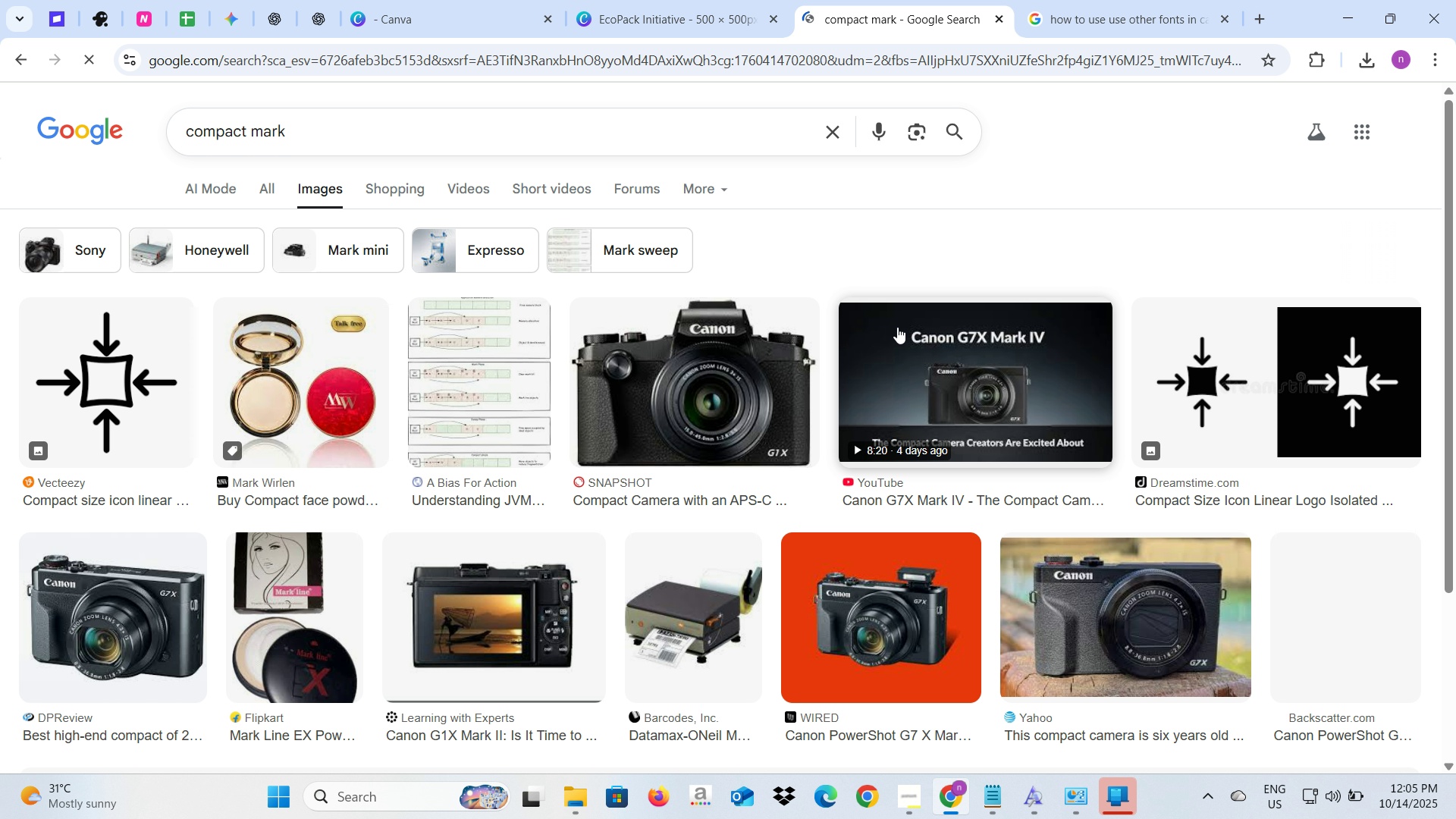 
scroll: coordinate [721, 480], scroll_direction: down, amount: 1.0
 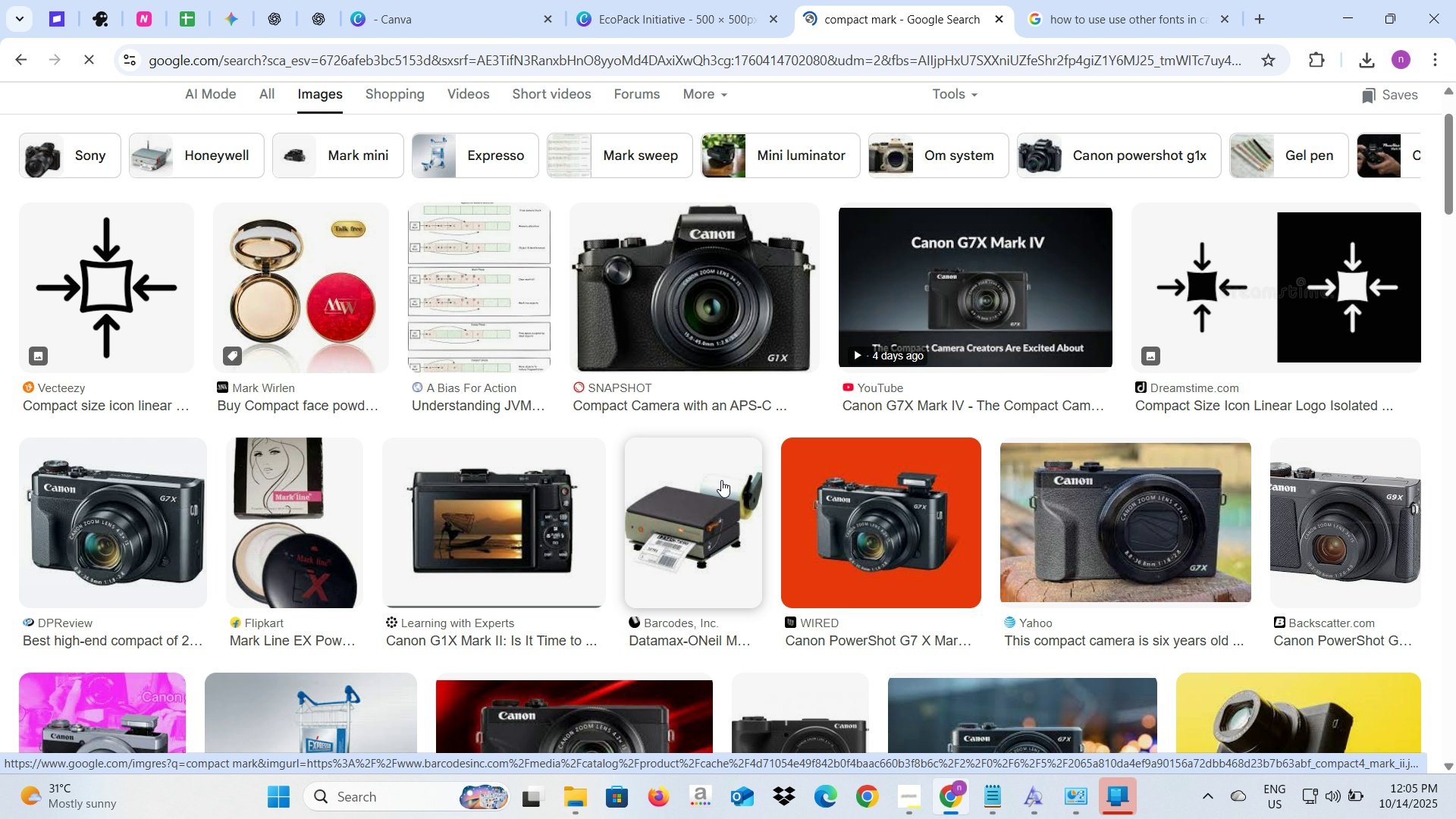 
scroll: coordinate [721, 480], scroll_direction: up, amount: 3.0
 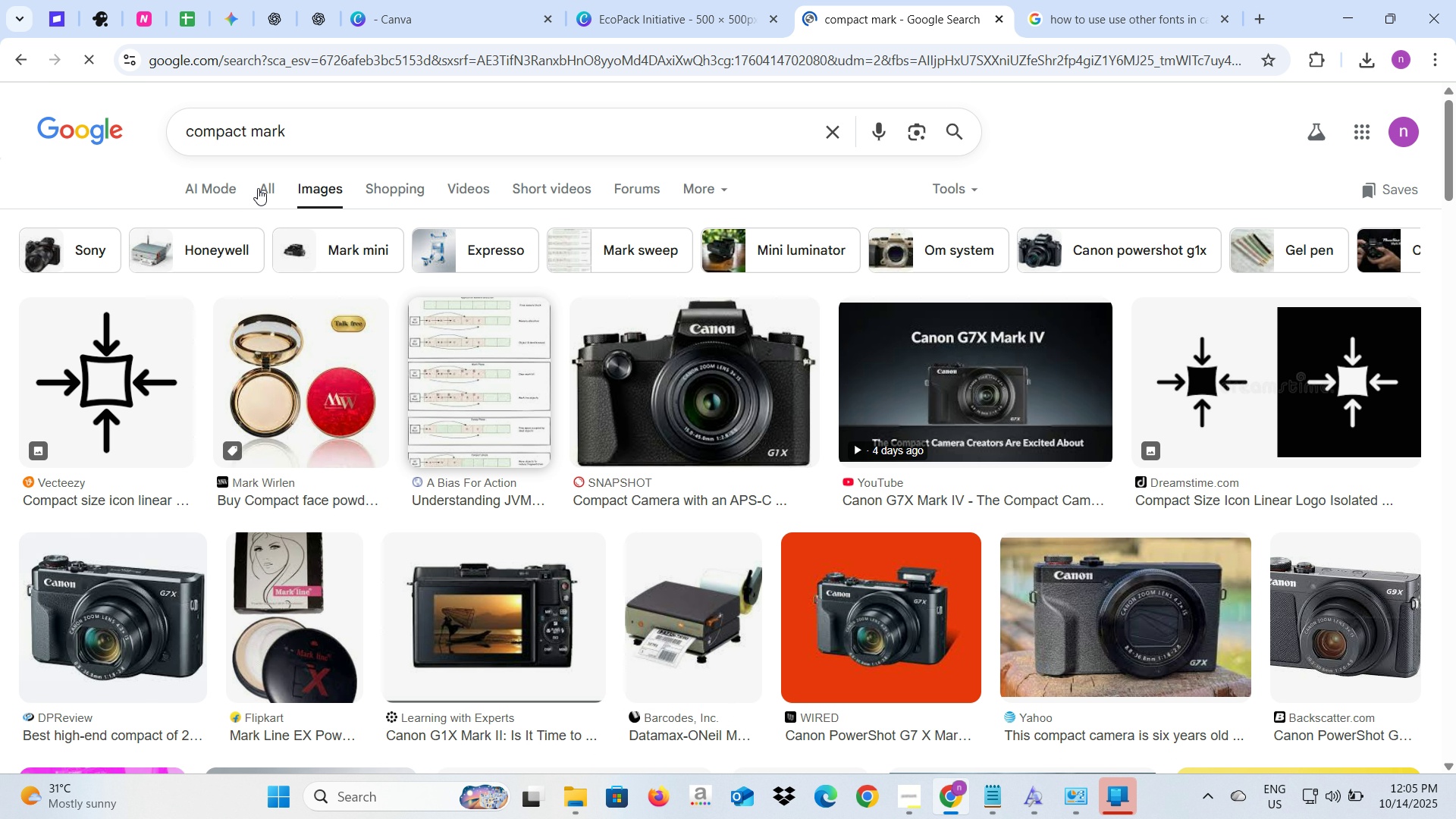 
left_click([258, 188])
 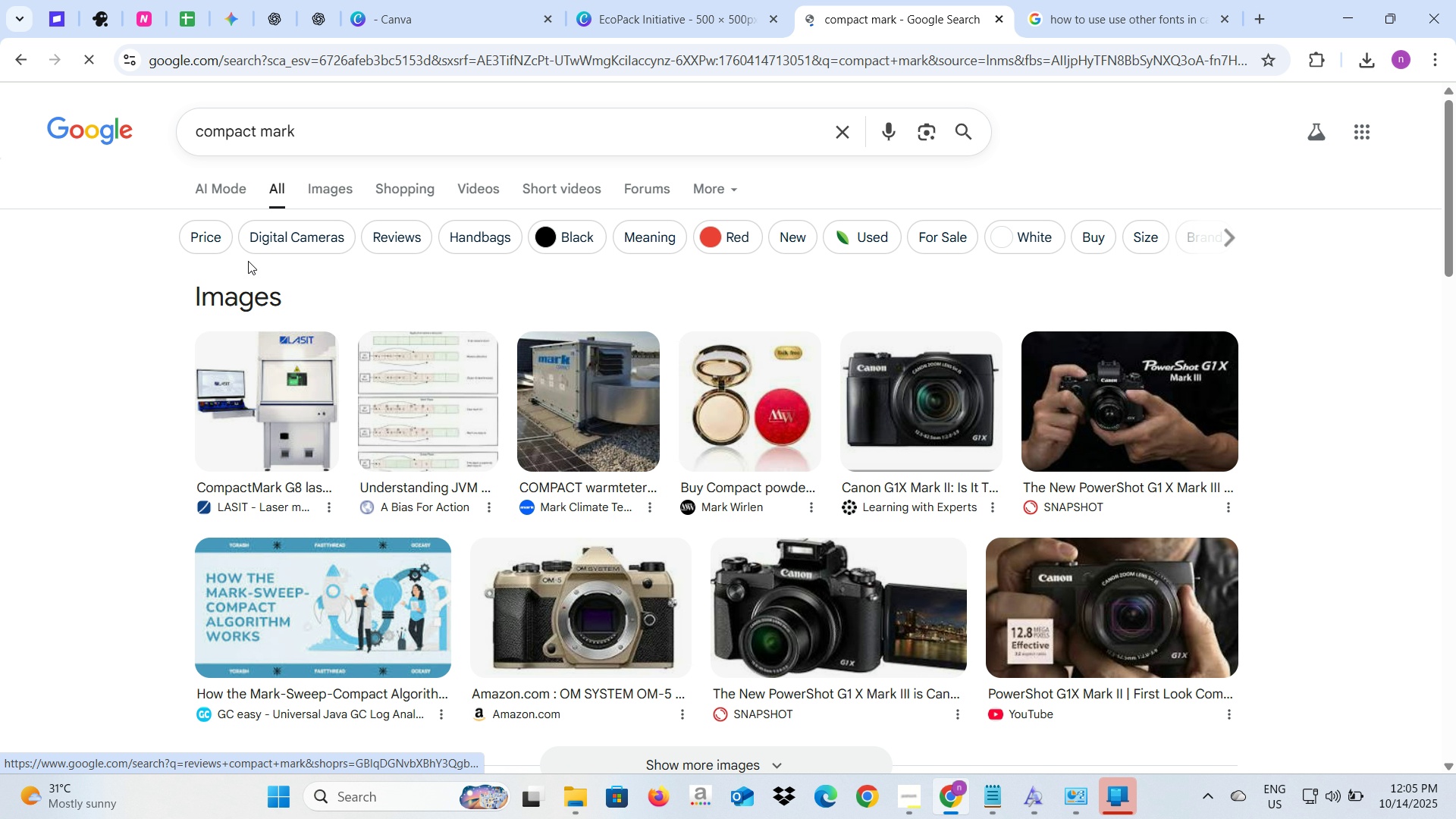 
scroll: coordinate [537, 422], scroll_direction: down, amount: 7.0
 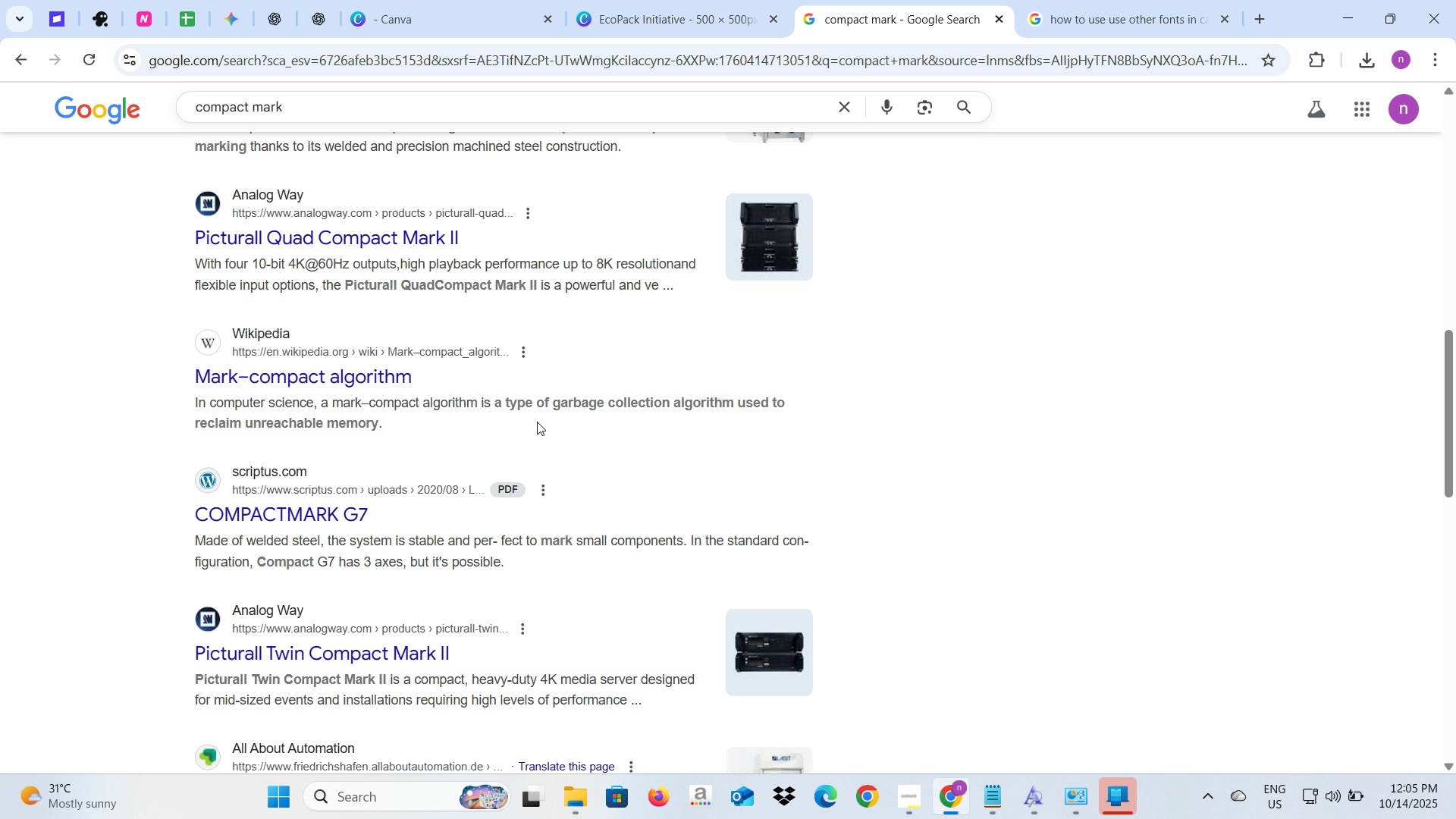 
scroll: coordinate [537, 422], scroll_direction: up, amount: 16.0
 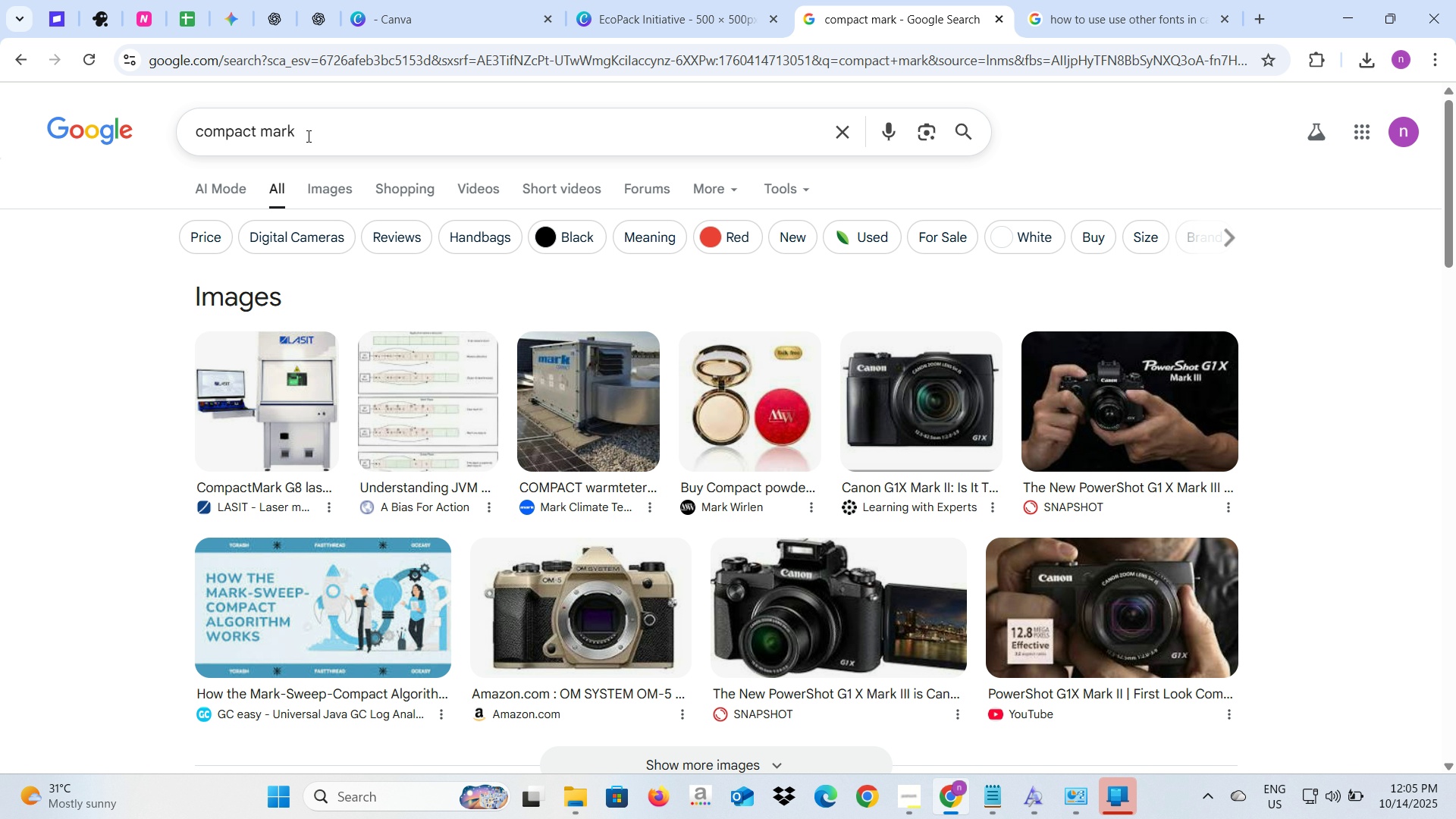 
left_click_drag(start_coordinate=[307, 136], to_coordinate=[263, 133])
 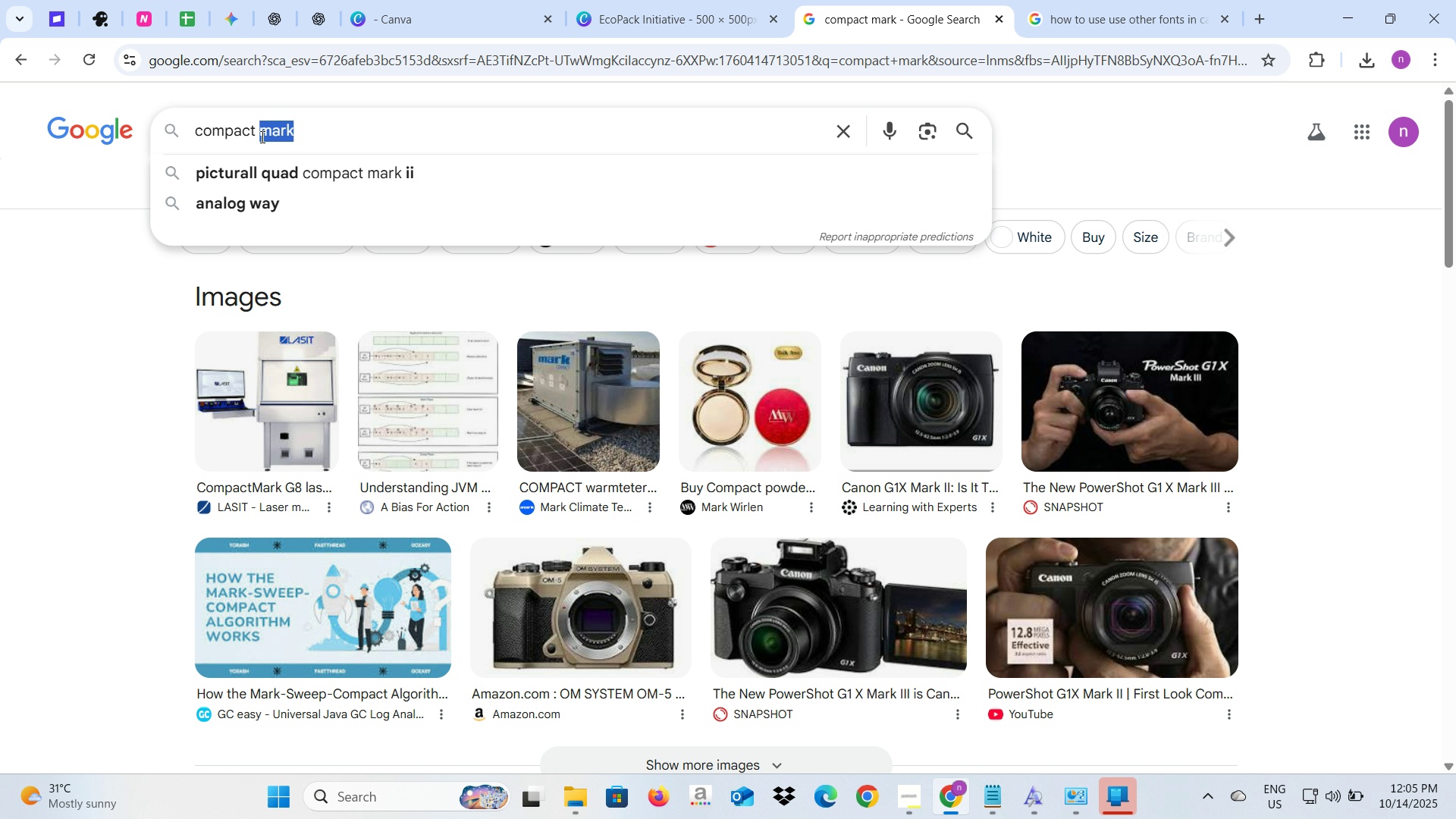 
key(Backspace)
 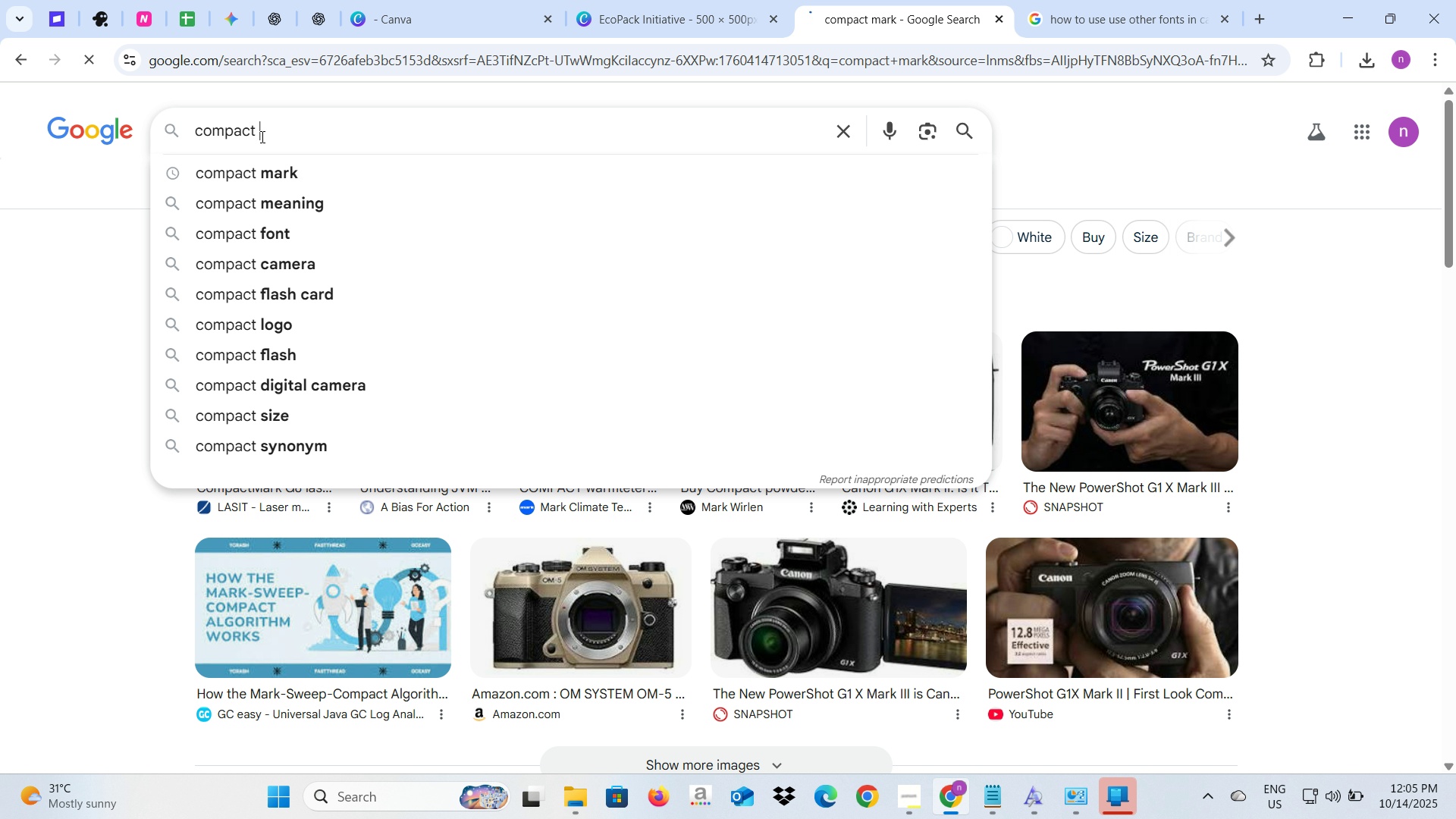 
key(Enter)
 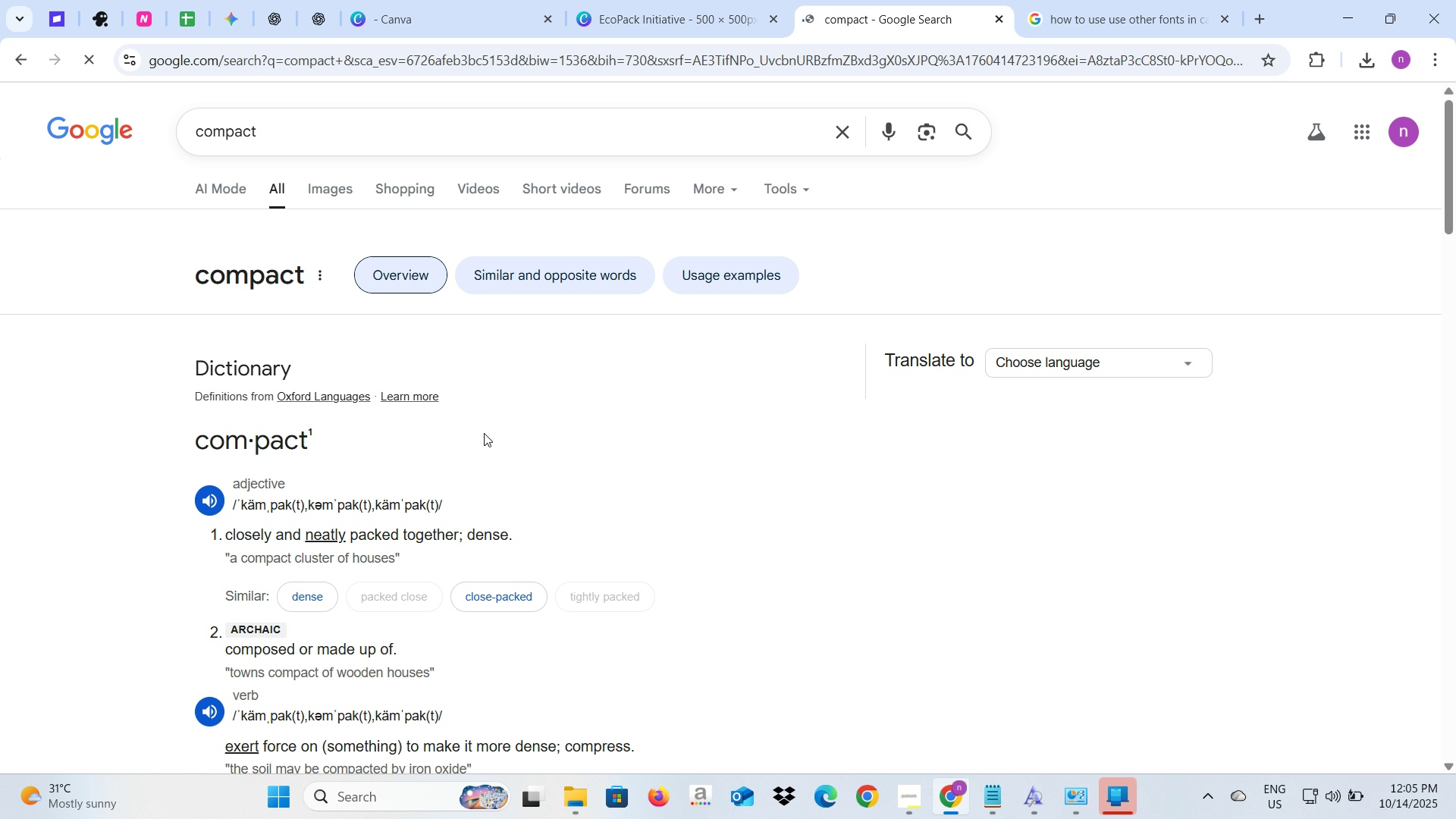 
wait(5.09)
 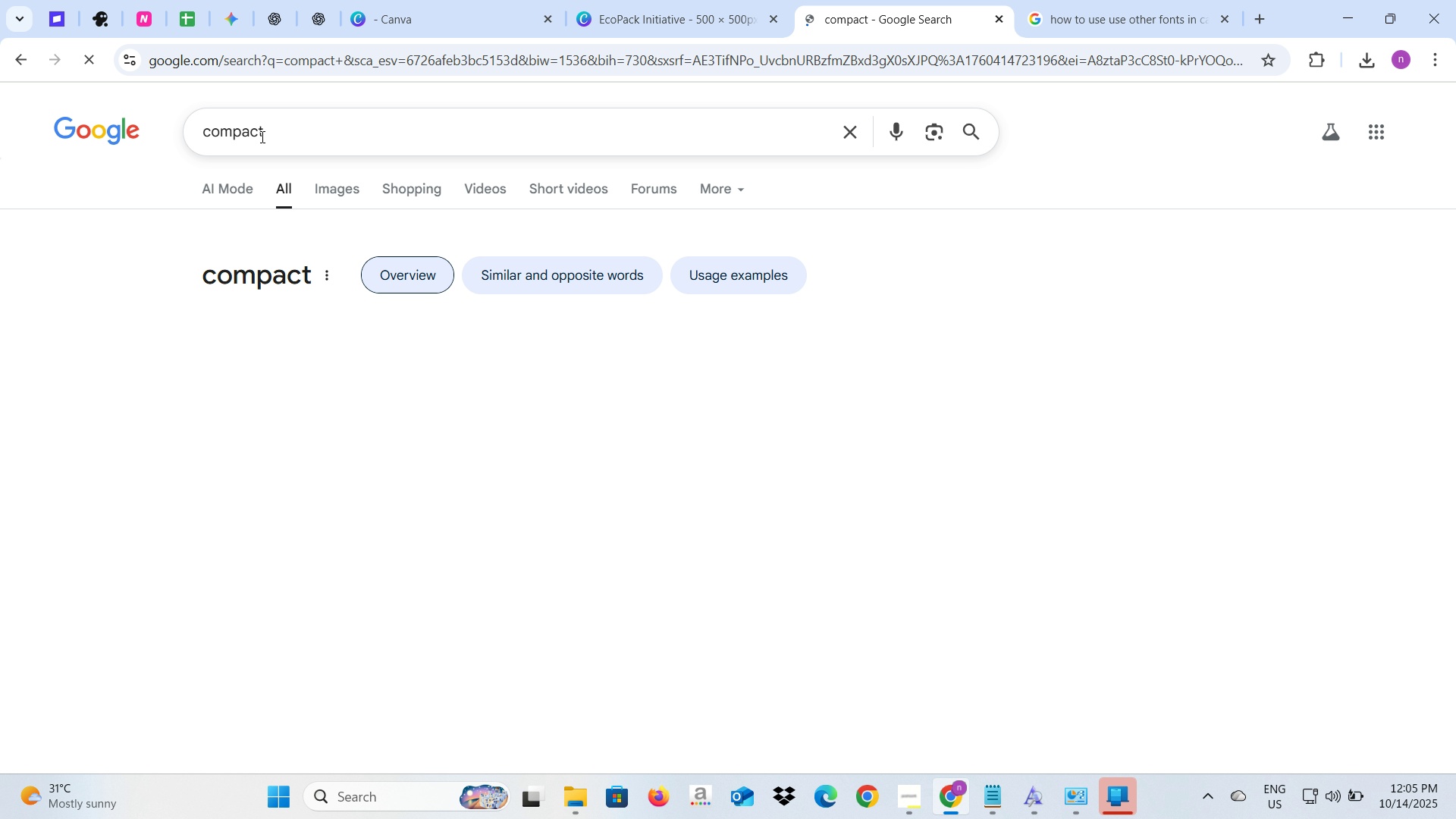 
key(Alt+AltLeft)
 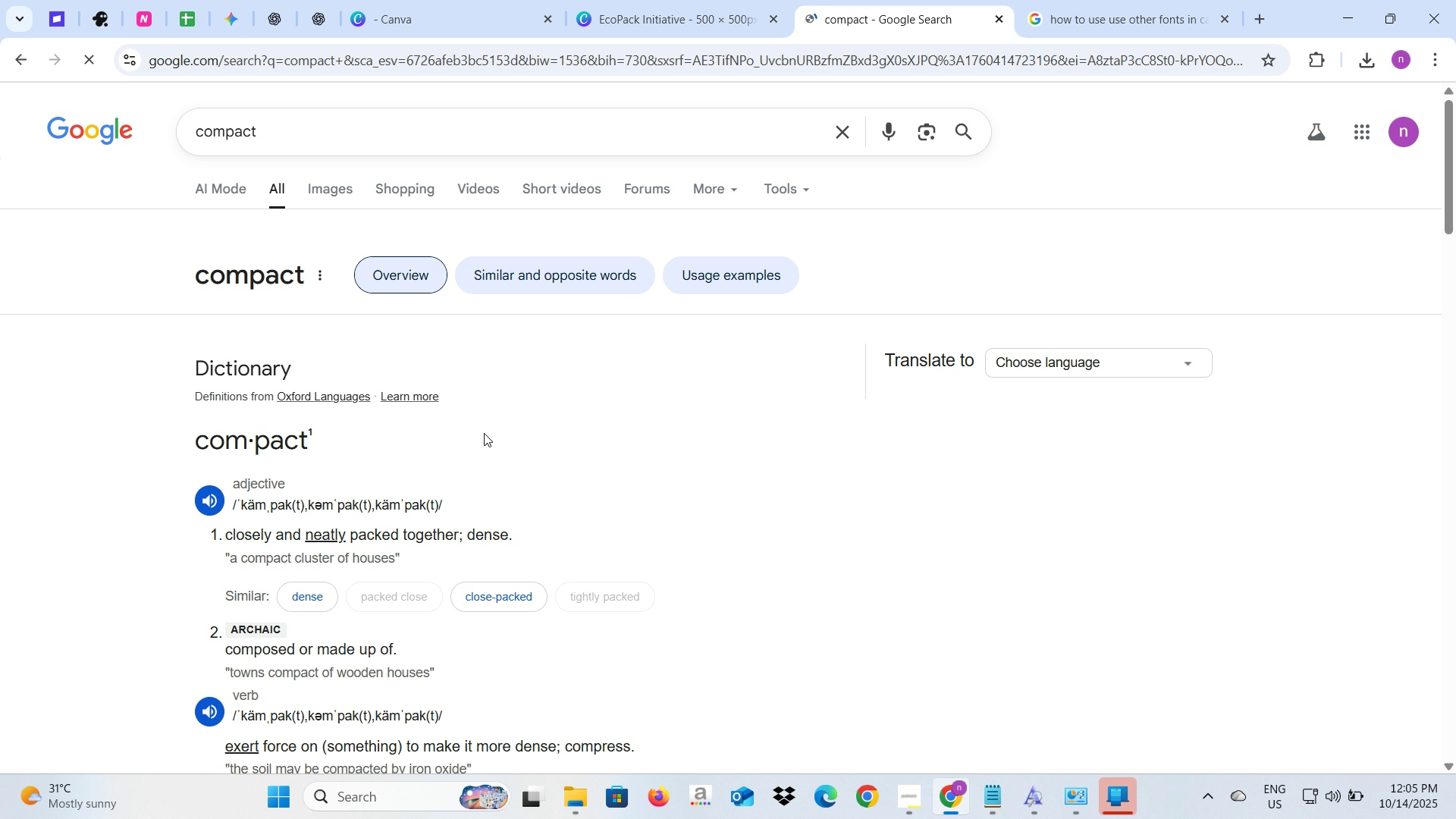 
key(Alt+Tab)
 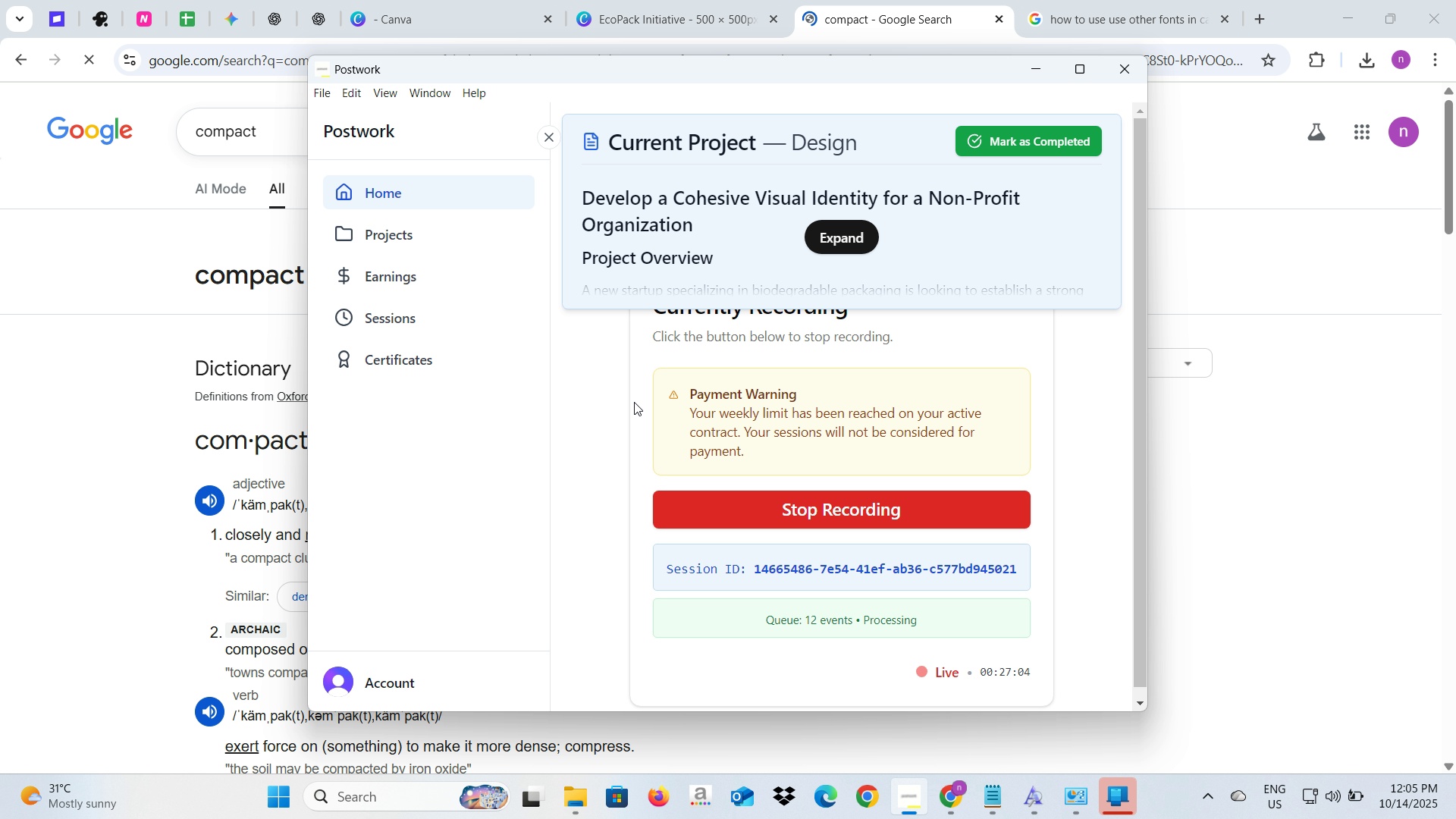 
key(Alt+AltLeft)
 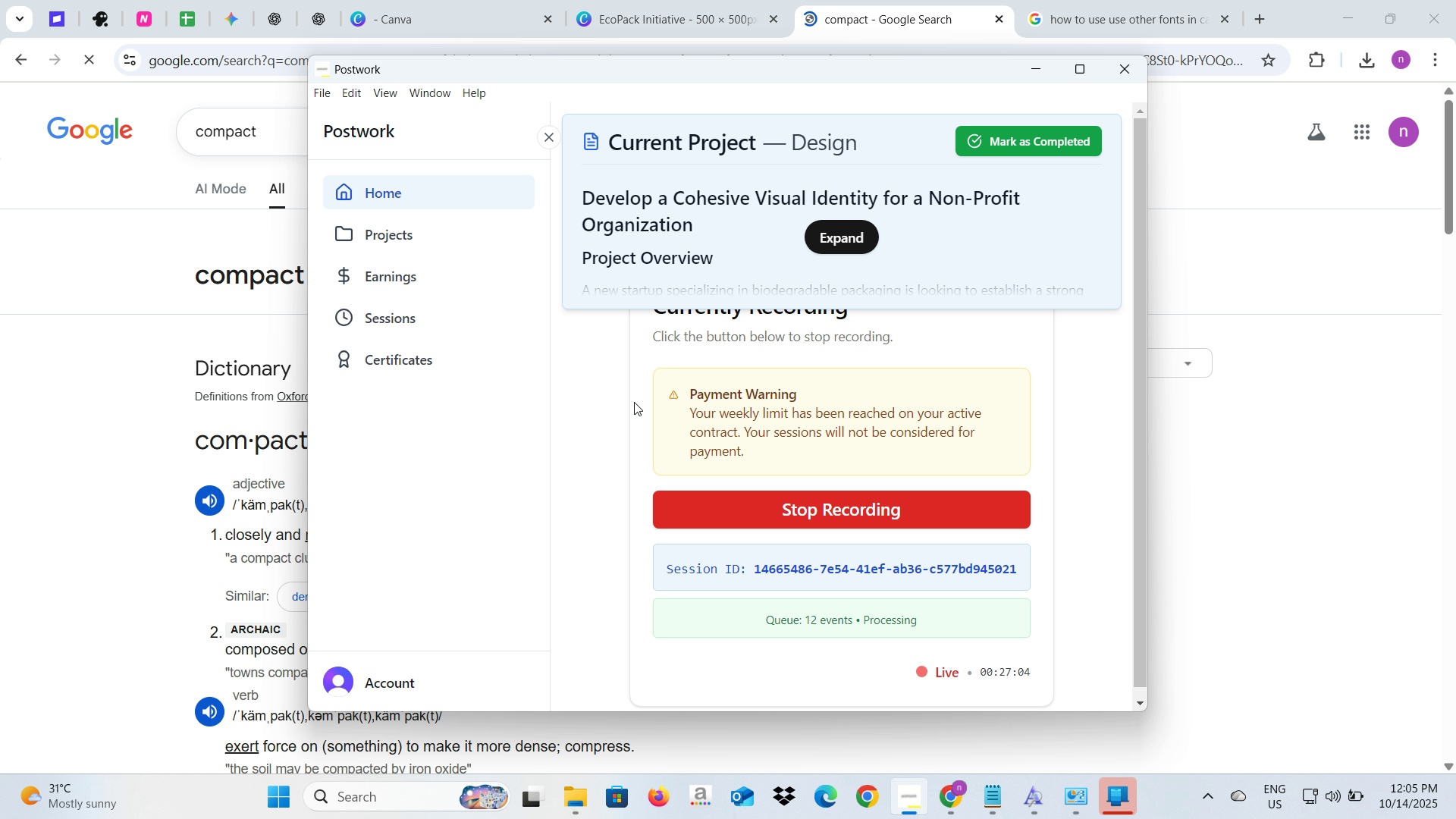 
key(Alt+Tab)
 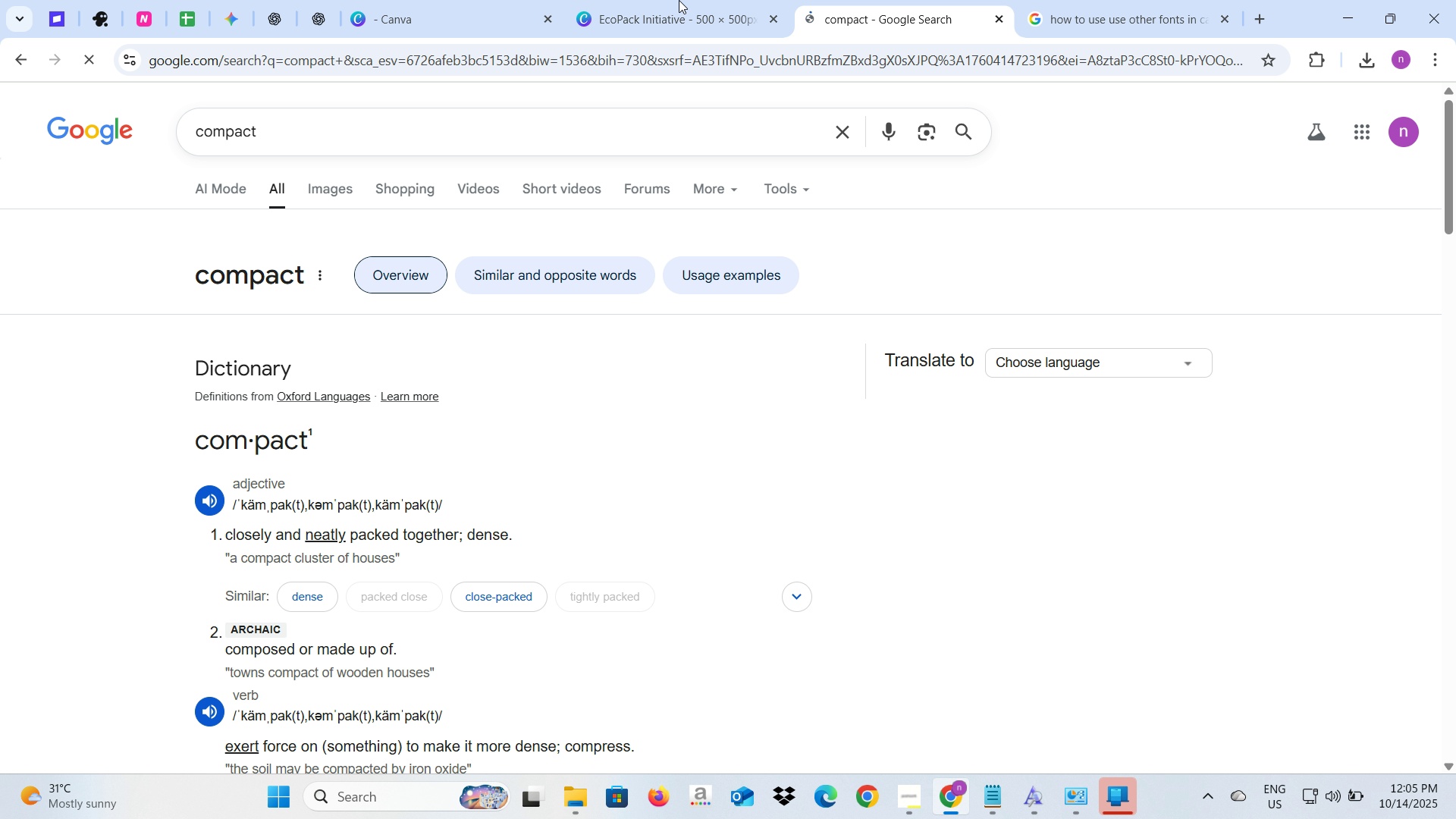 
left_click([679, 0])
 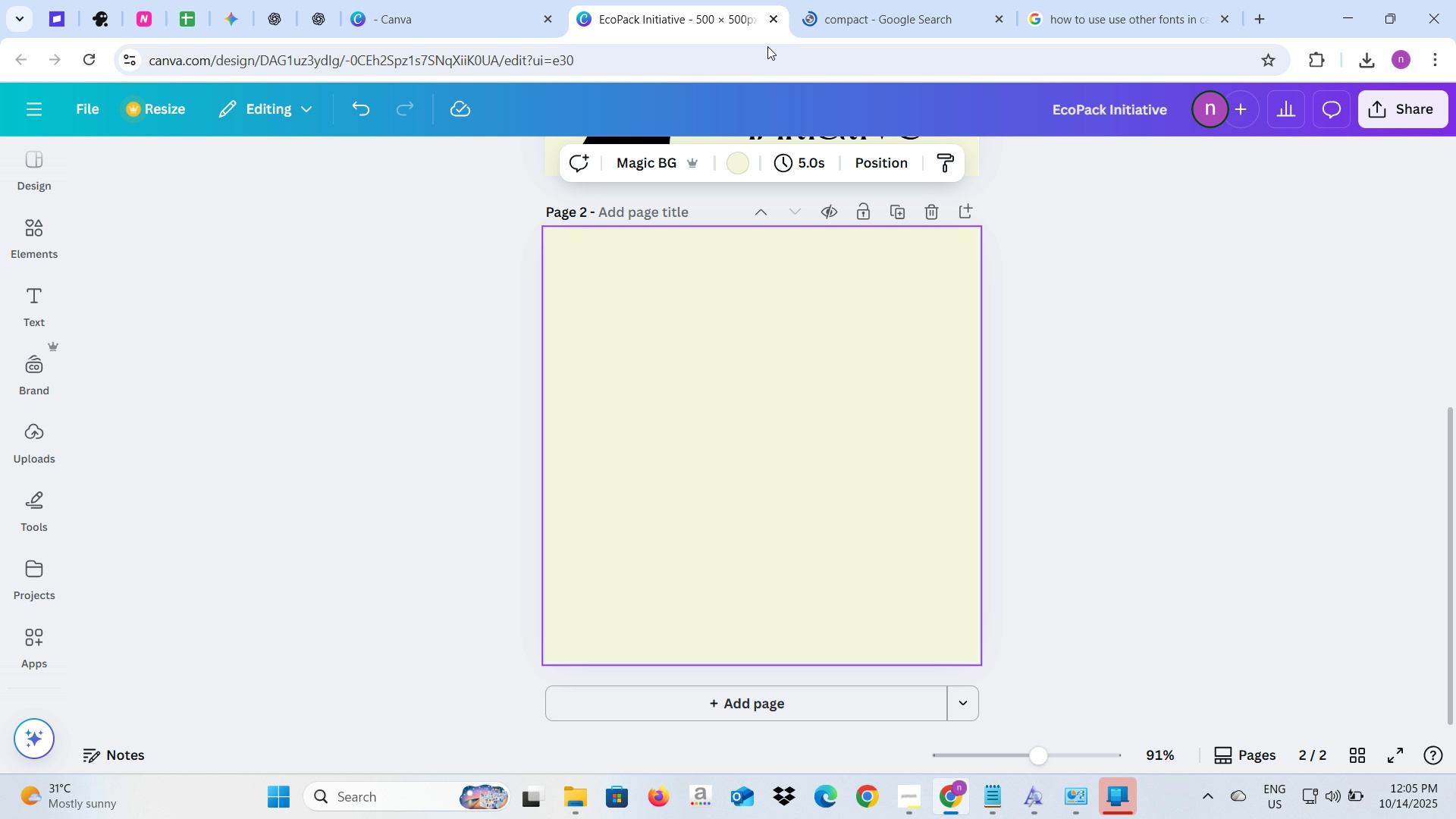 
left_click([827, 0])
 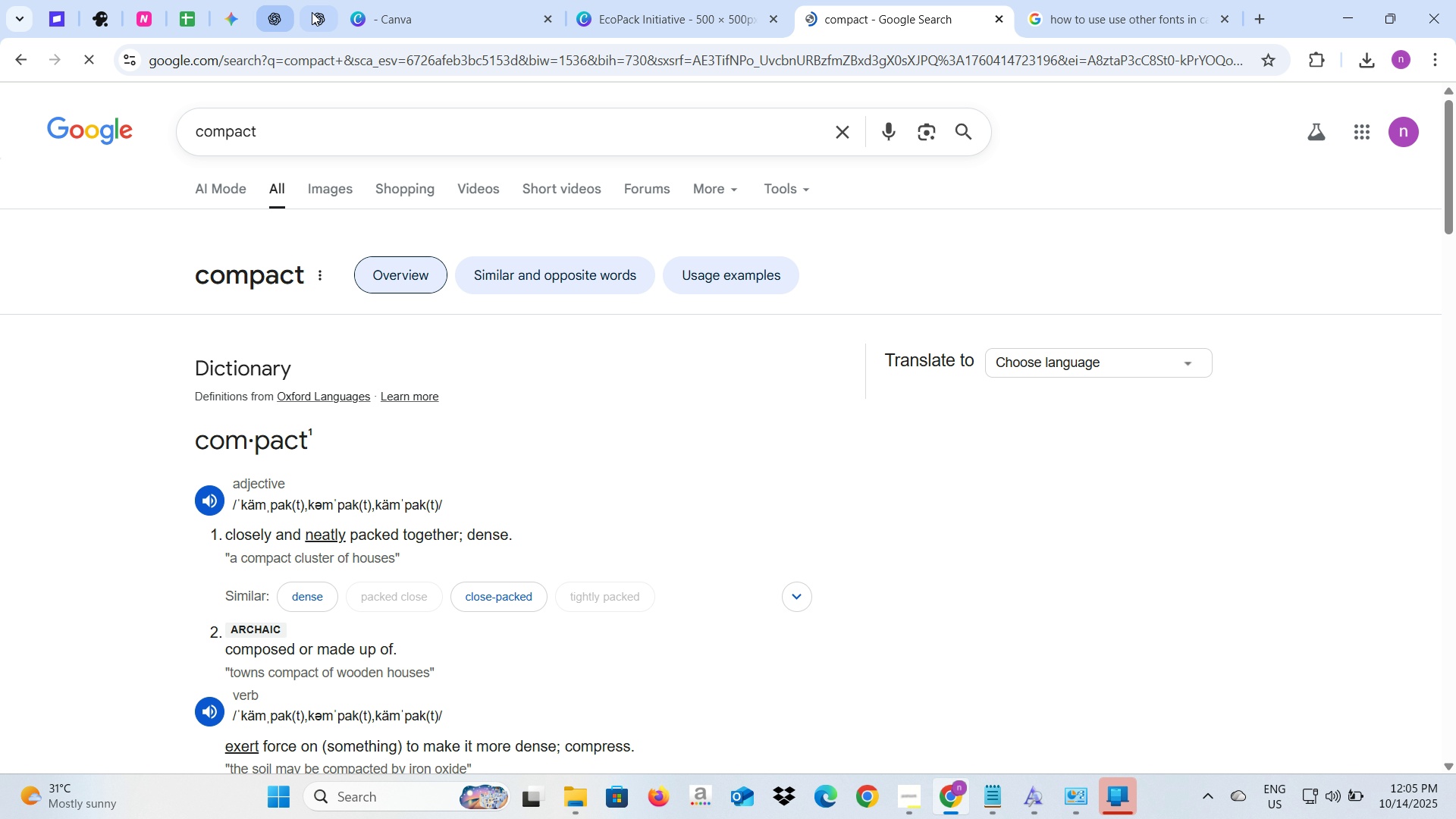 
left_click([312, 12])
 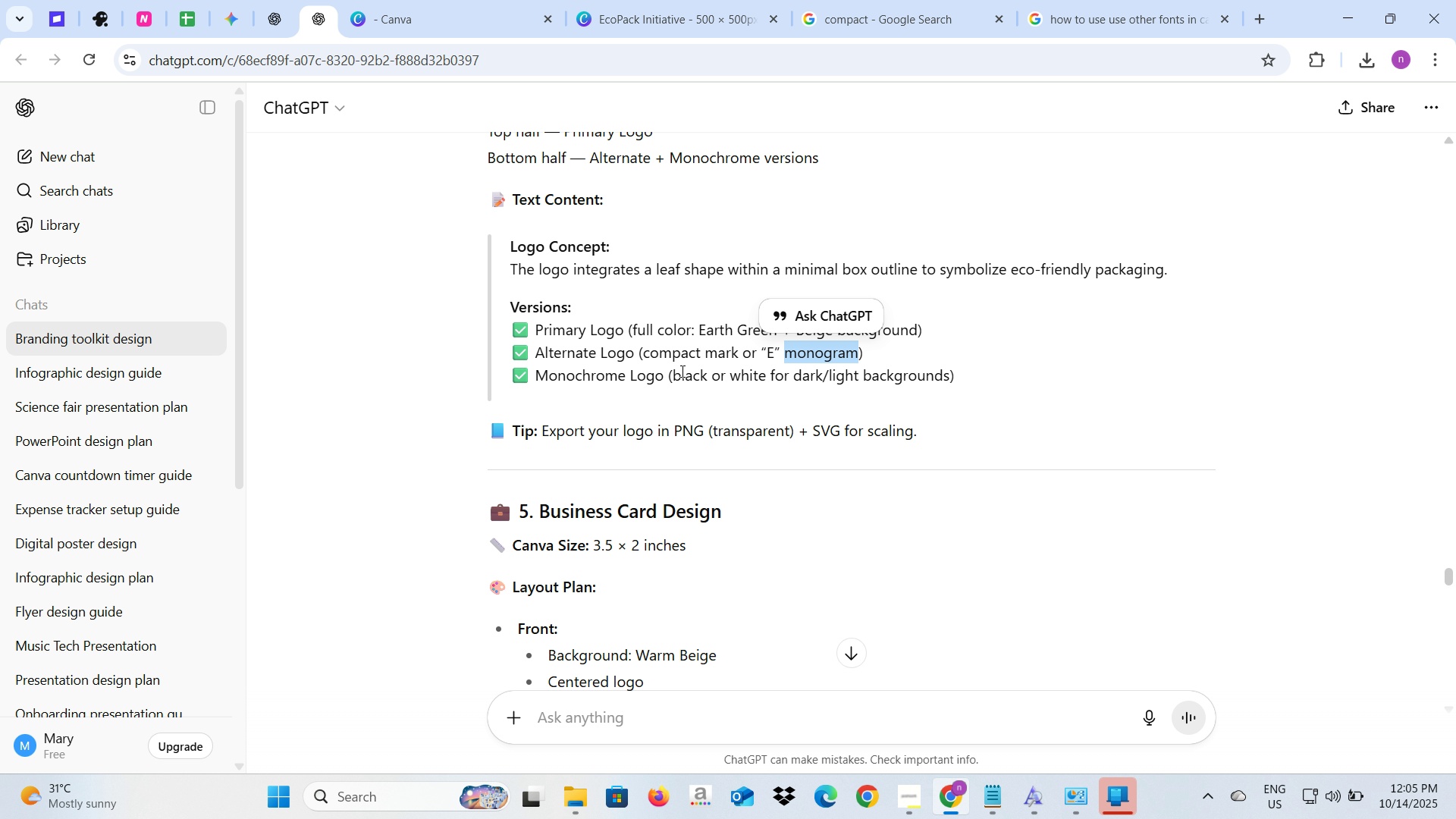 
wait(12.4)
 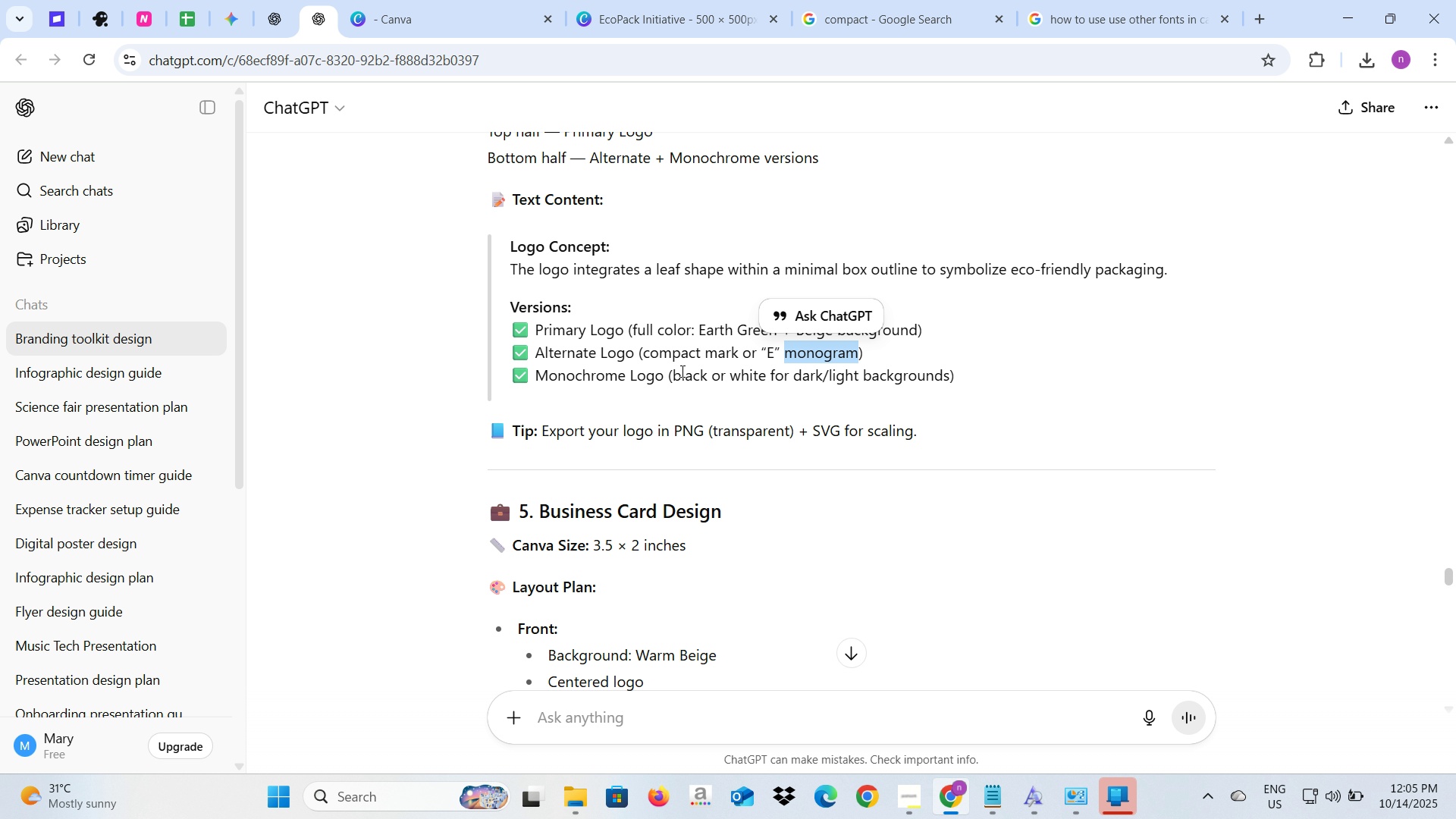 
left_click([398, 0])
 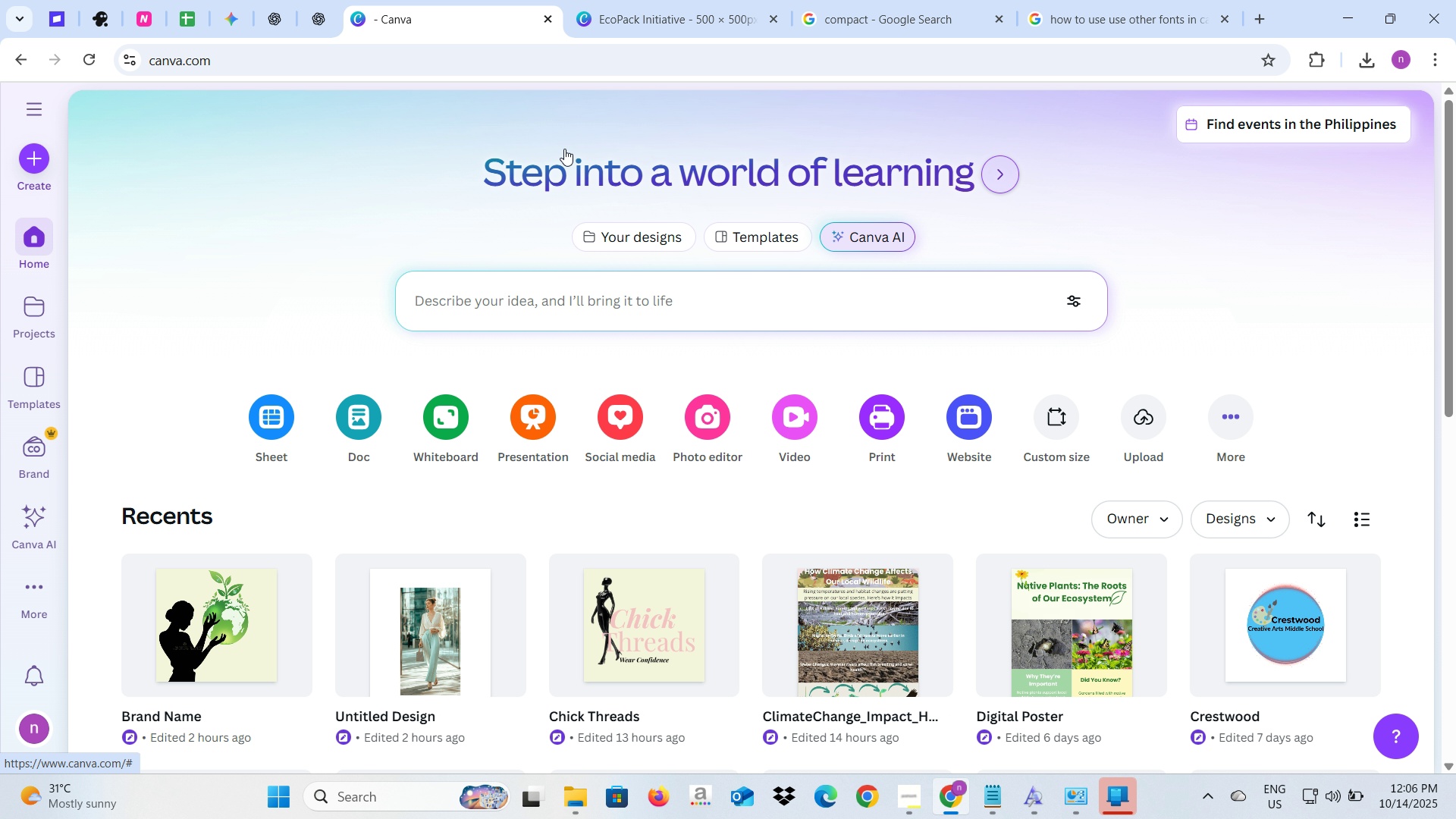 
wait(10.08)
 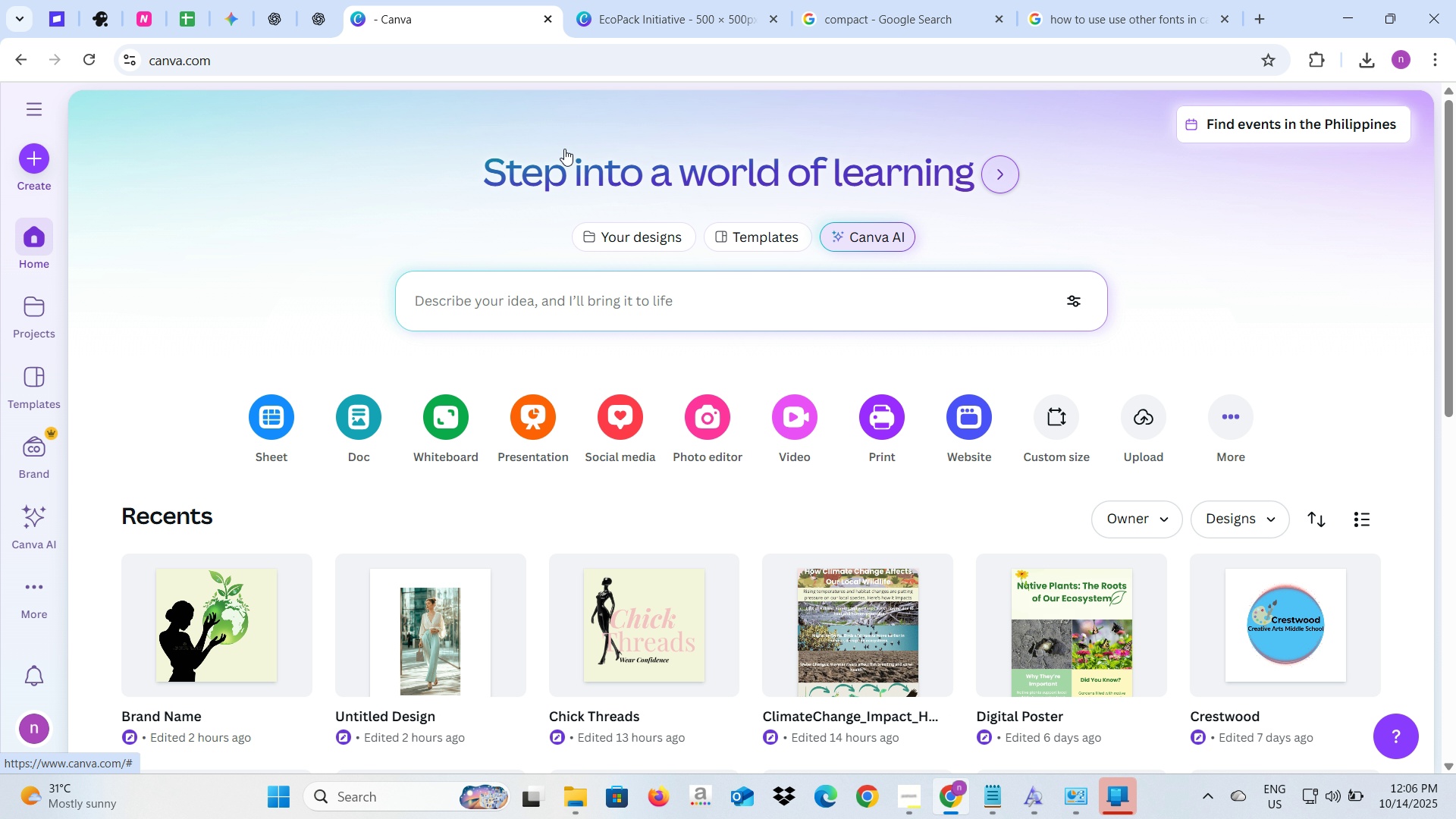 
left_click([318, 17])
 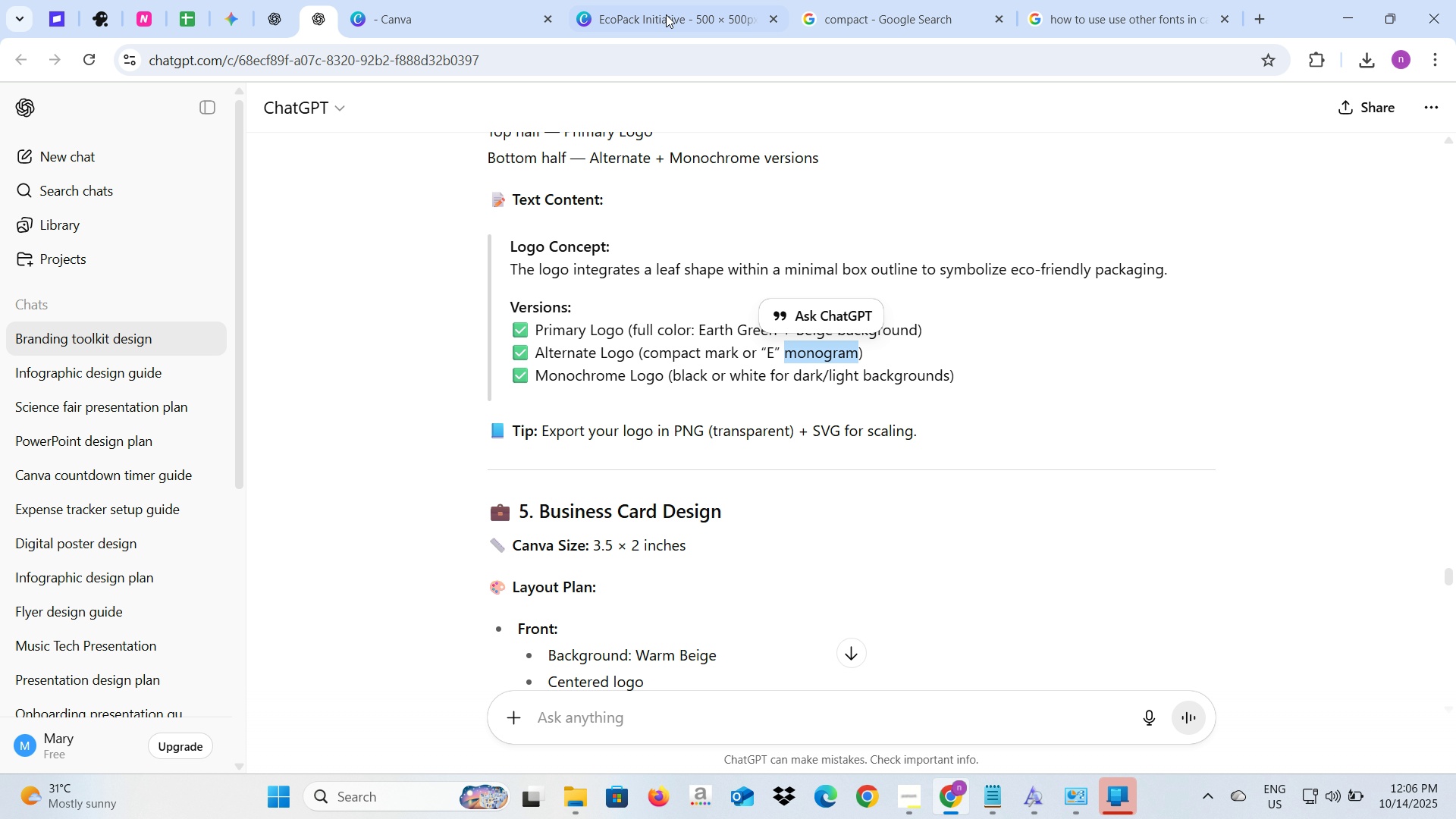 
left_click([666, 0])
 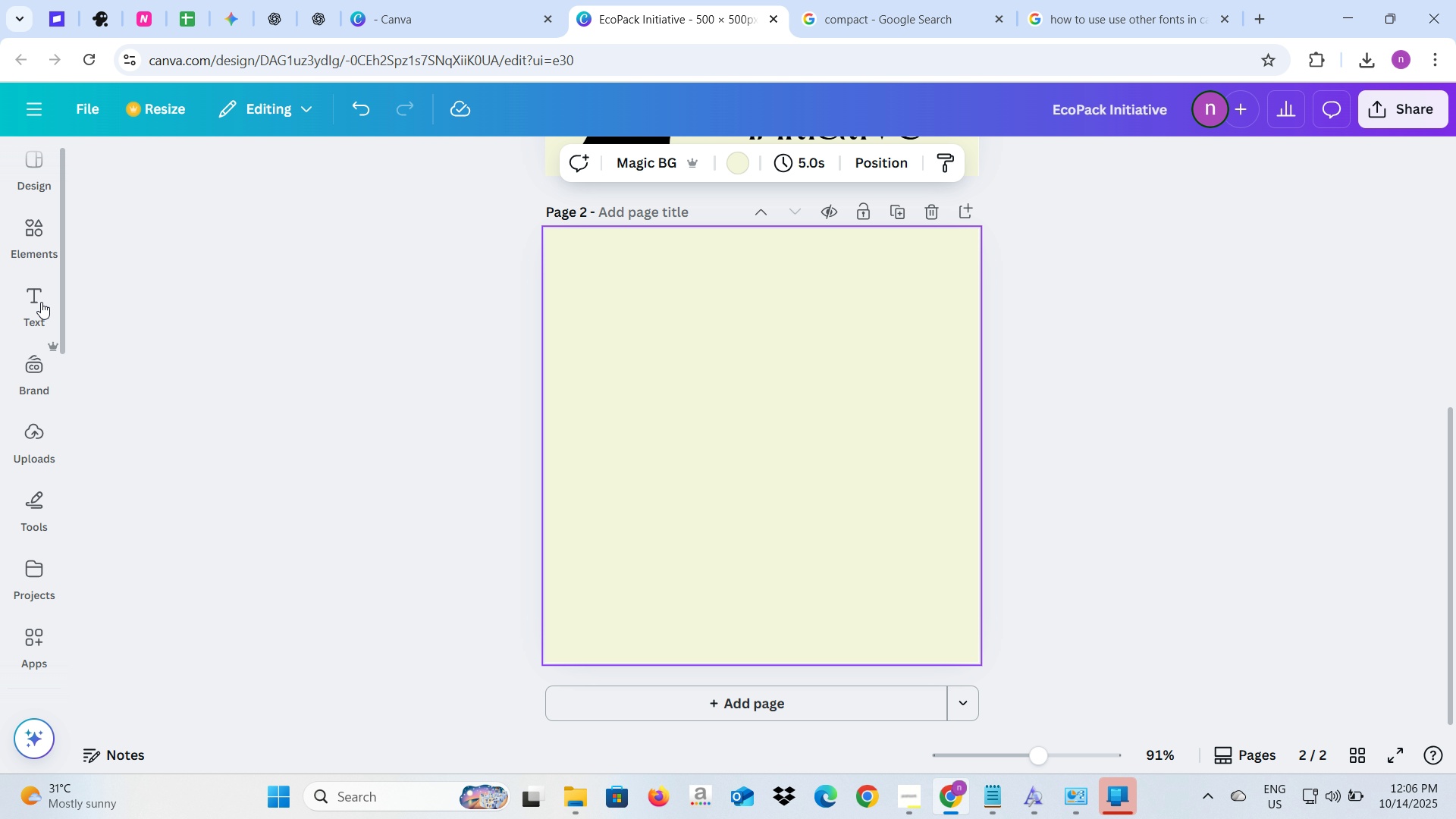 
left_click([40, 300])
 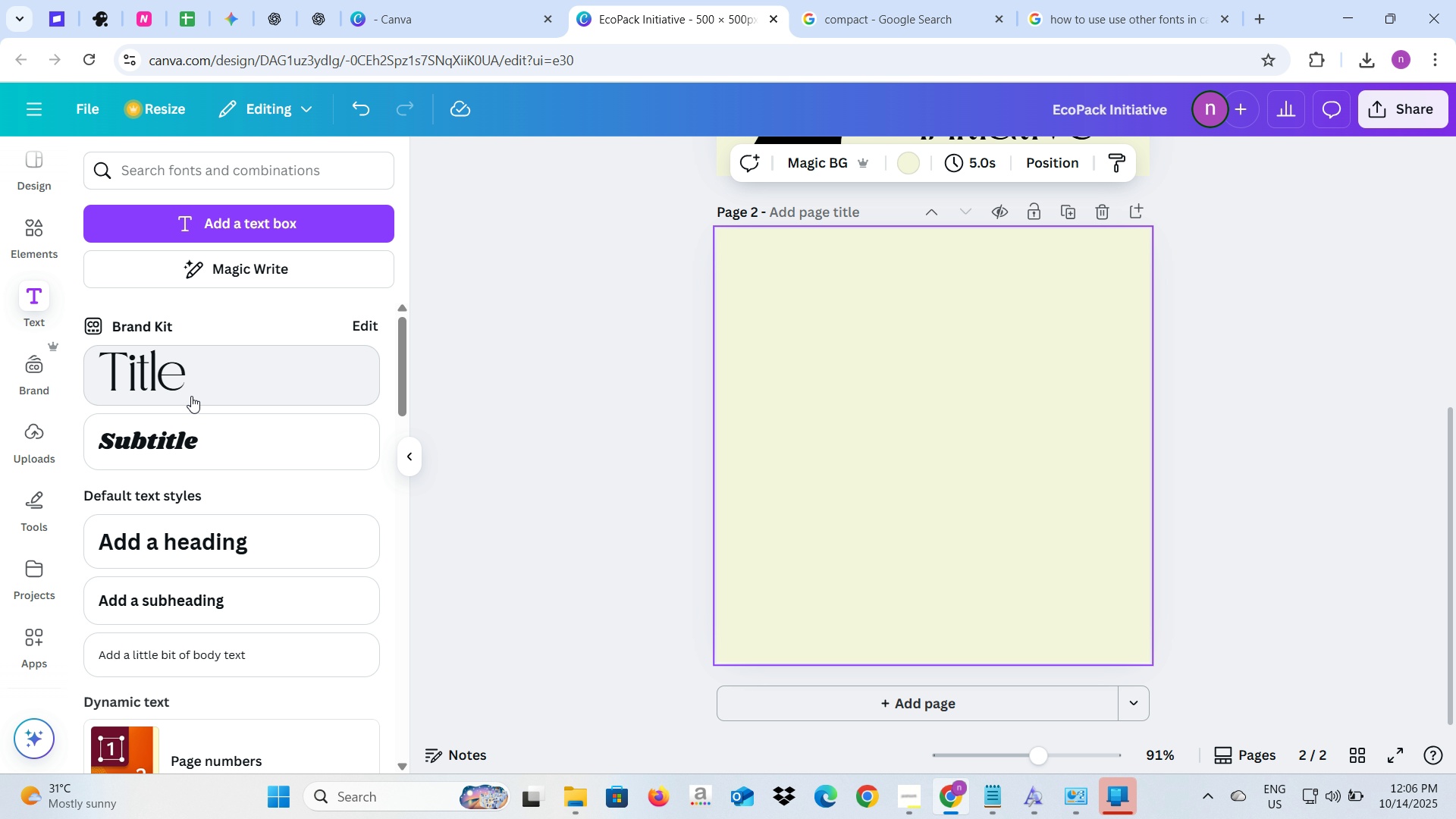 
wait(5.07)
 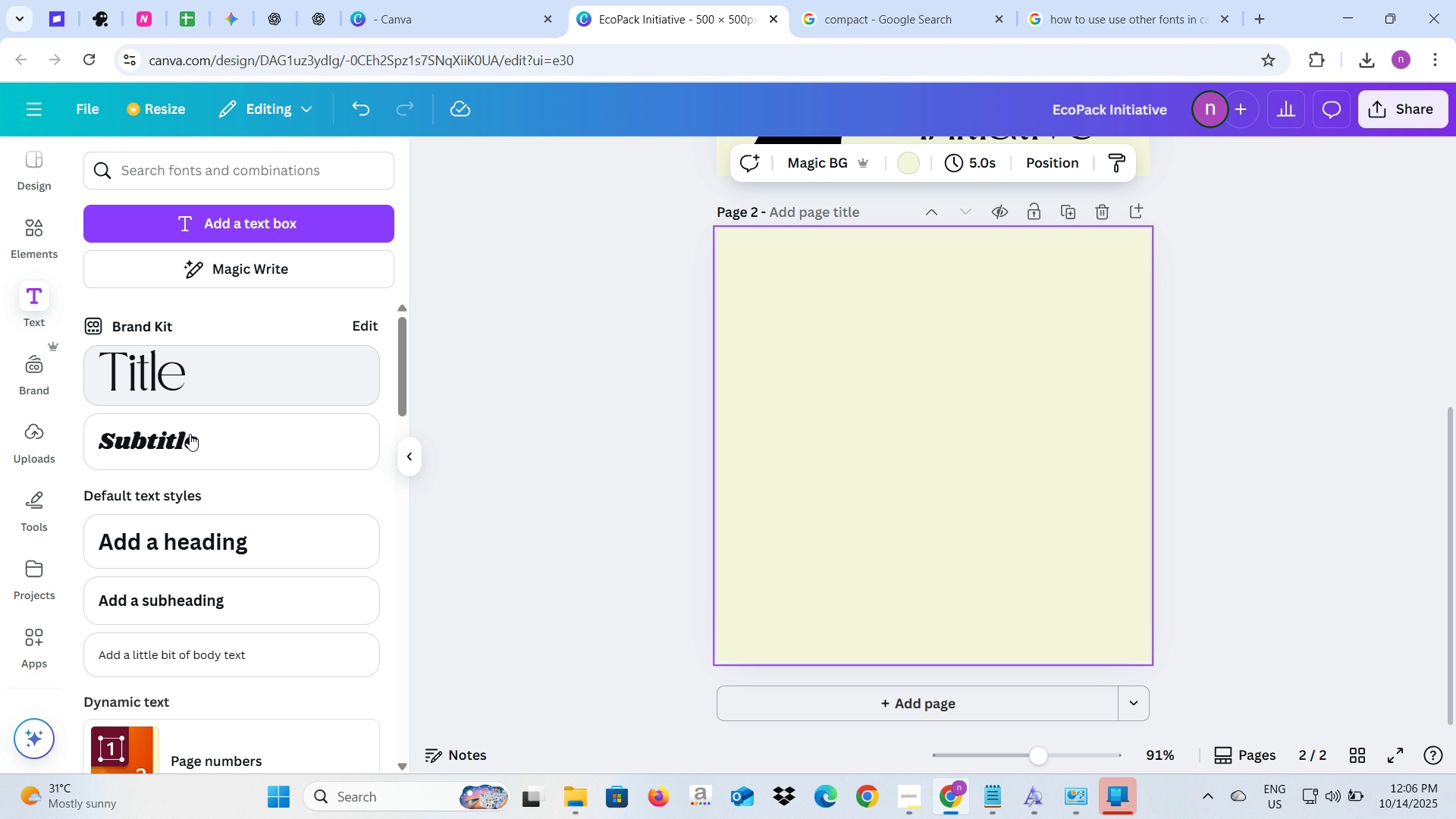 
left_click([191, 396])
 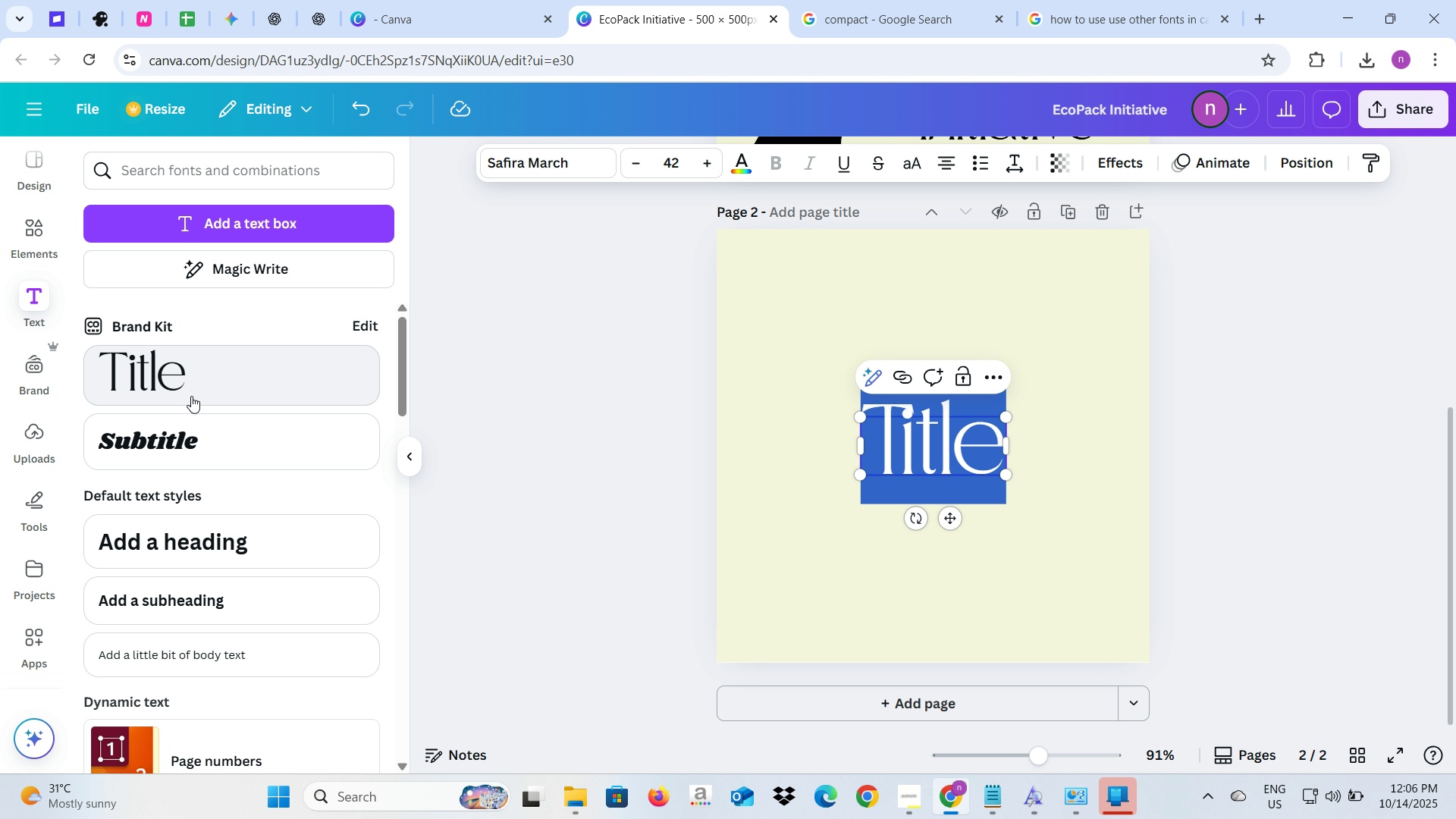 
key(Shift+ShiftLeft)
 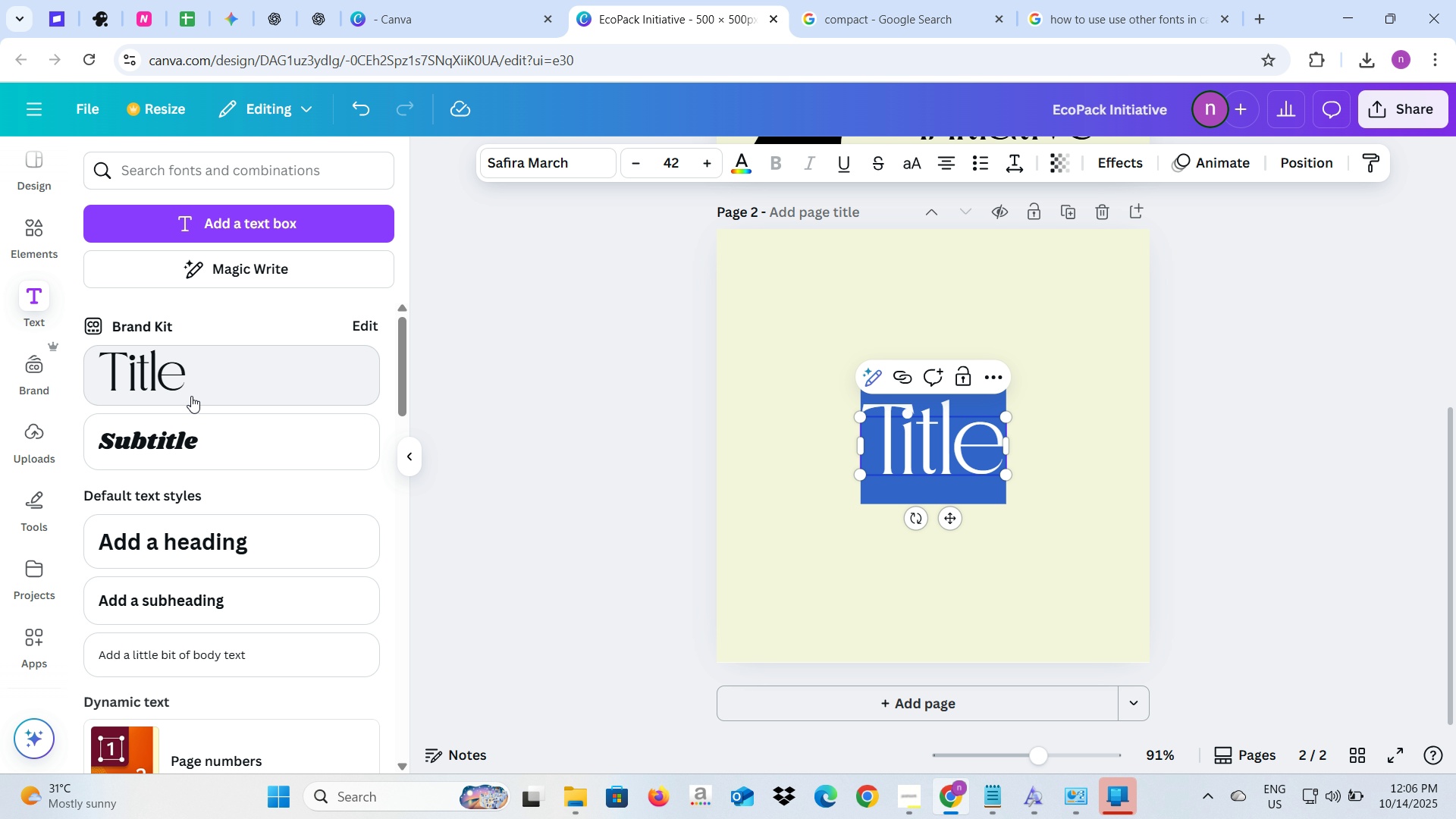 
key(Shift+E)
 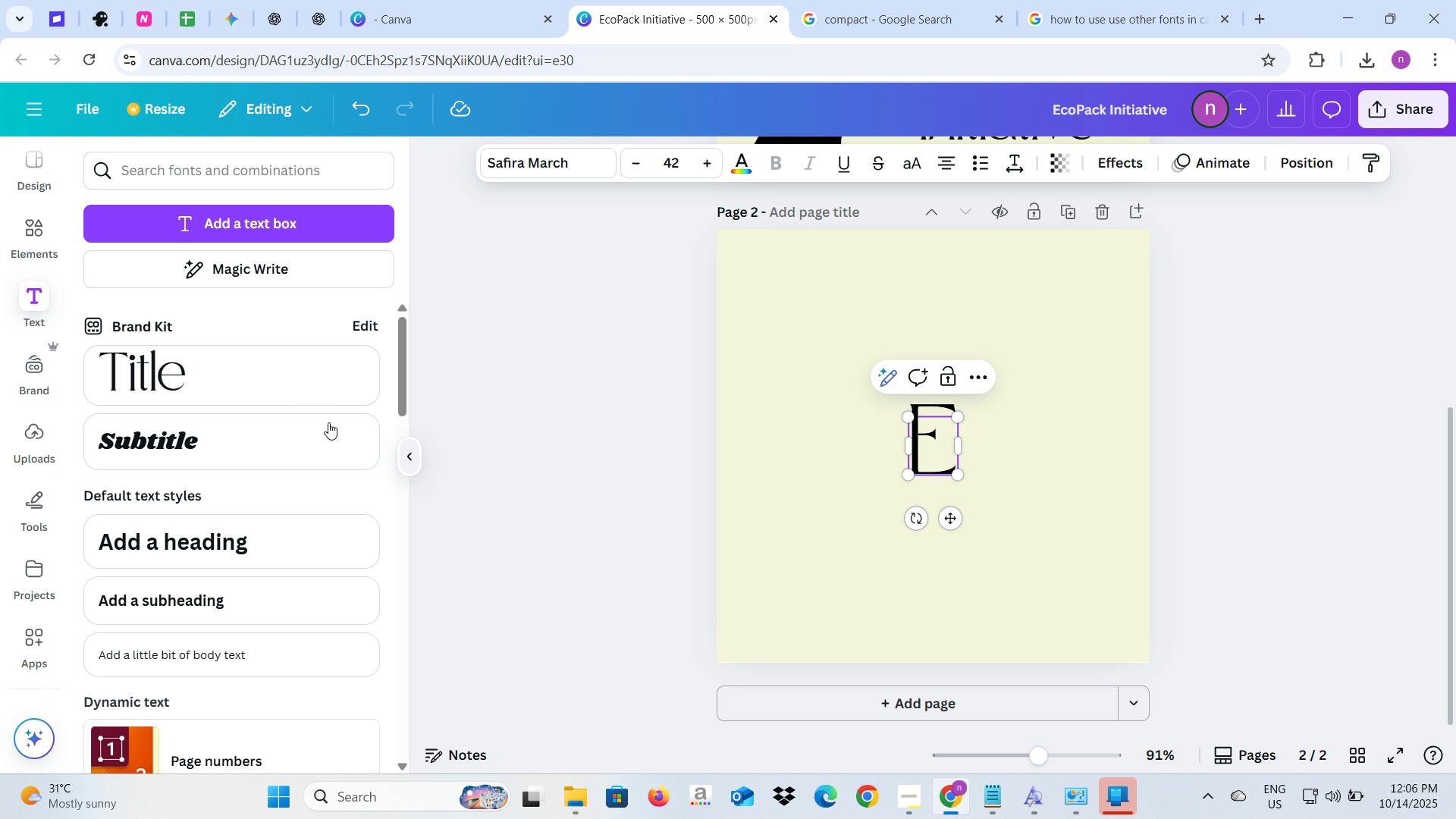 
left_click([228, 381])
 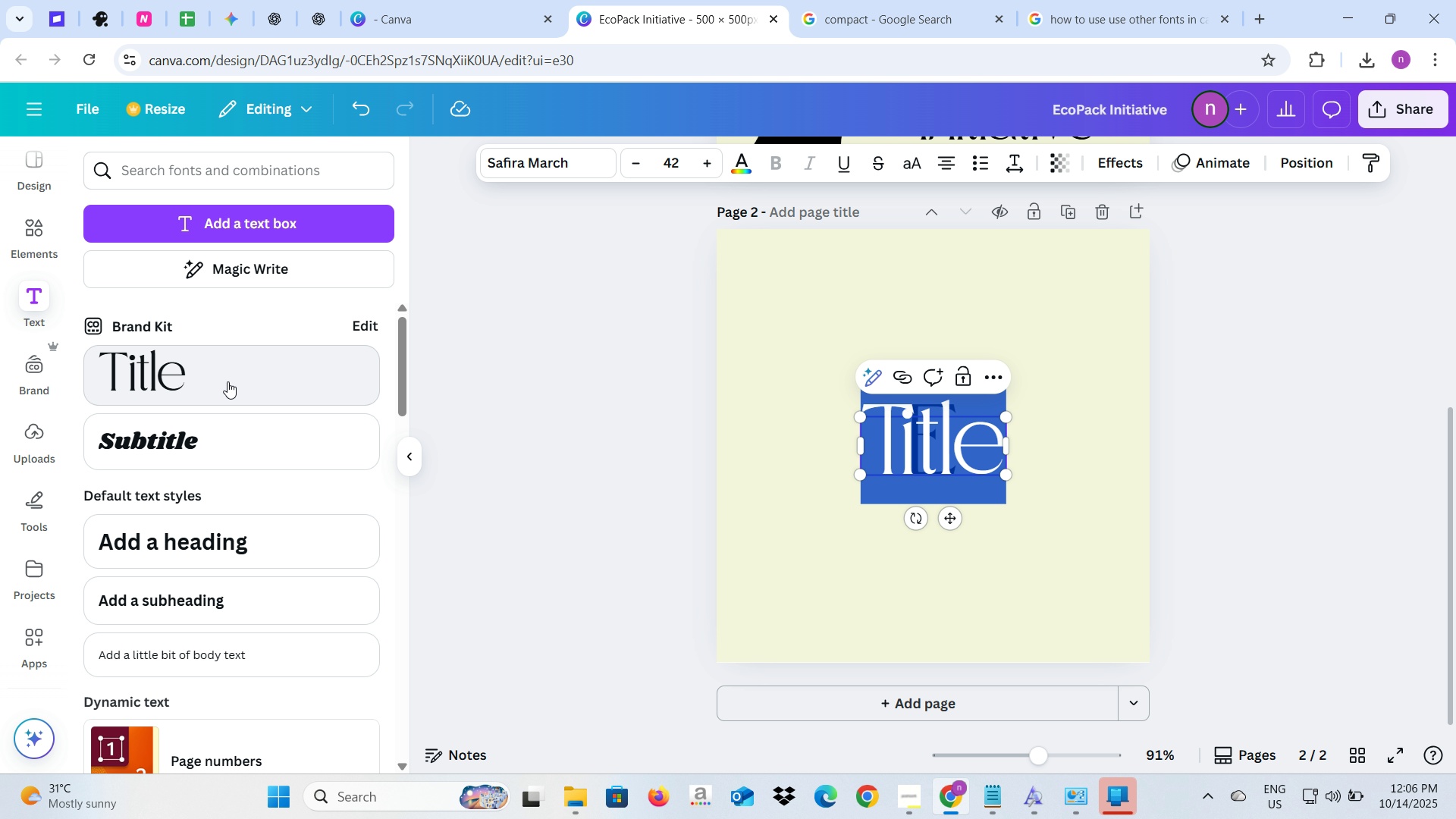 
key(Shift+ShiftLeft)
 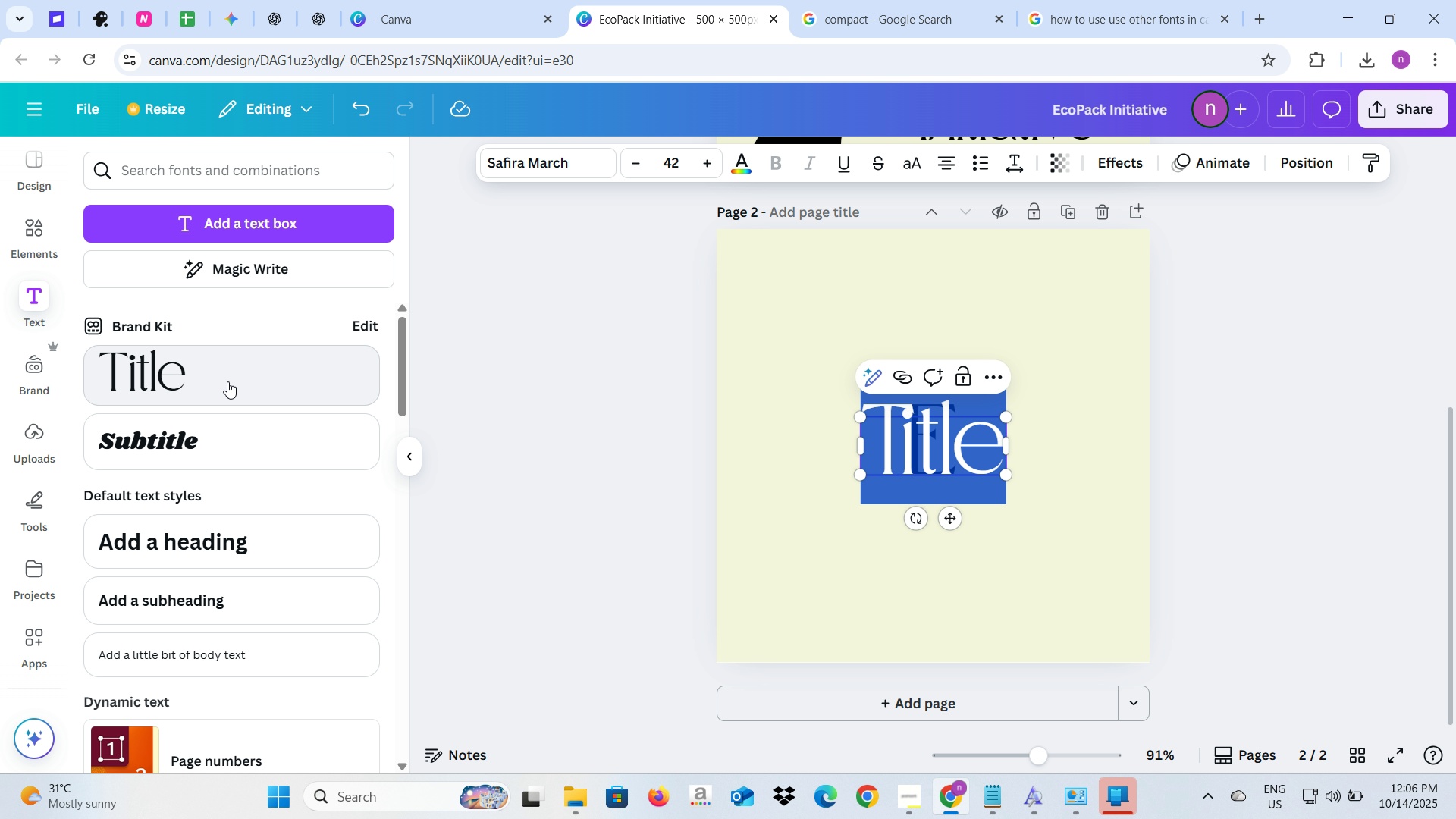 
key(Shift+C)
 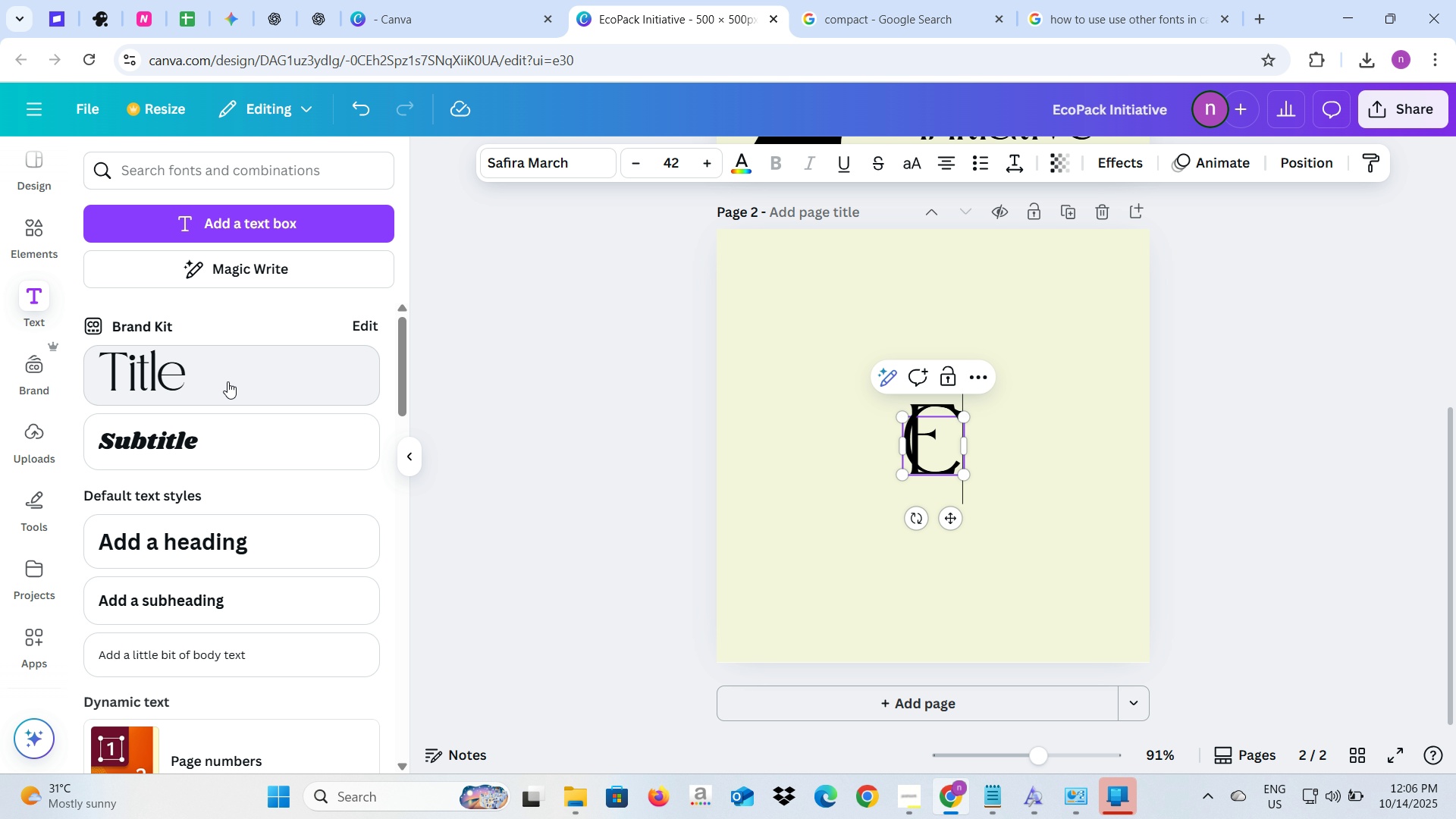 
wait(7.56)
 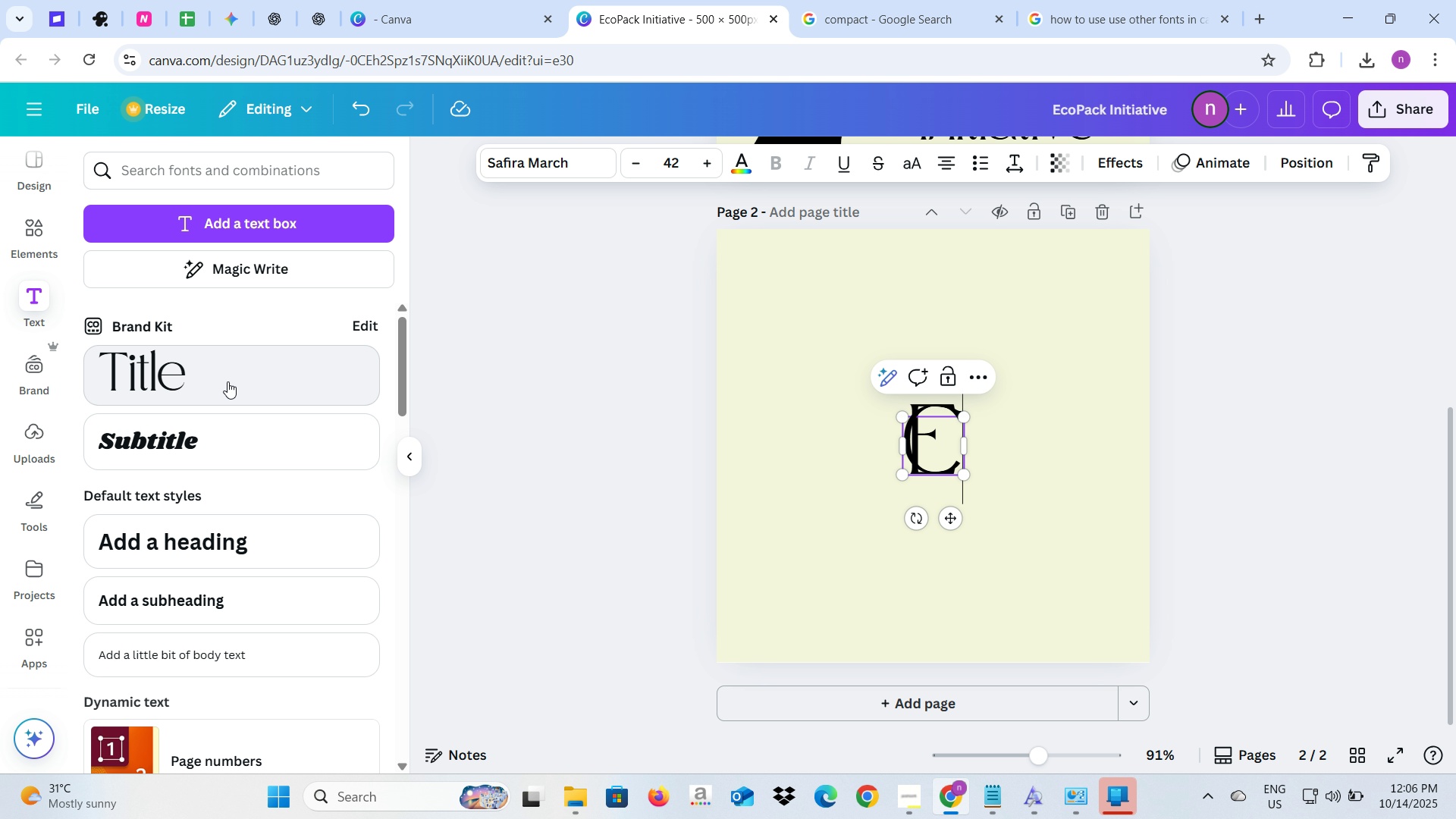 
key(Backspace)
 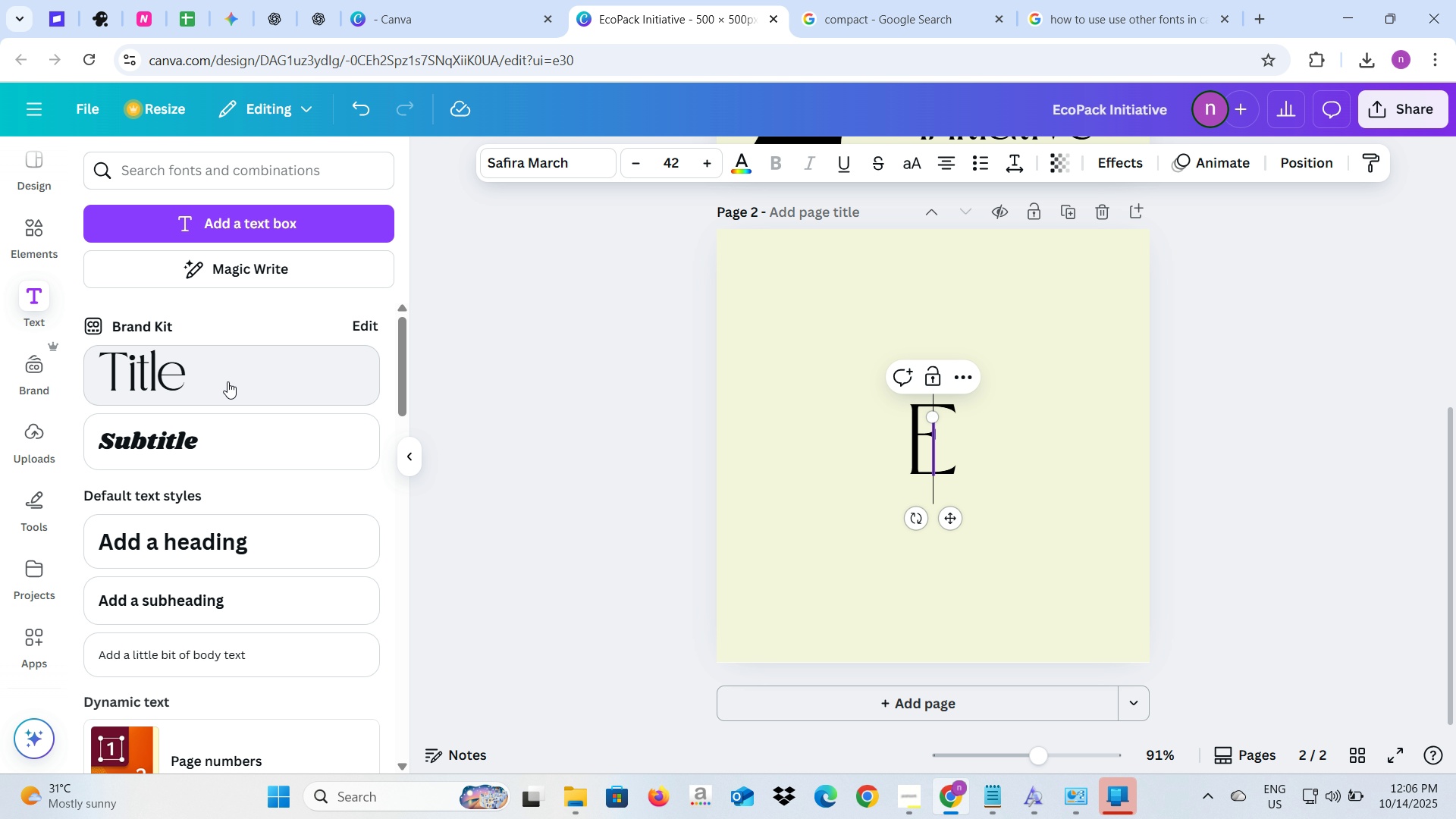 
key(Shift+P)
 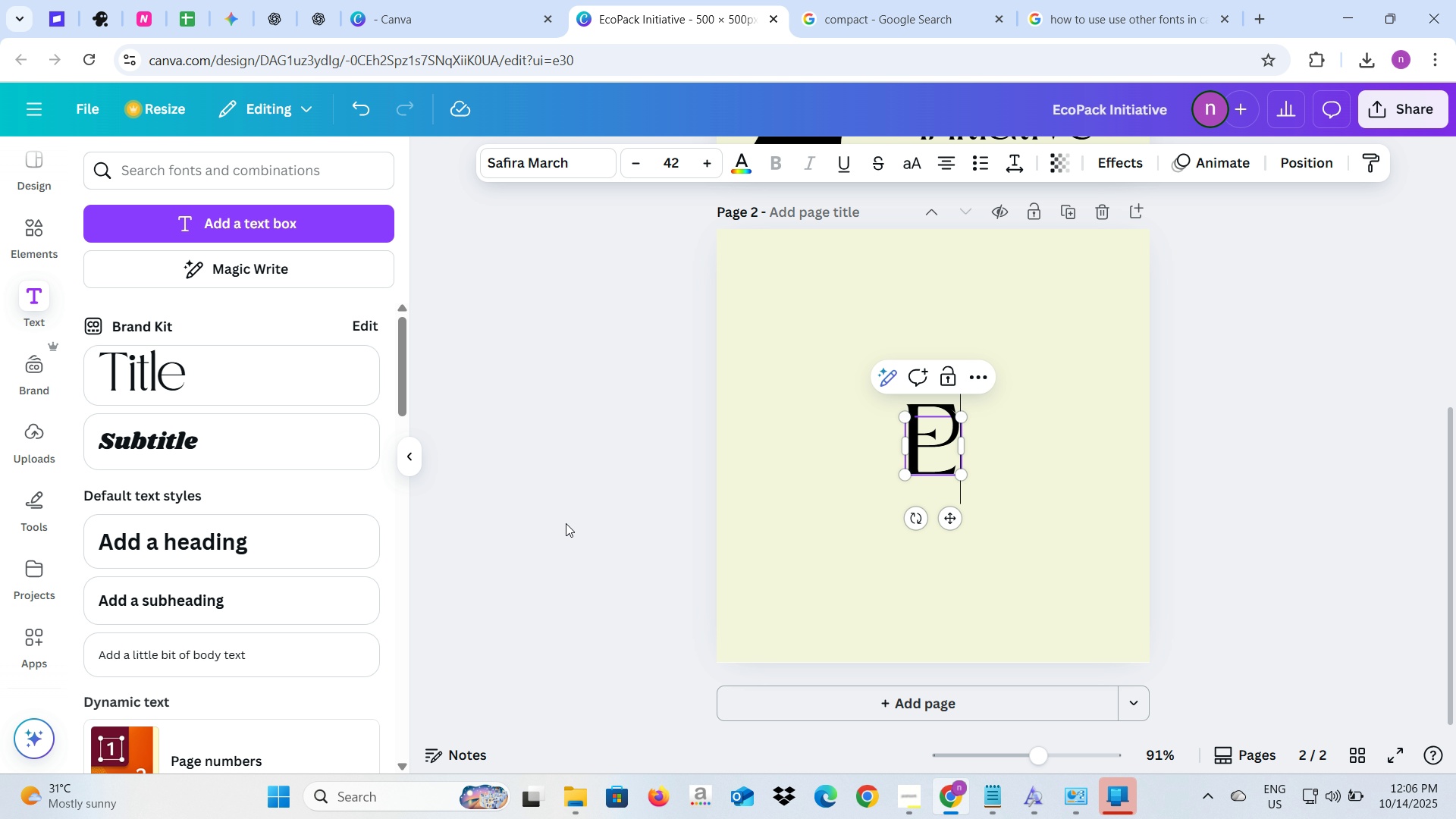 
left_click([303, 374])
 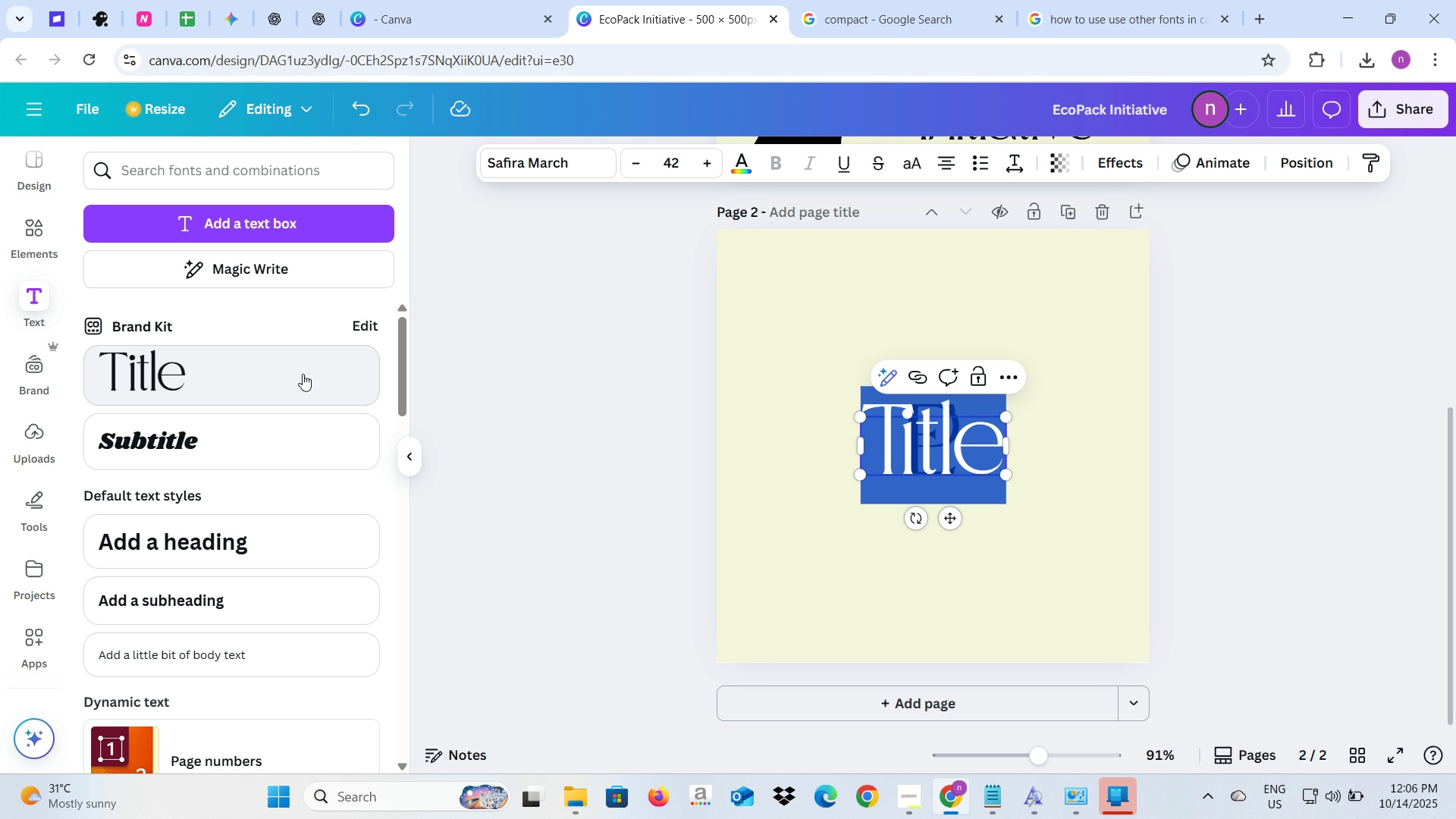 
key(Shift+ShiftLeft)
 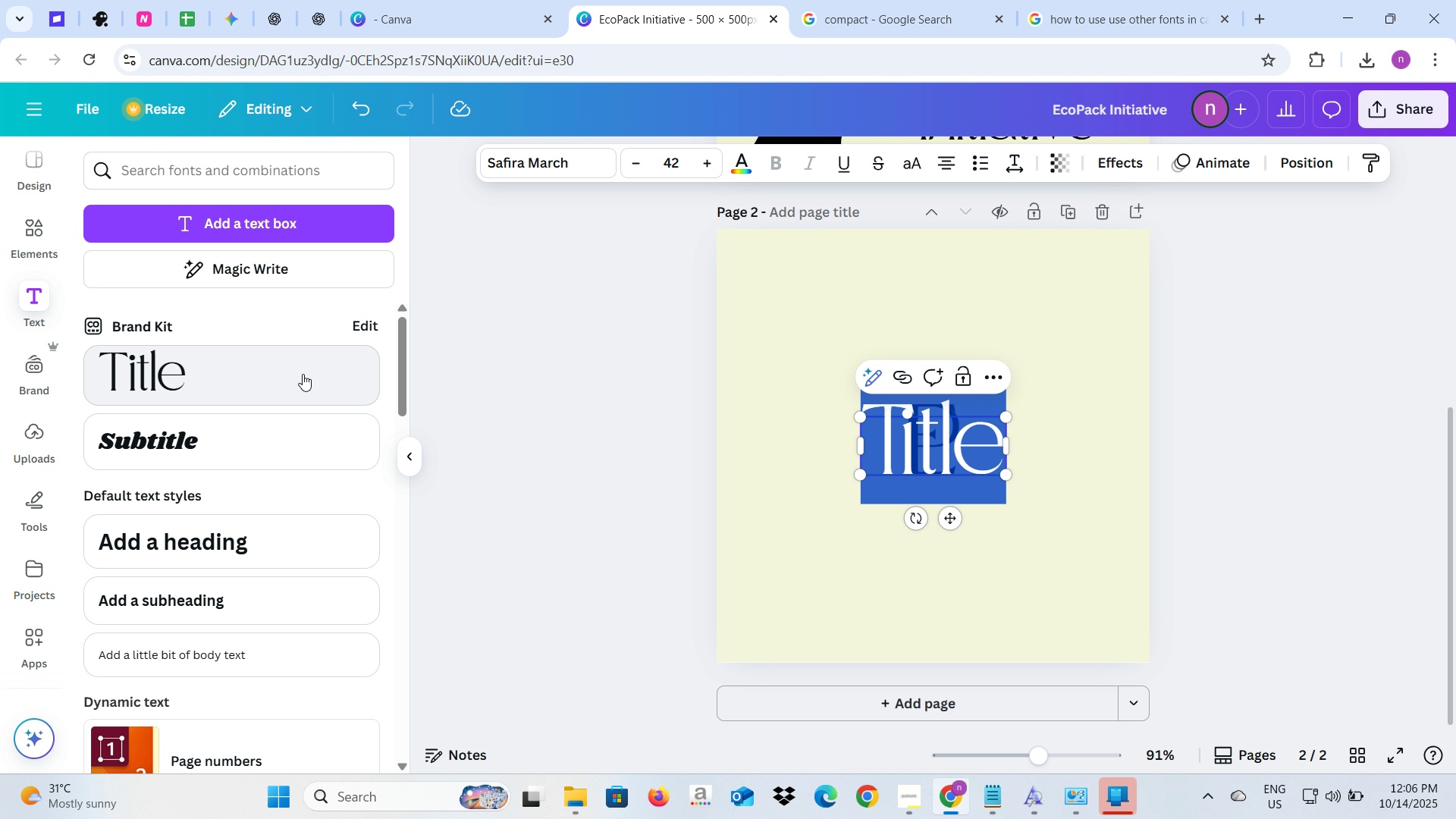 
key(Shift+I)
 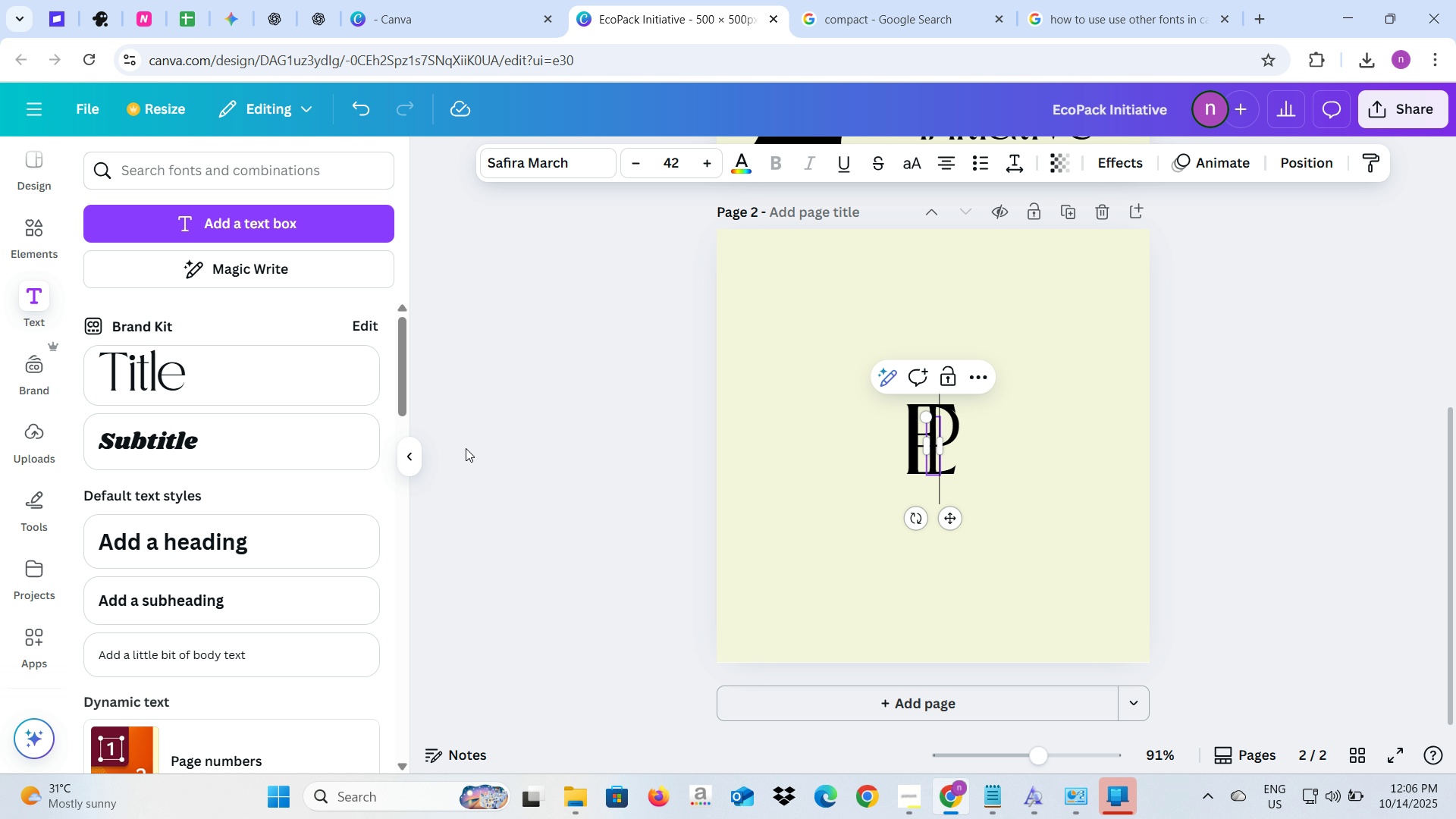 
left_click([504, 464])
 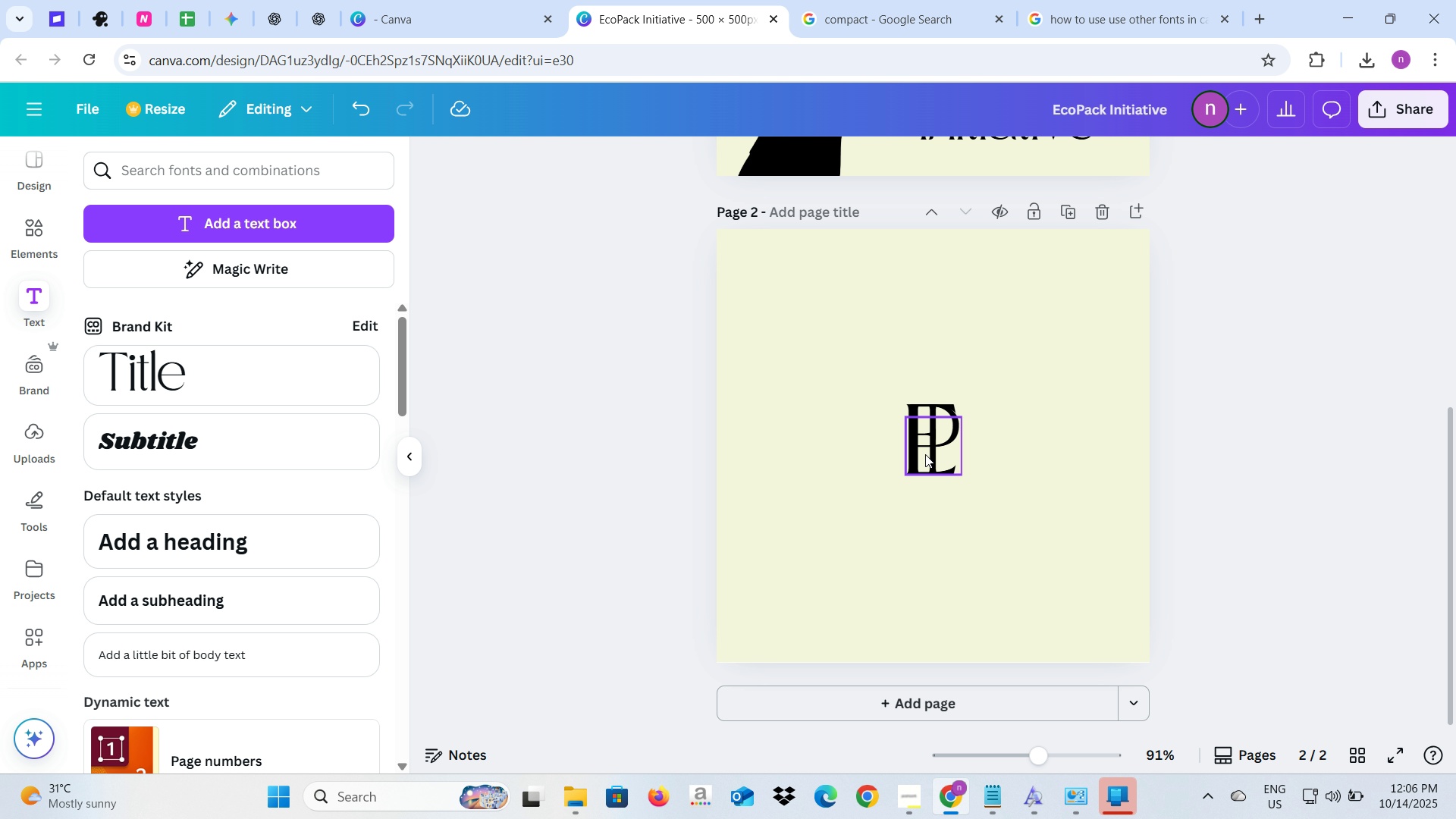 
left_click_drag(start_coordinate=[925, 453], to_coordinate=[924, 520])
 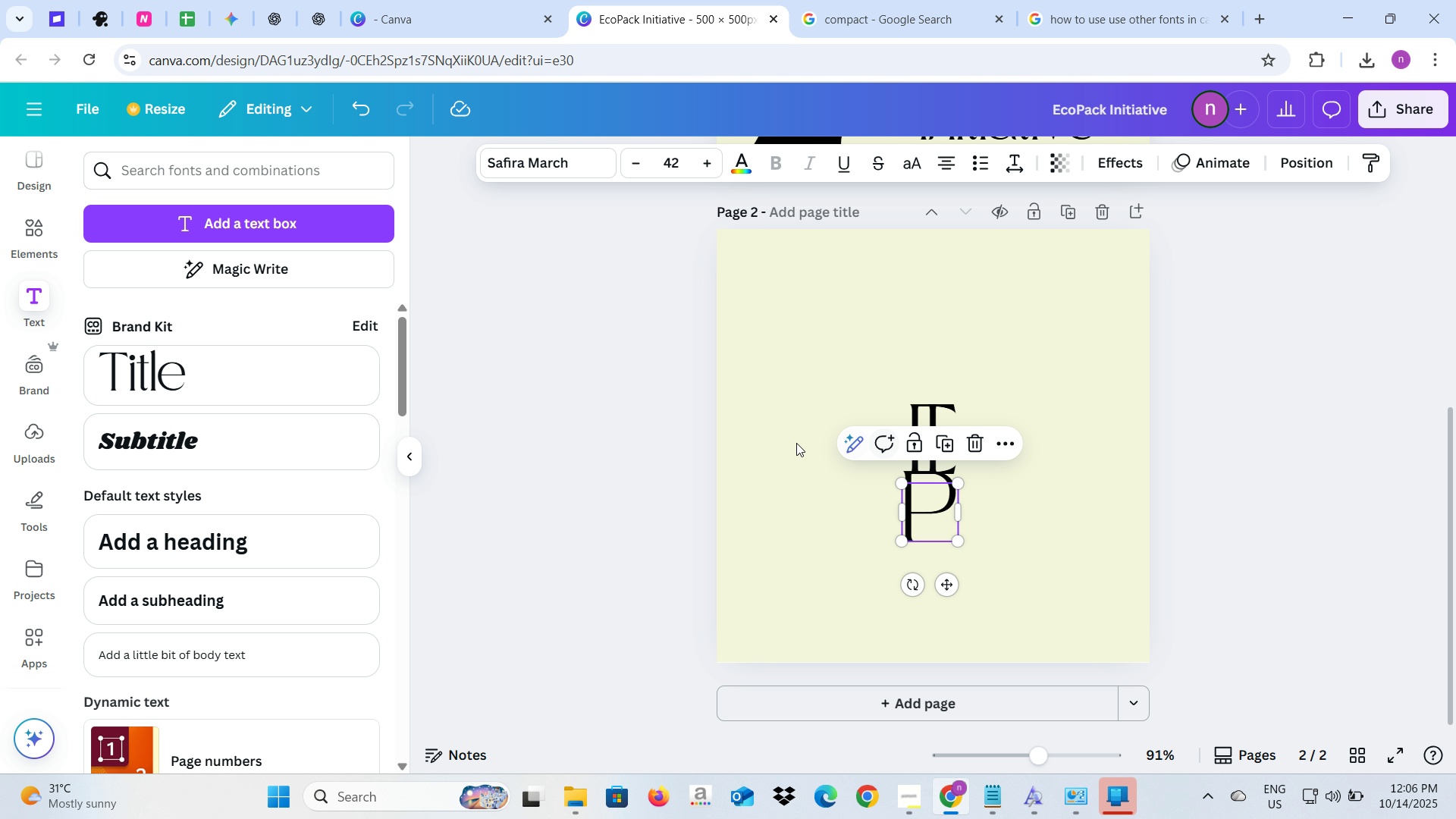 
left_click([796, 443])
 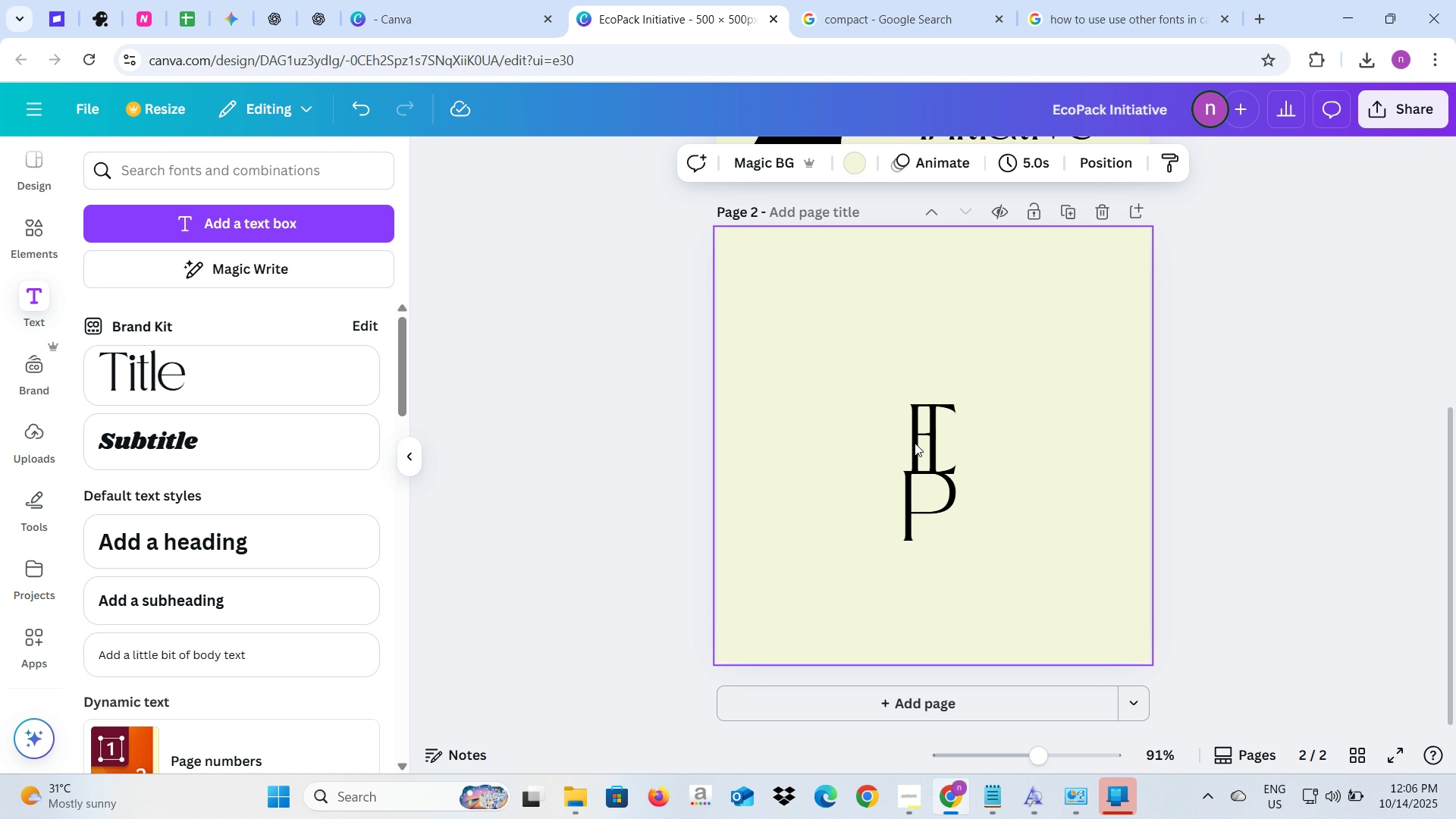 
left_click([918, 444])
 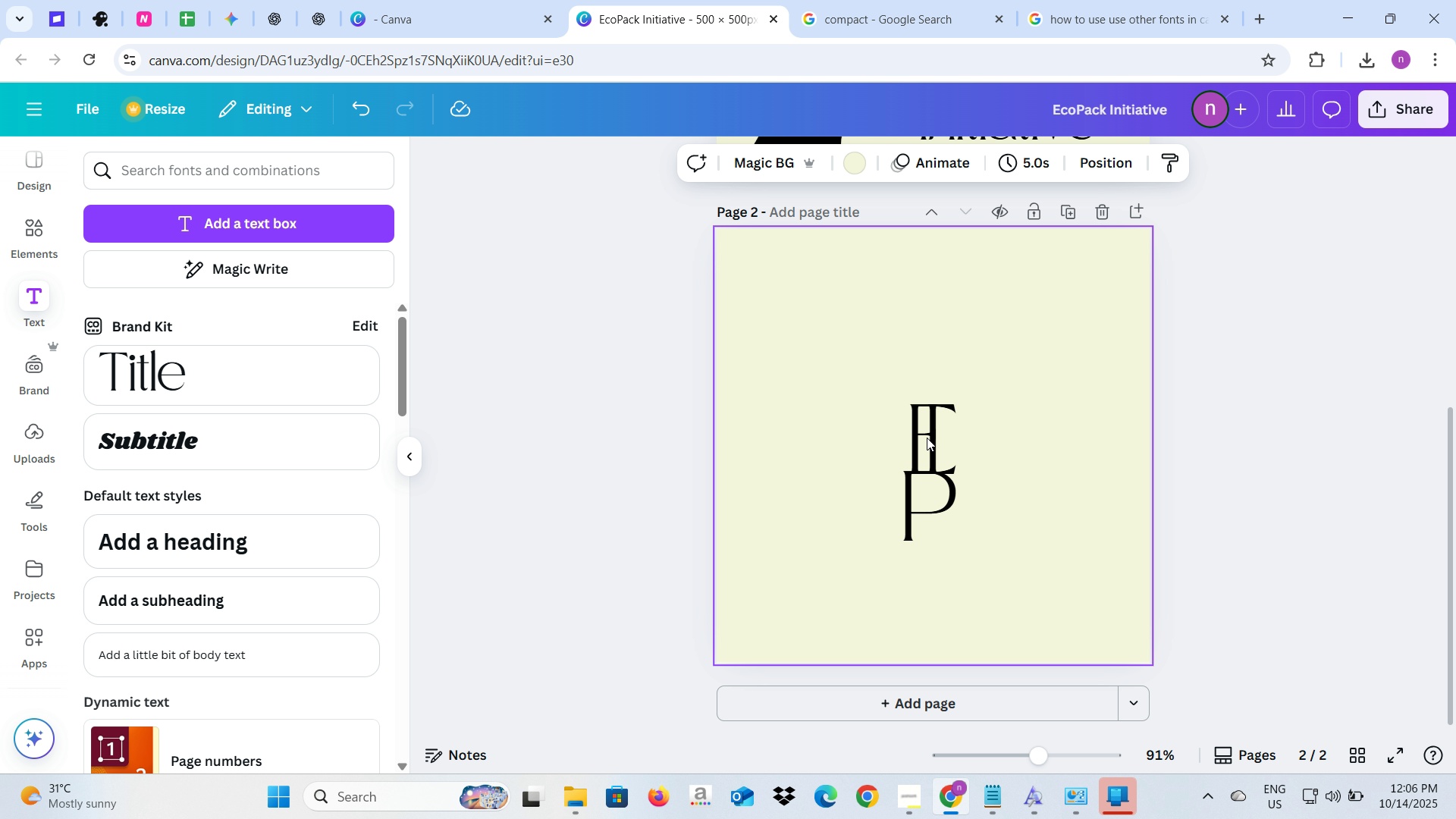 
left_click([927, 438])
 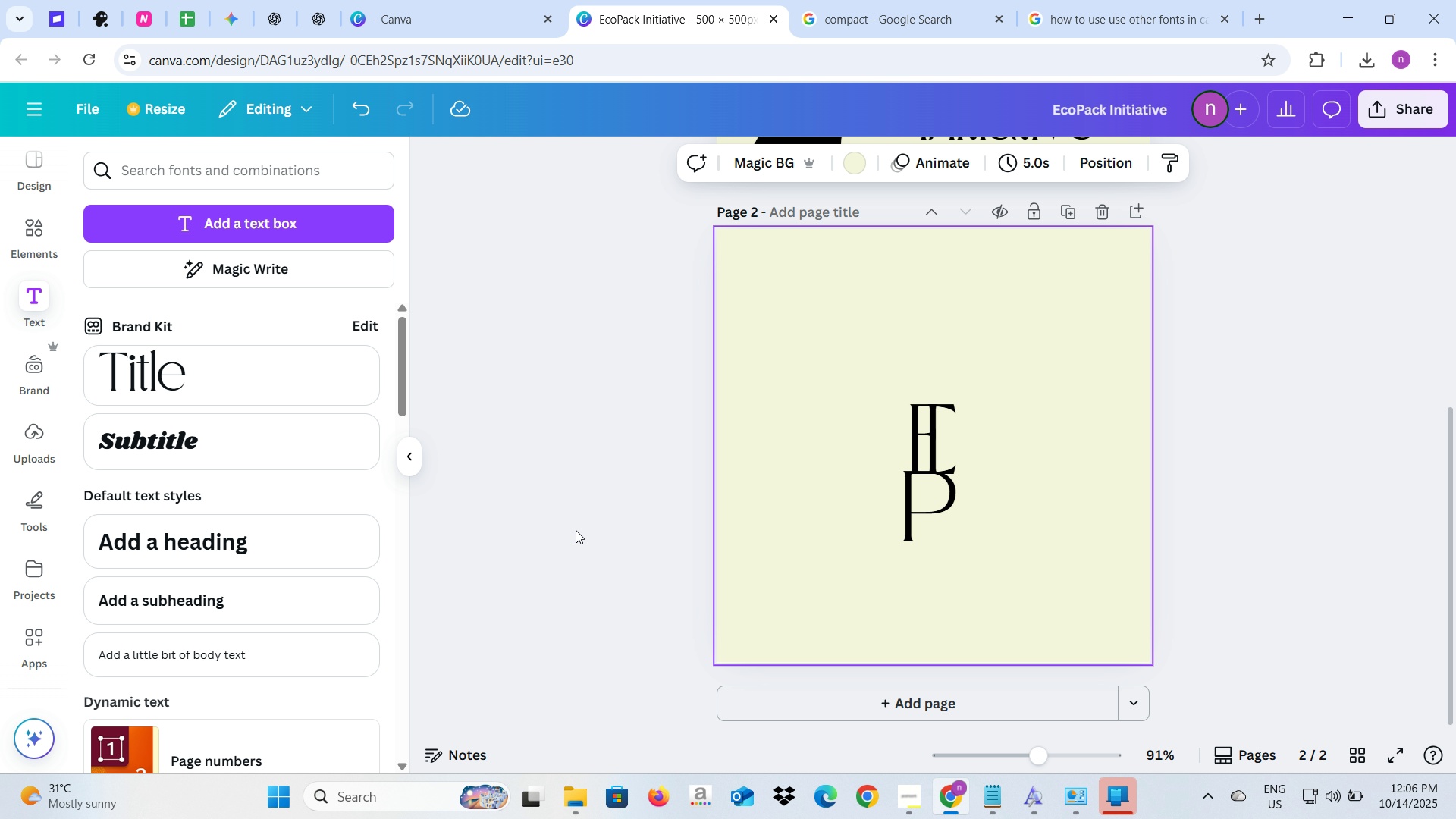 
left_click([575, 531])
 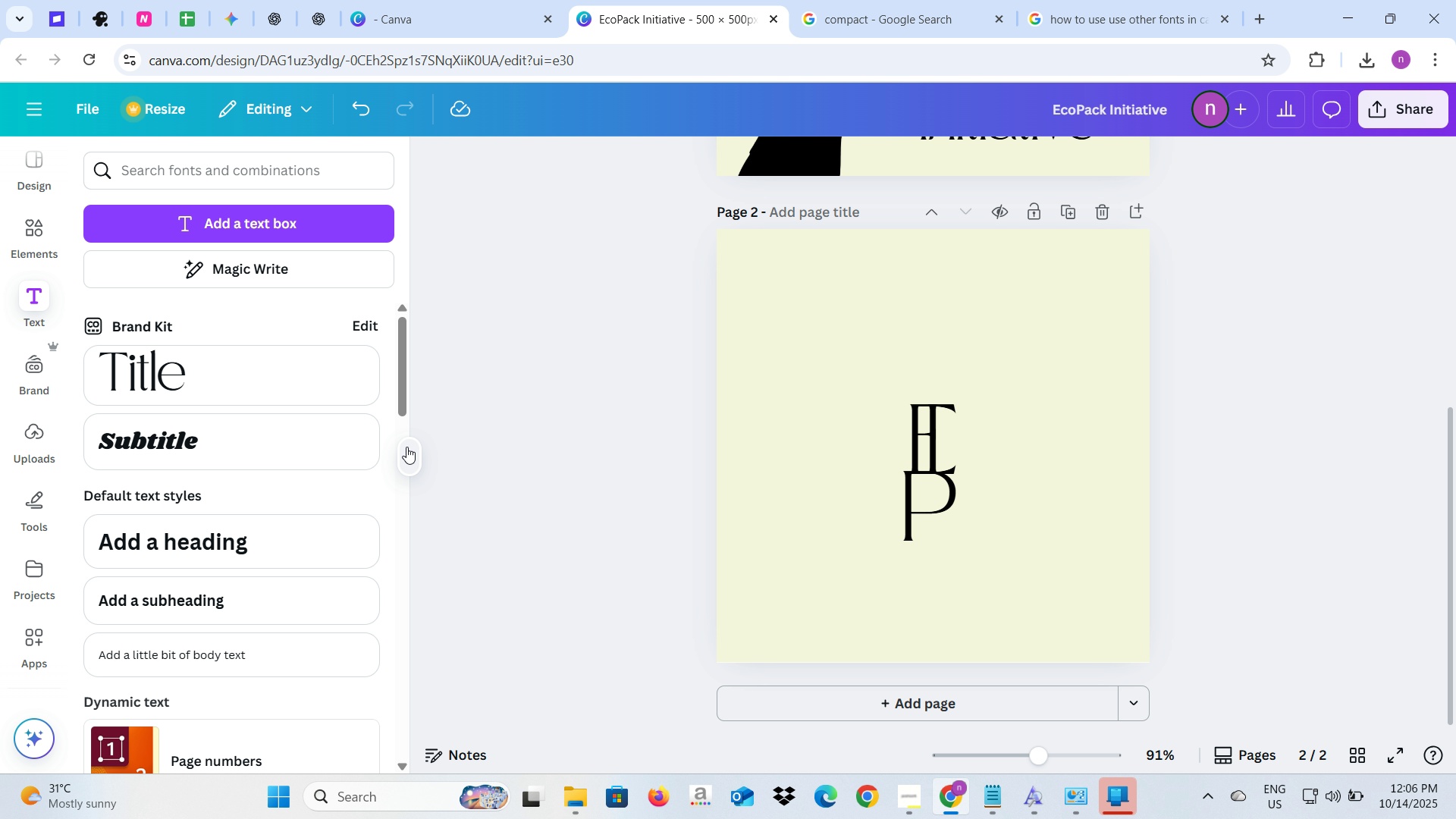 
left_click([406, 447])
 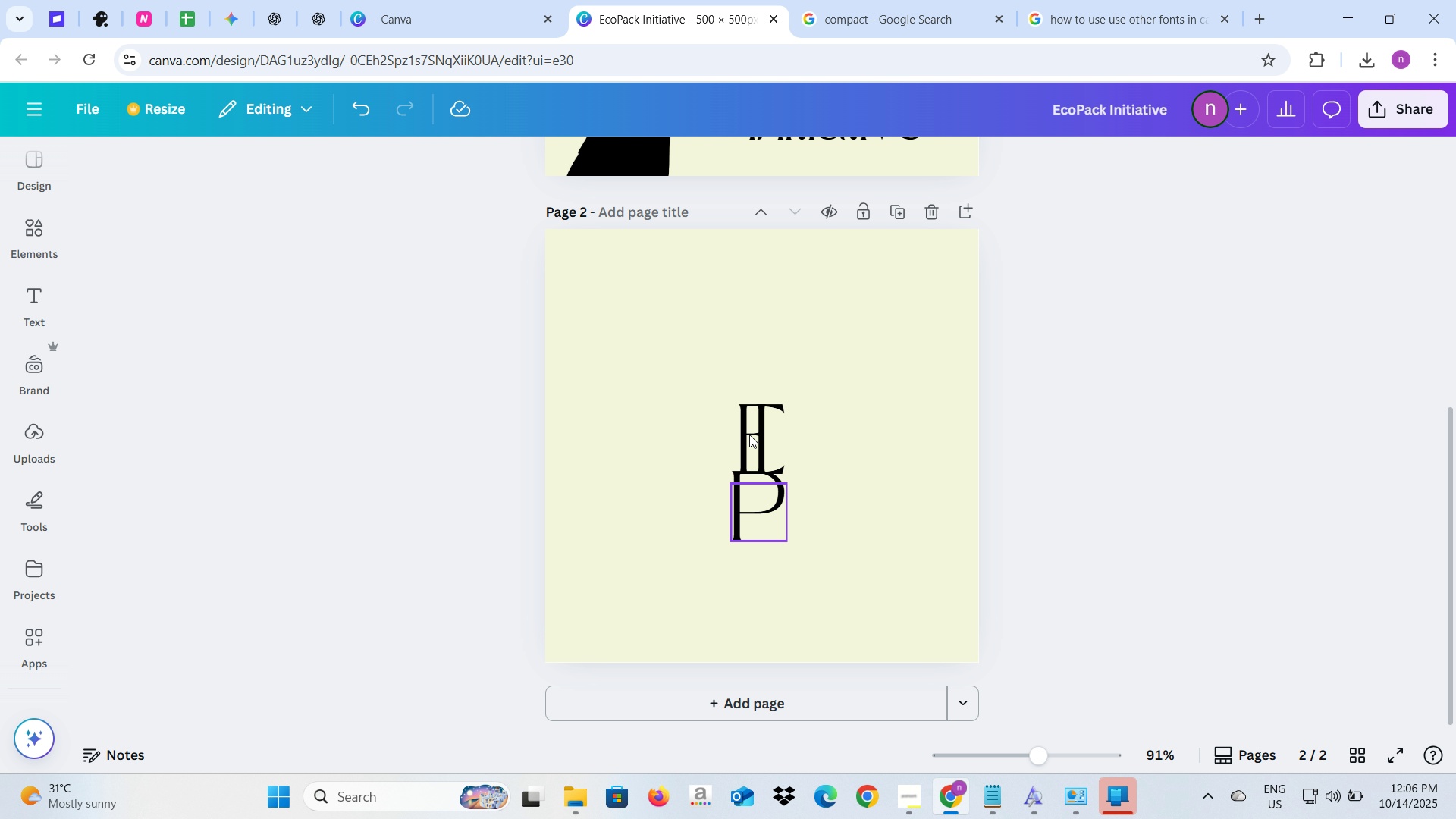 
left_click([749, 435])
 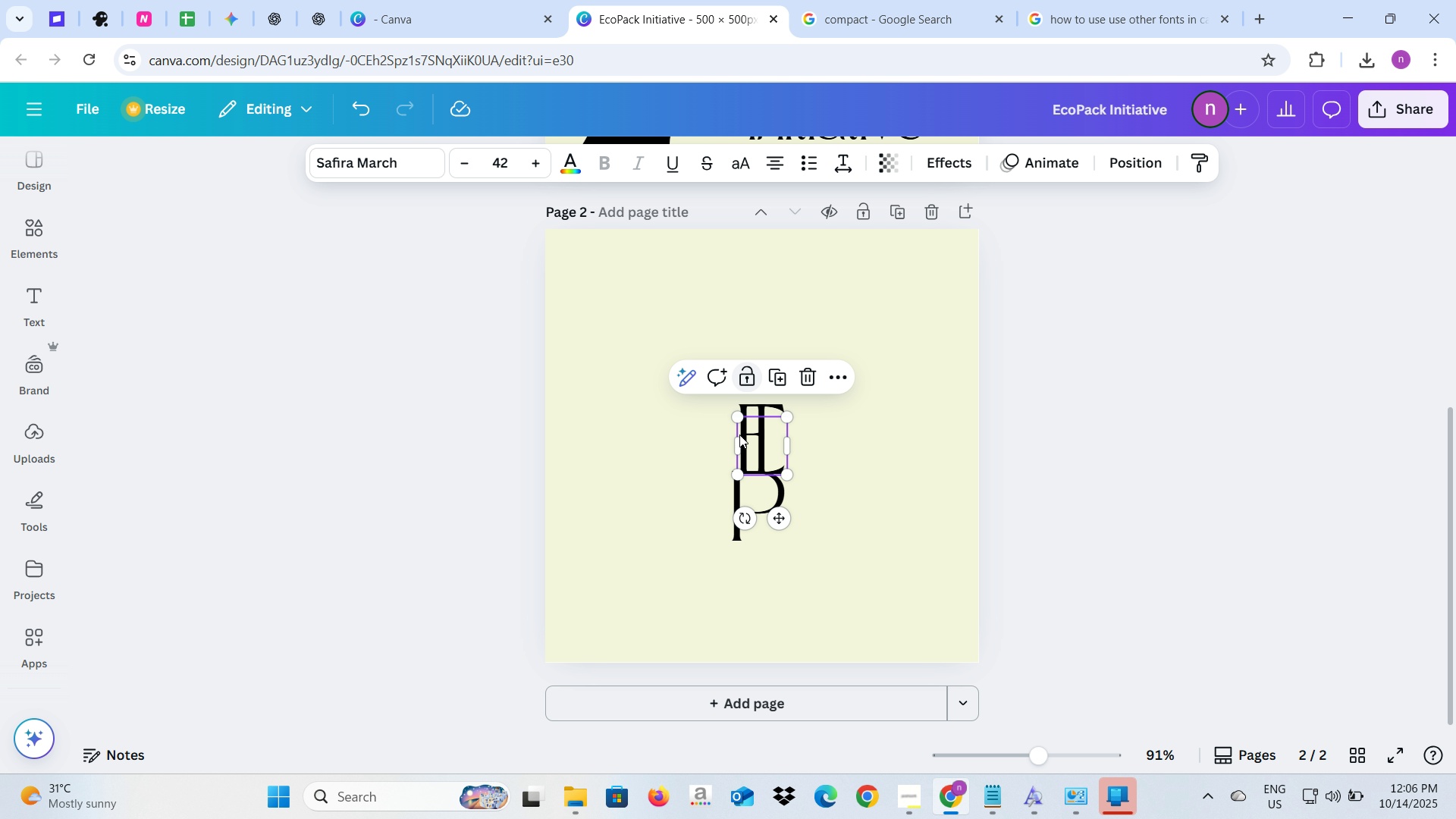 
left_click_drag(start_coordinate=[749, 435], to_coordinate=[680, 425])
 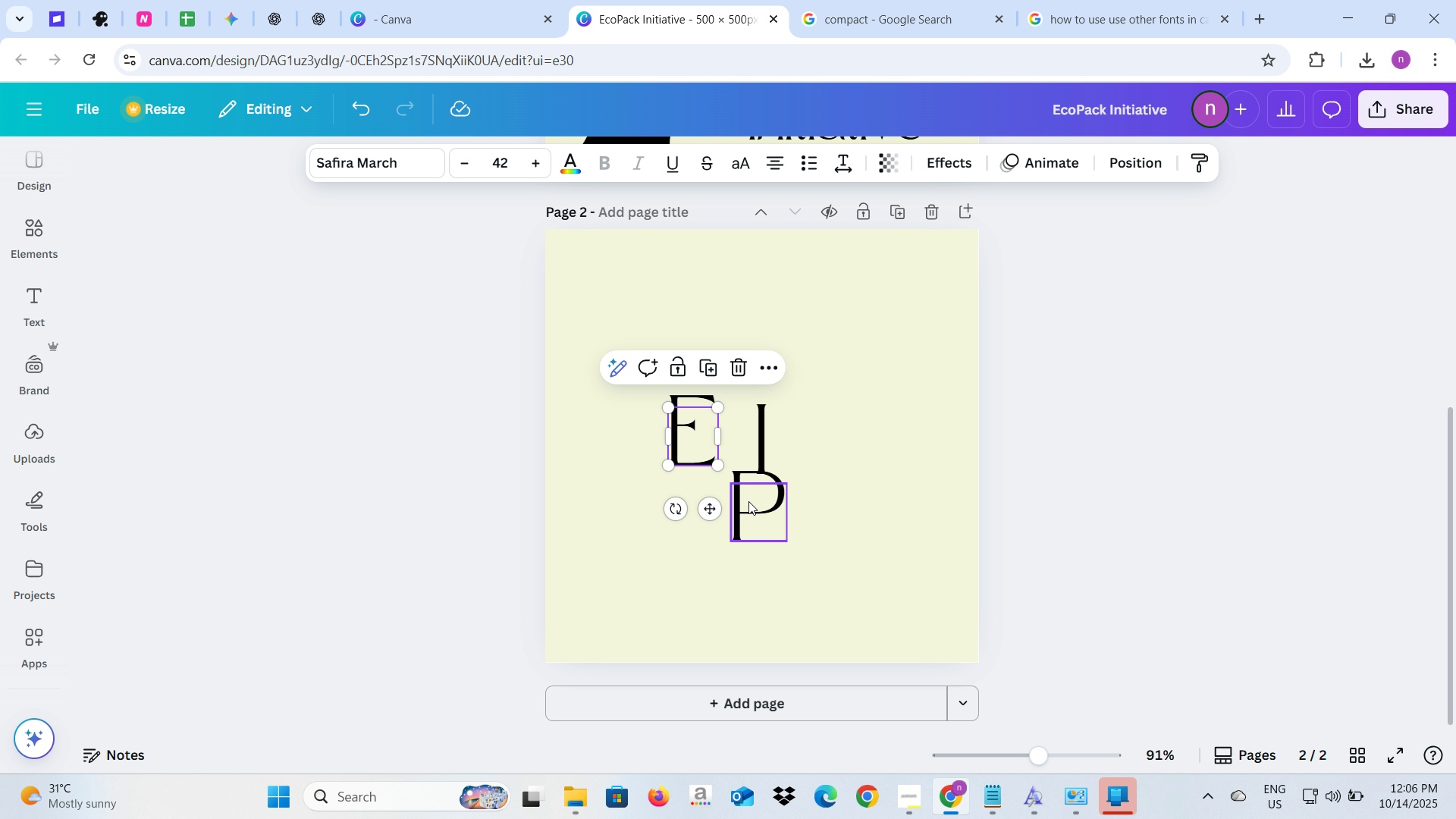 
left_click_drag(start_coordinate=[748, 501], to_coordinate=[713, 467])
 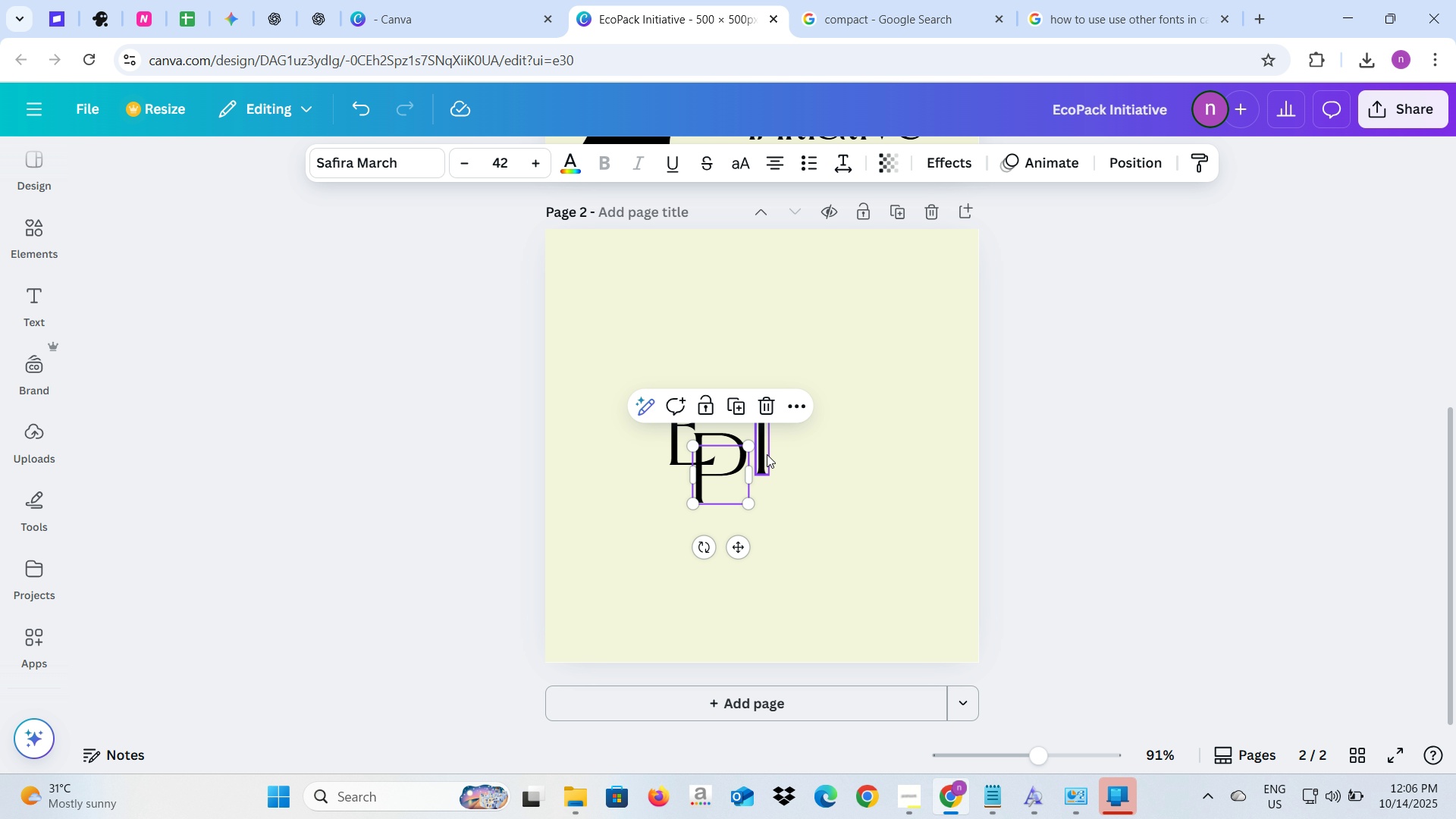 
left_click_drag(start_coordinate=[767, 454], to_coordinate=[735, 494])
 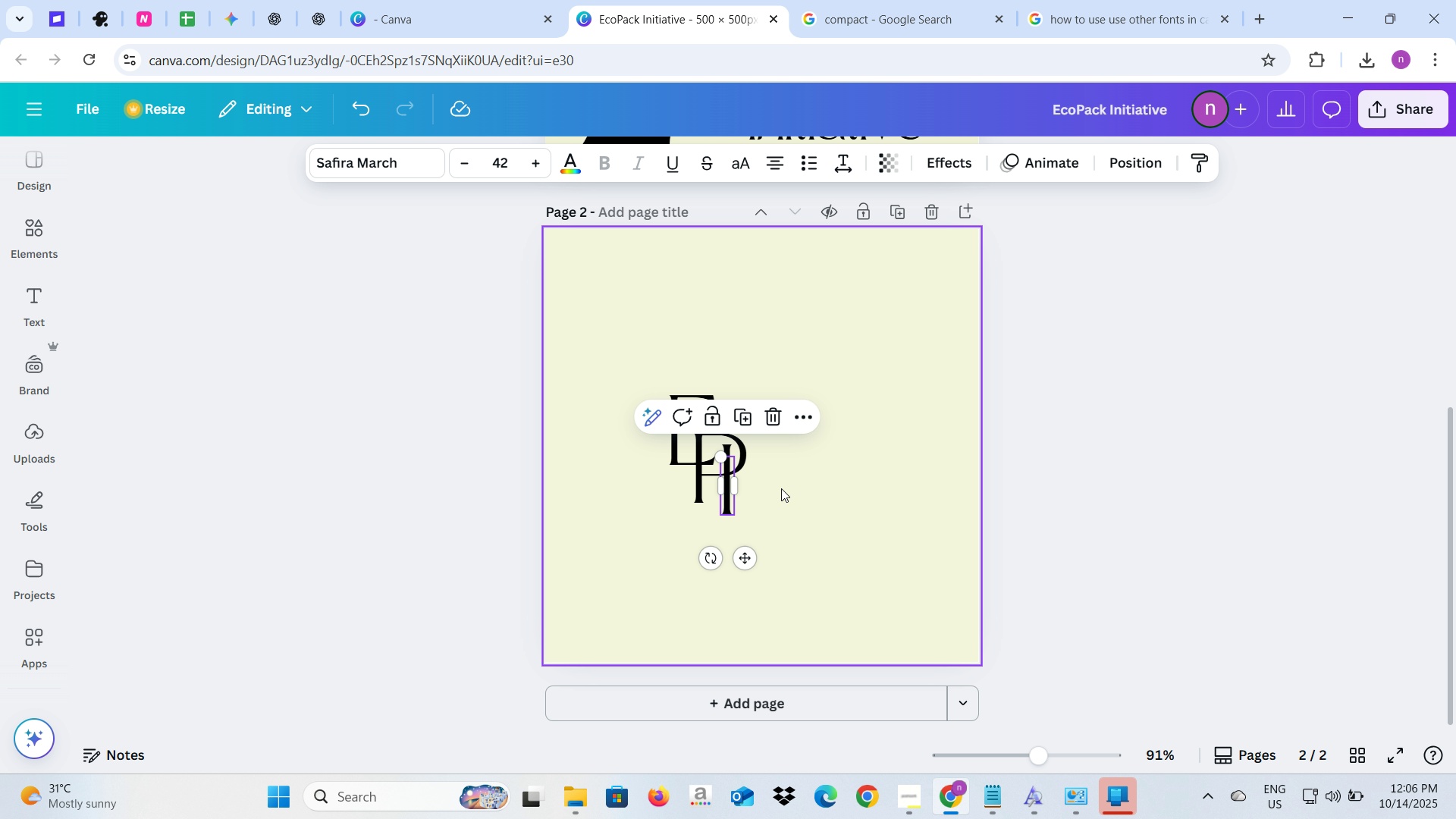 
left_click([781, 488])
 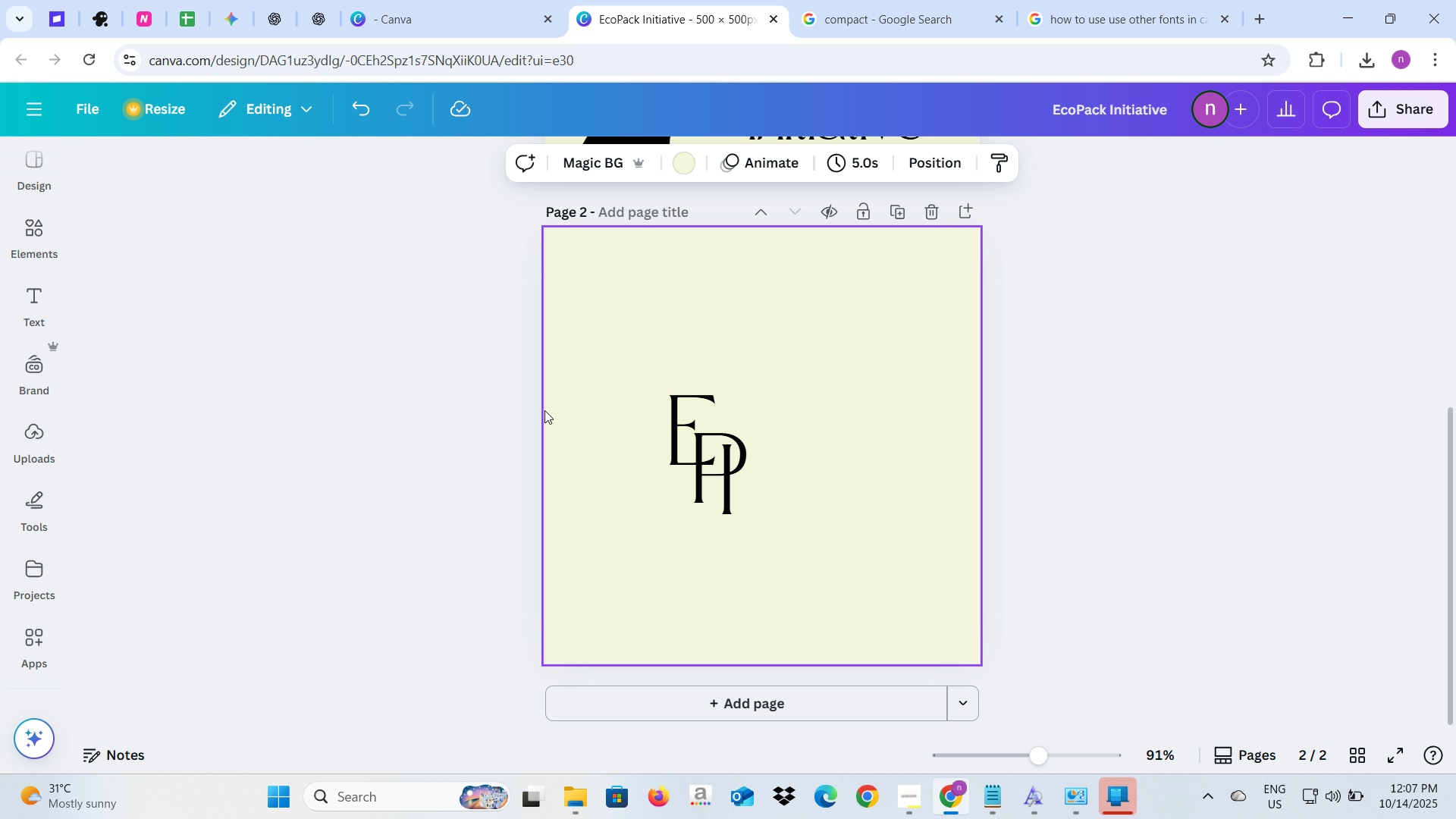 
left_click([634, 403])
 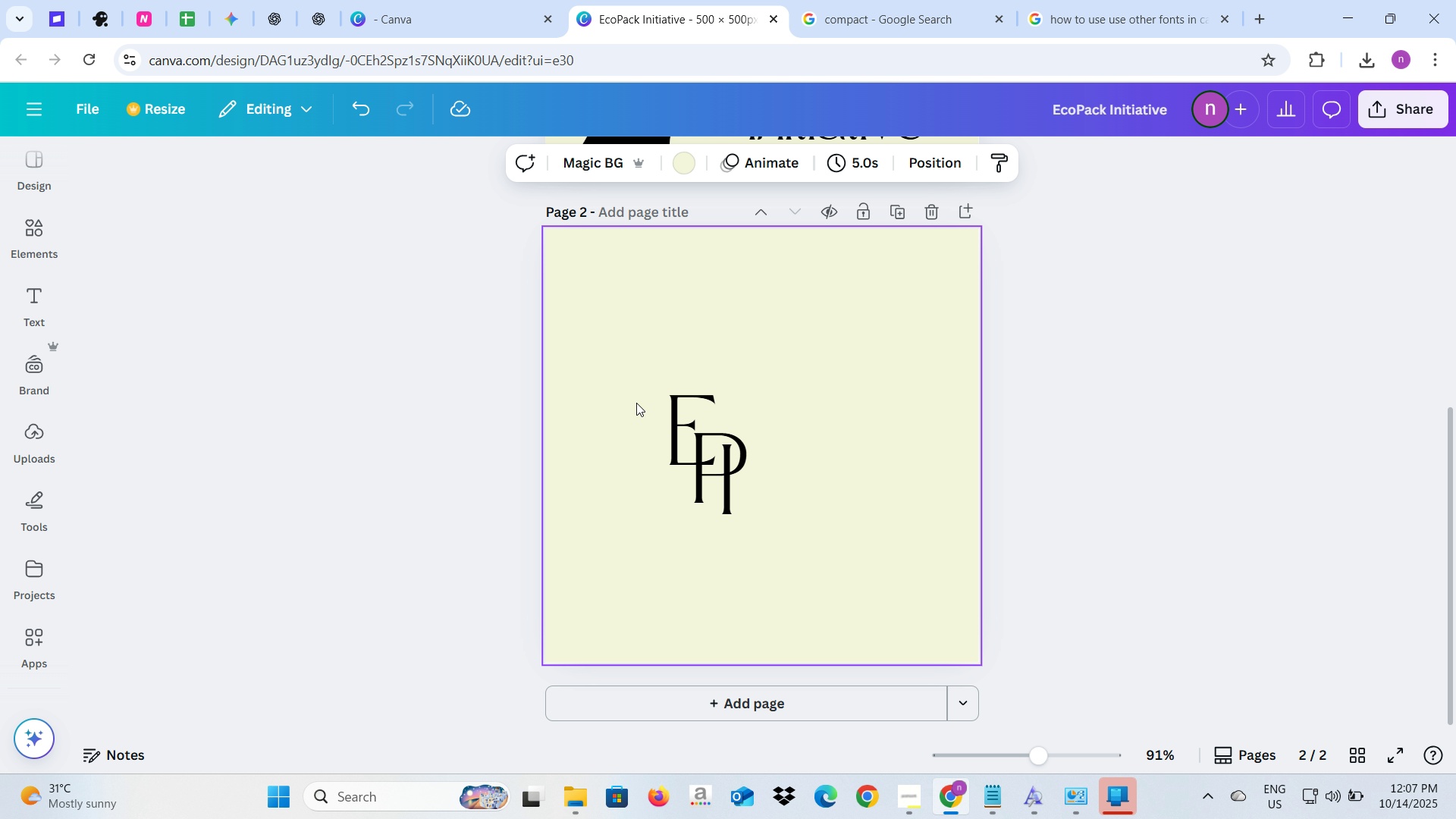 
key(Control+A)
 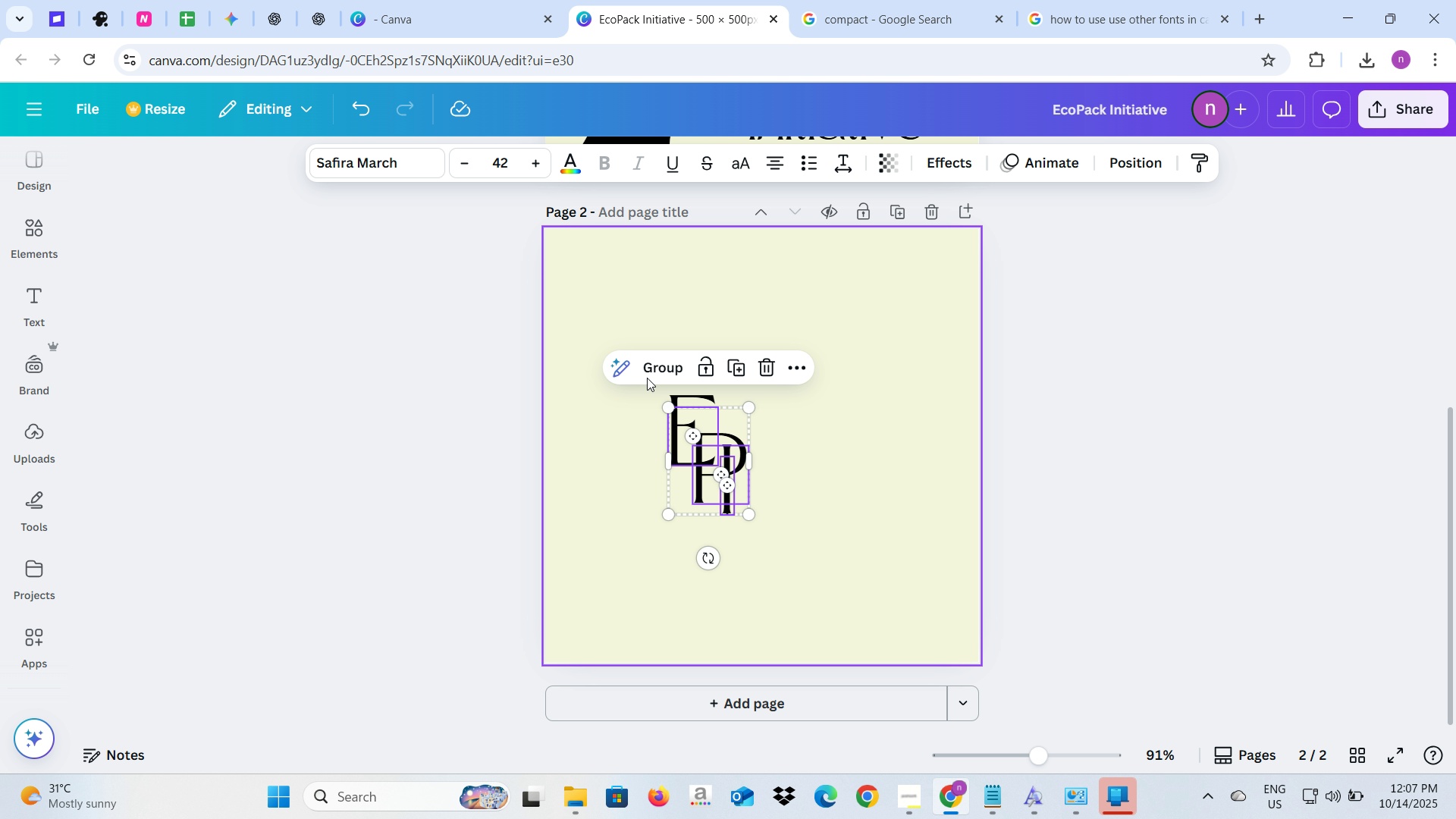 
left_click([655, 369])
 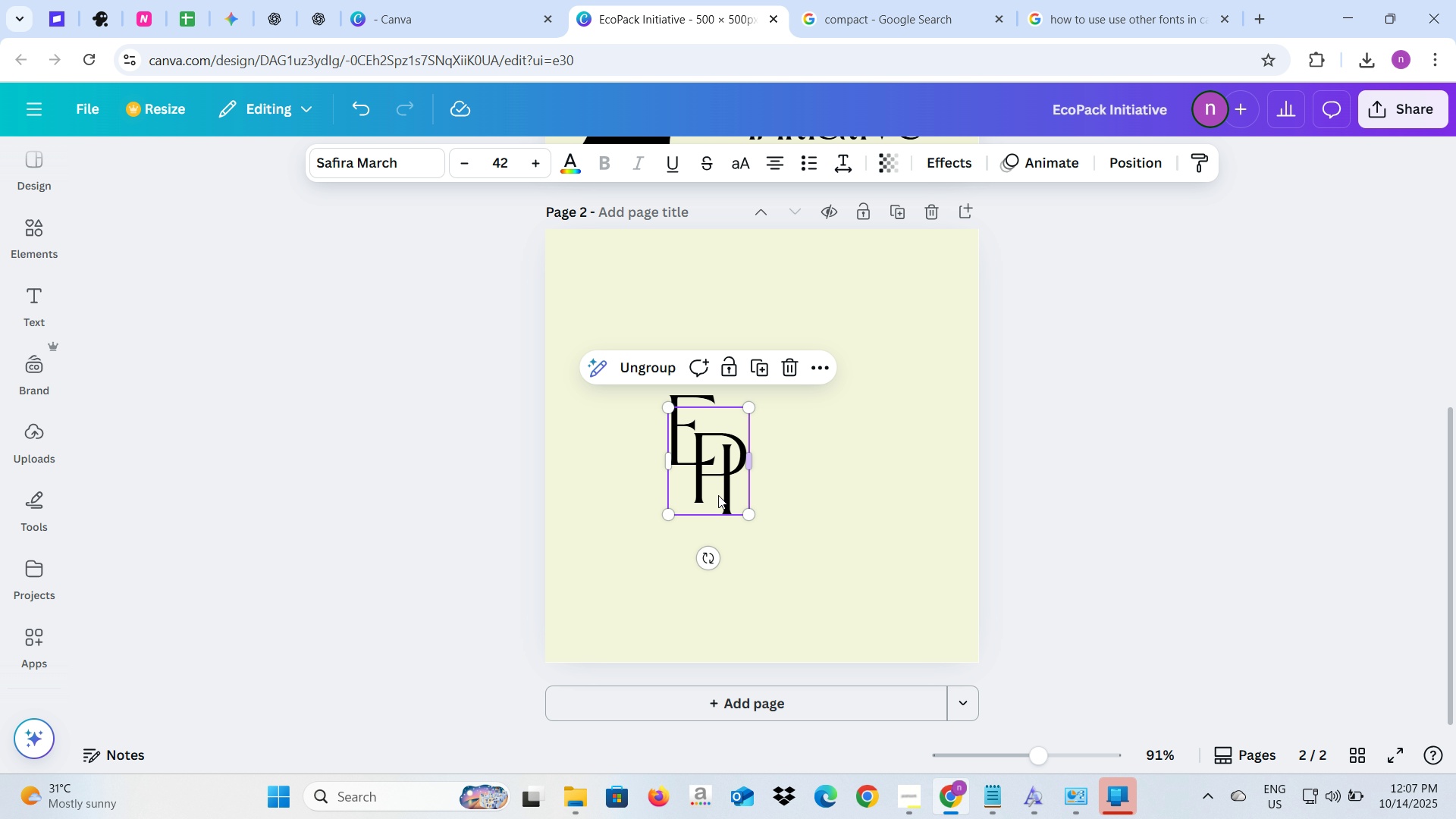 
left_click_drag(start_coordinate=[715, 490], to_coordinate=[748, 431])
 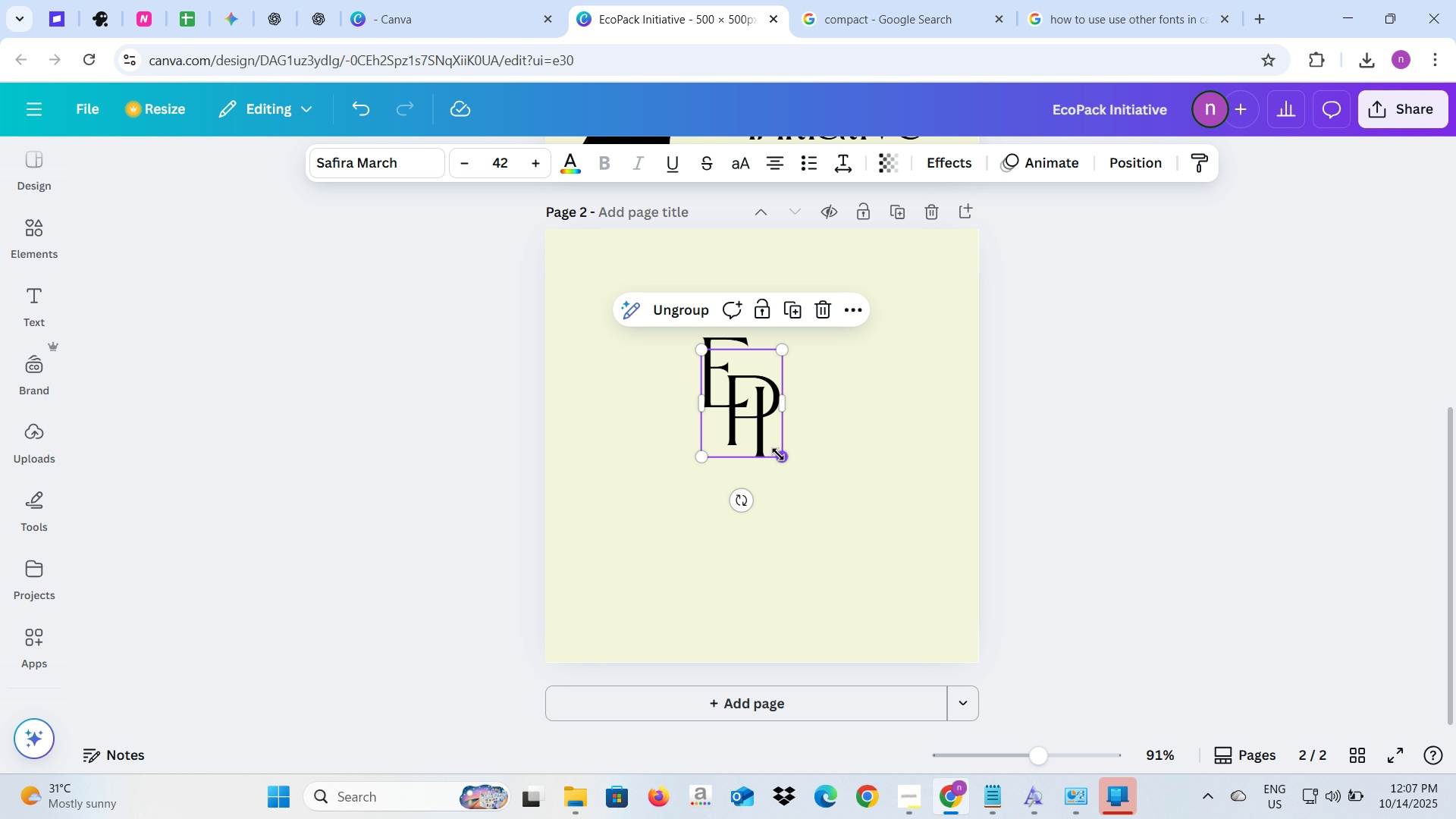 
left_click_drag(start_coordinate=[778, 454], to_coordinate=[861, 586])
 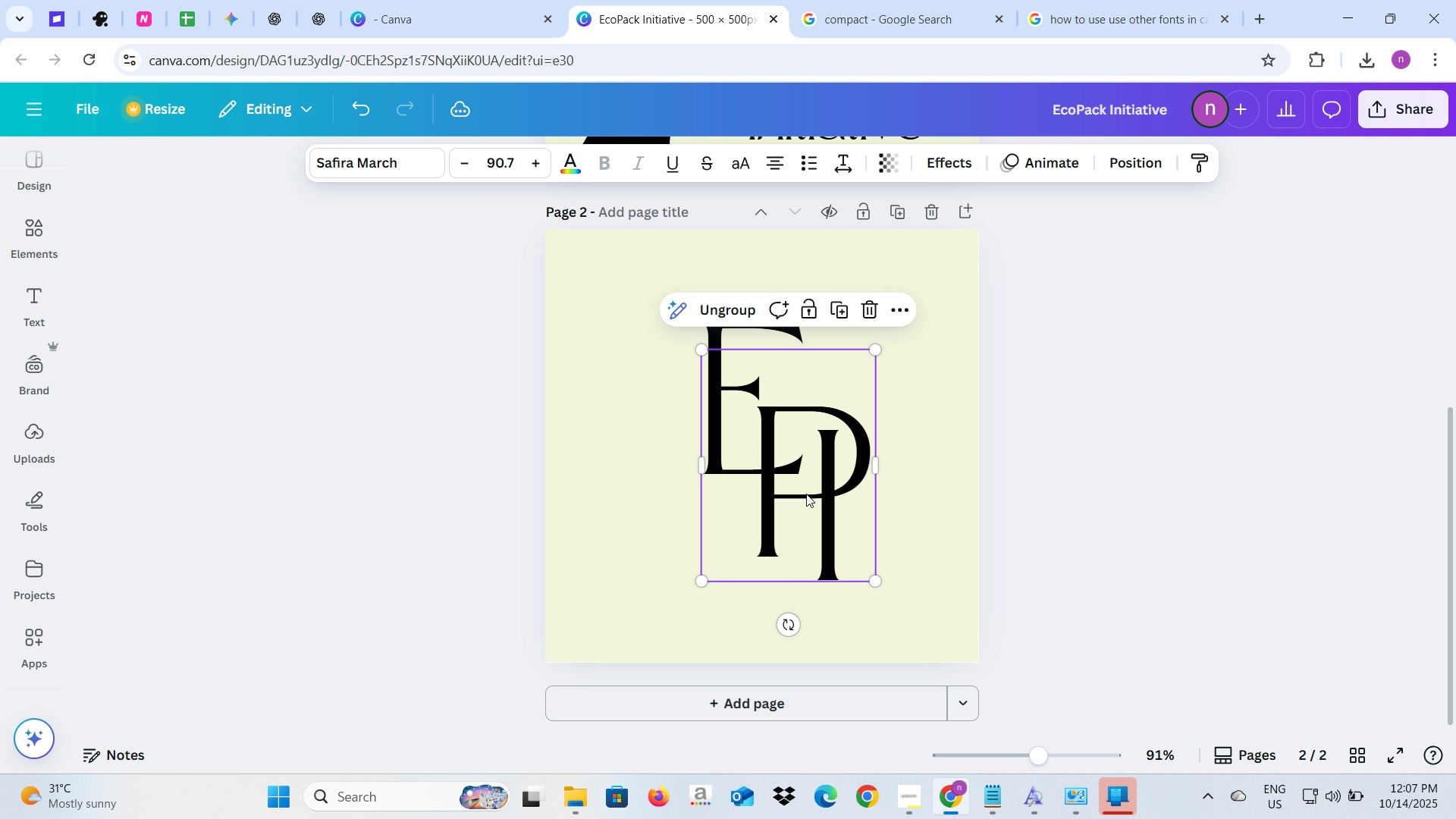 
left_click_drag(start_coordinate=[806, 494], to_coordinate=[778, 470])
 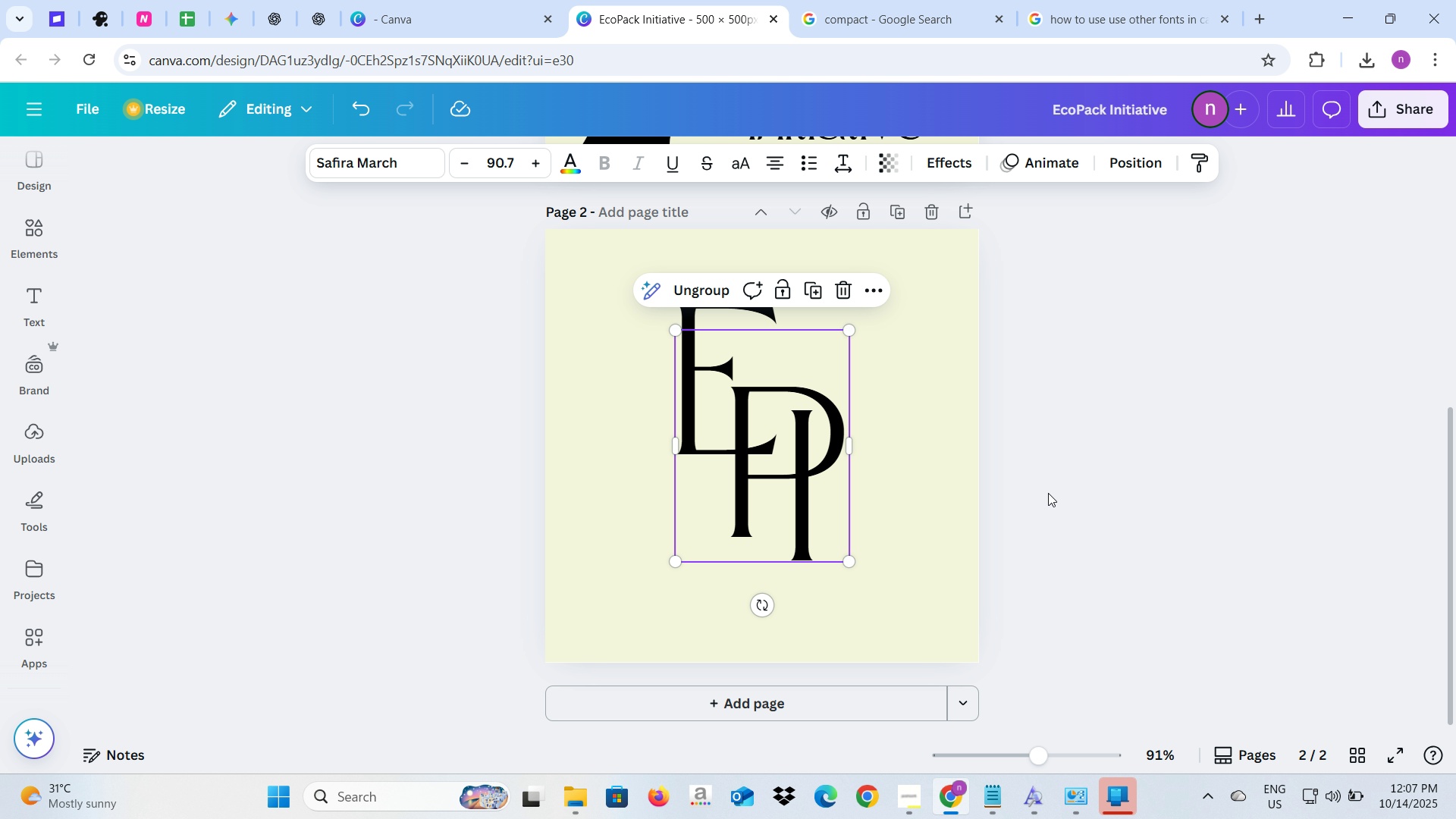 
left_click([1048, 493])
 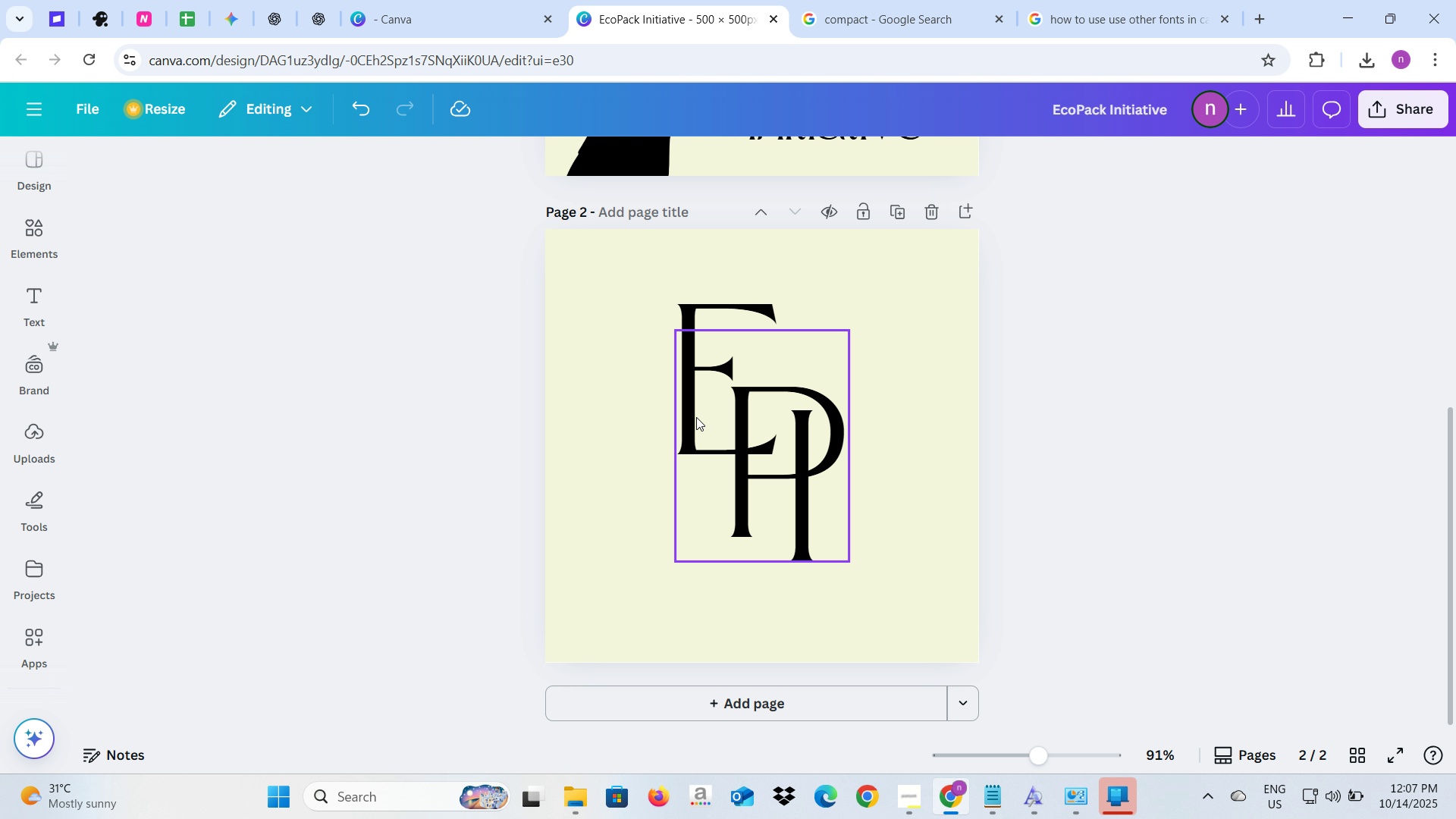 
wait(5.01)
 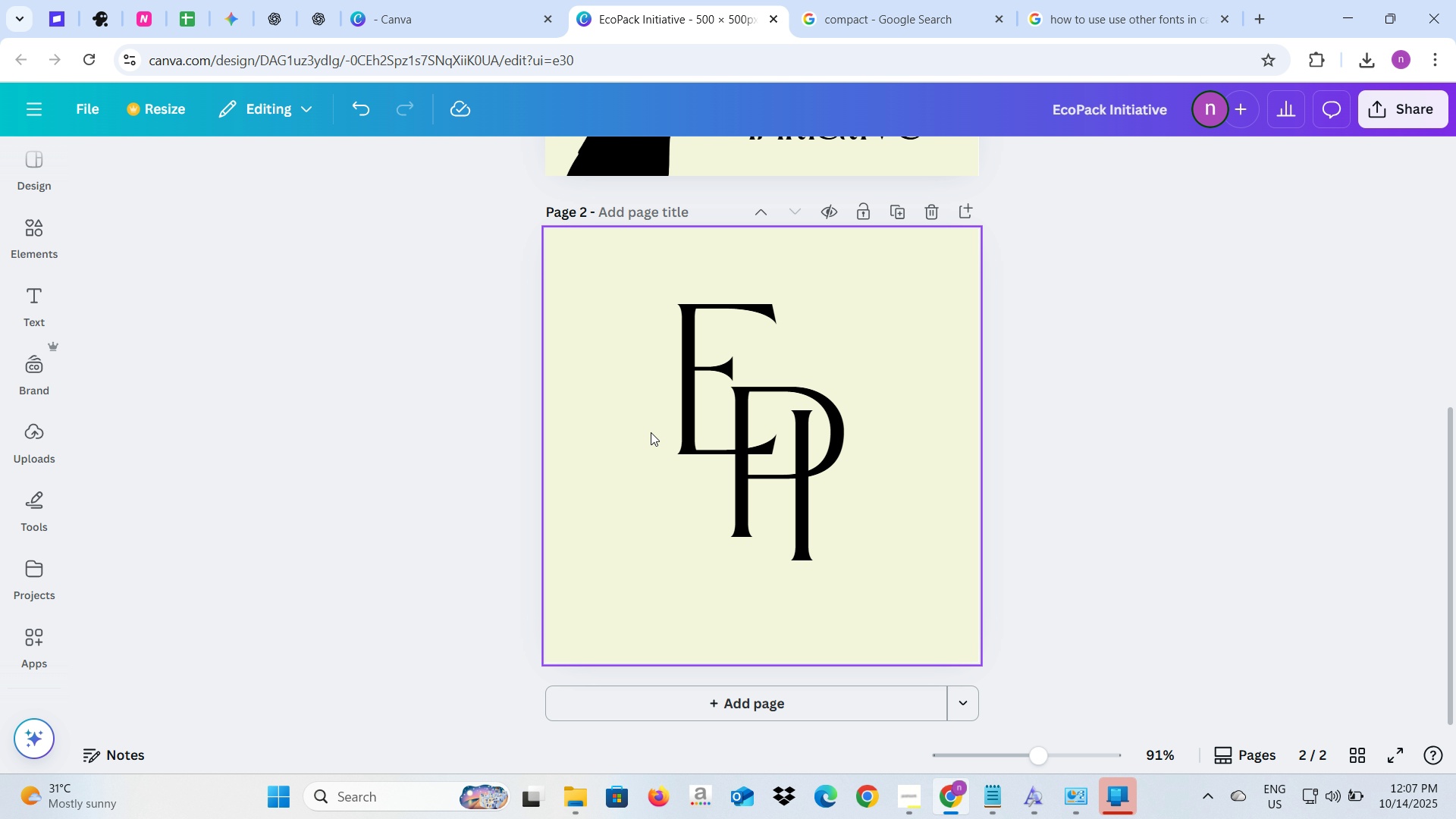 
left_click([696, 417])
 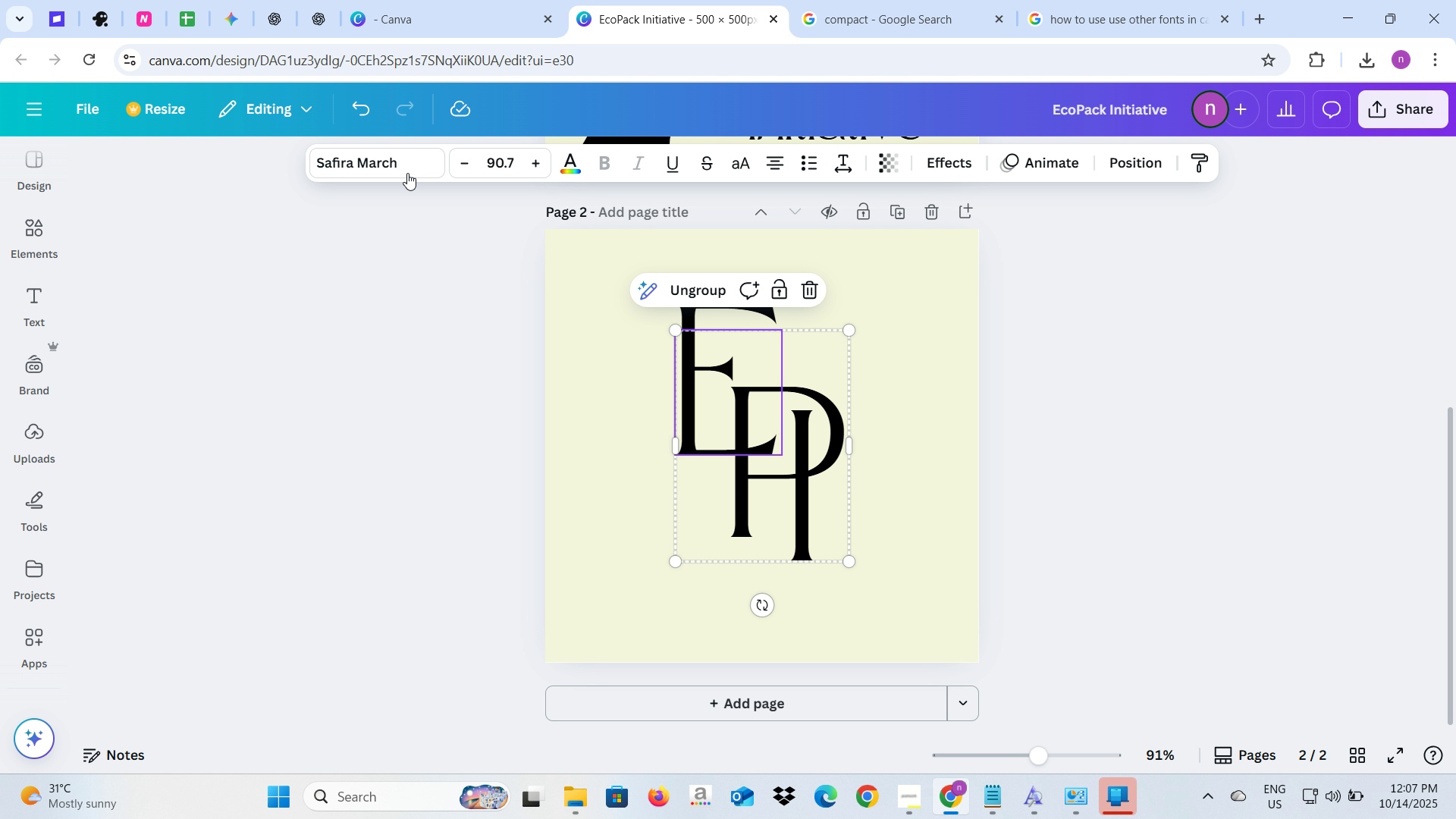 
left_click([459, 362])
 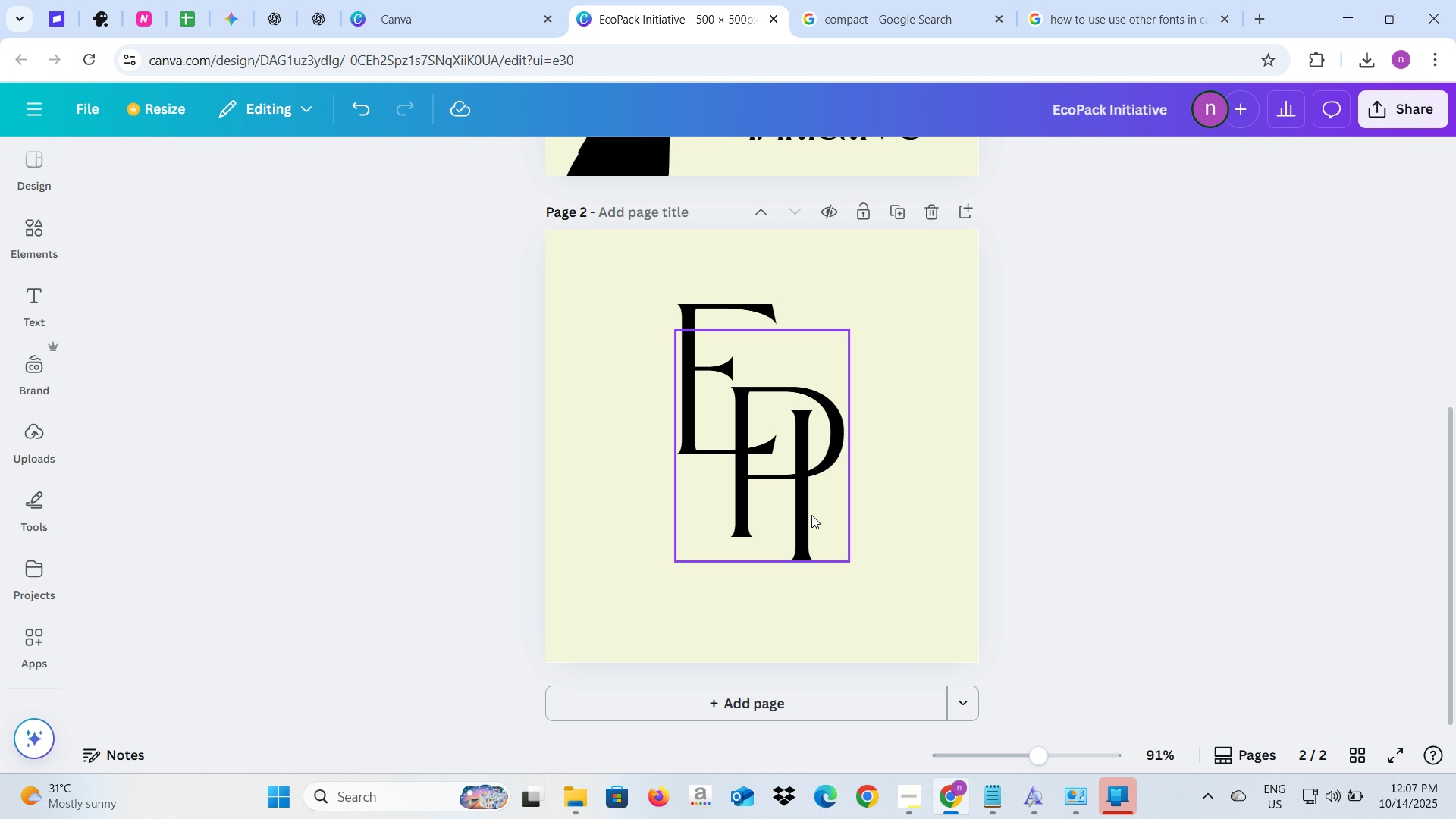 
wait(5.03)
 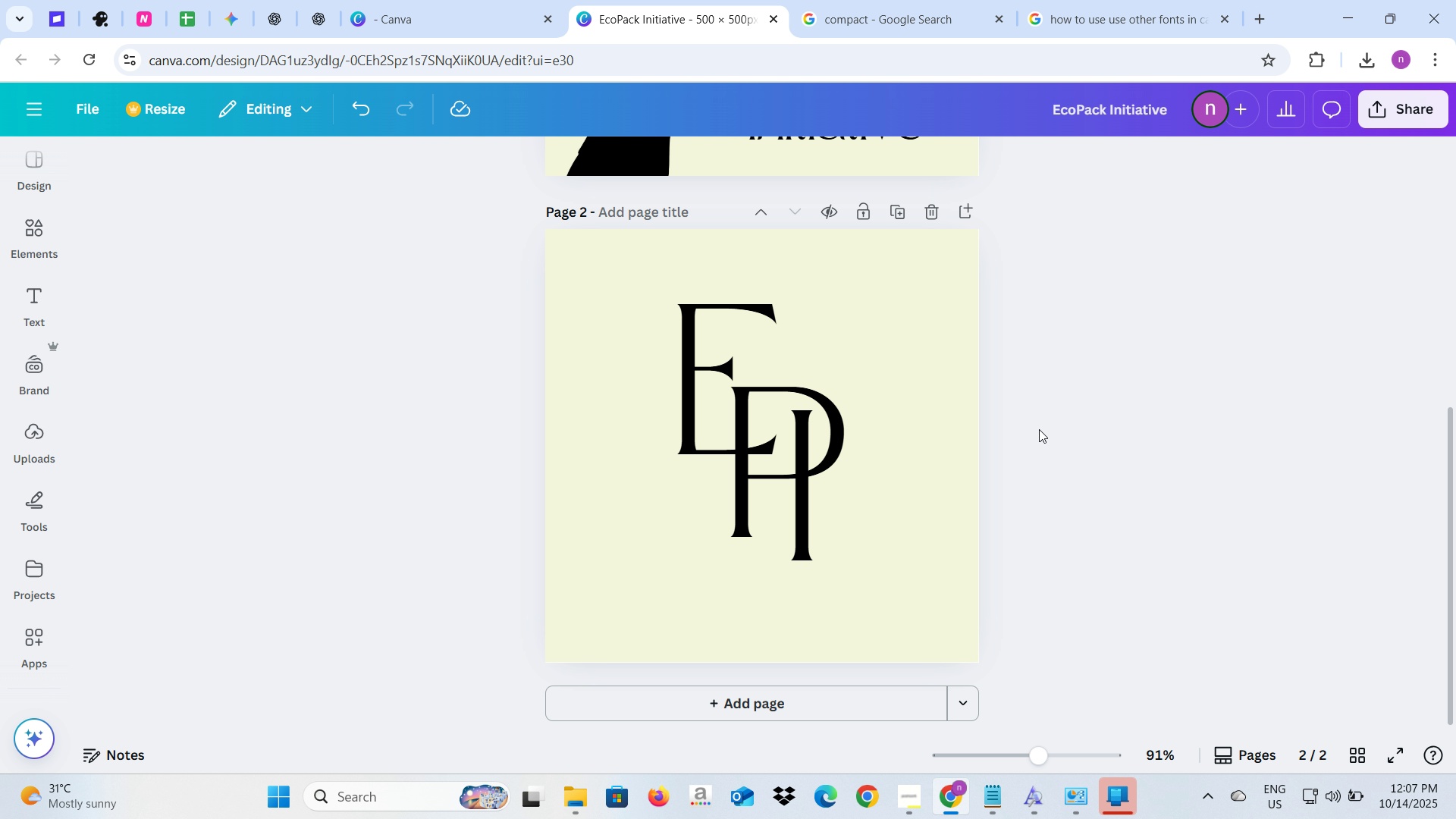 
left_click([1113, 418])
 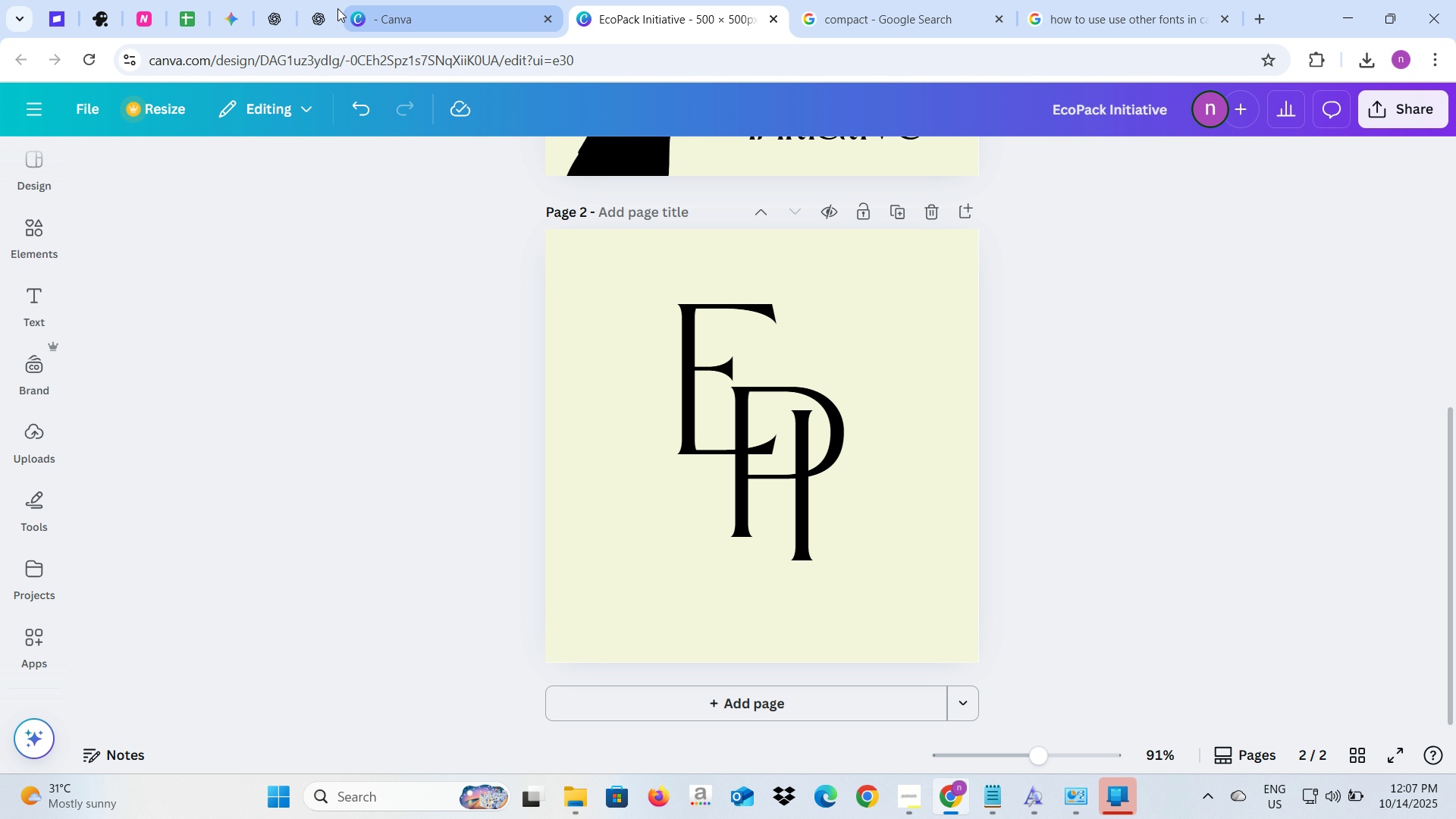 
left_click([322, 5])
 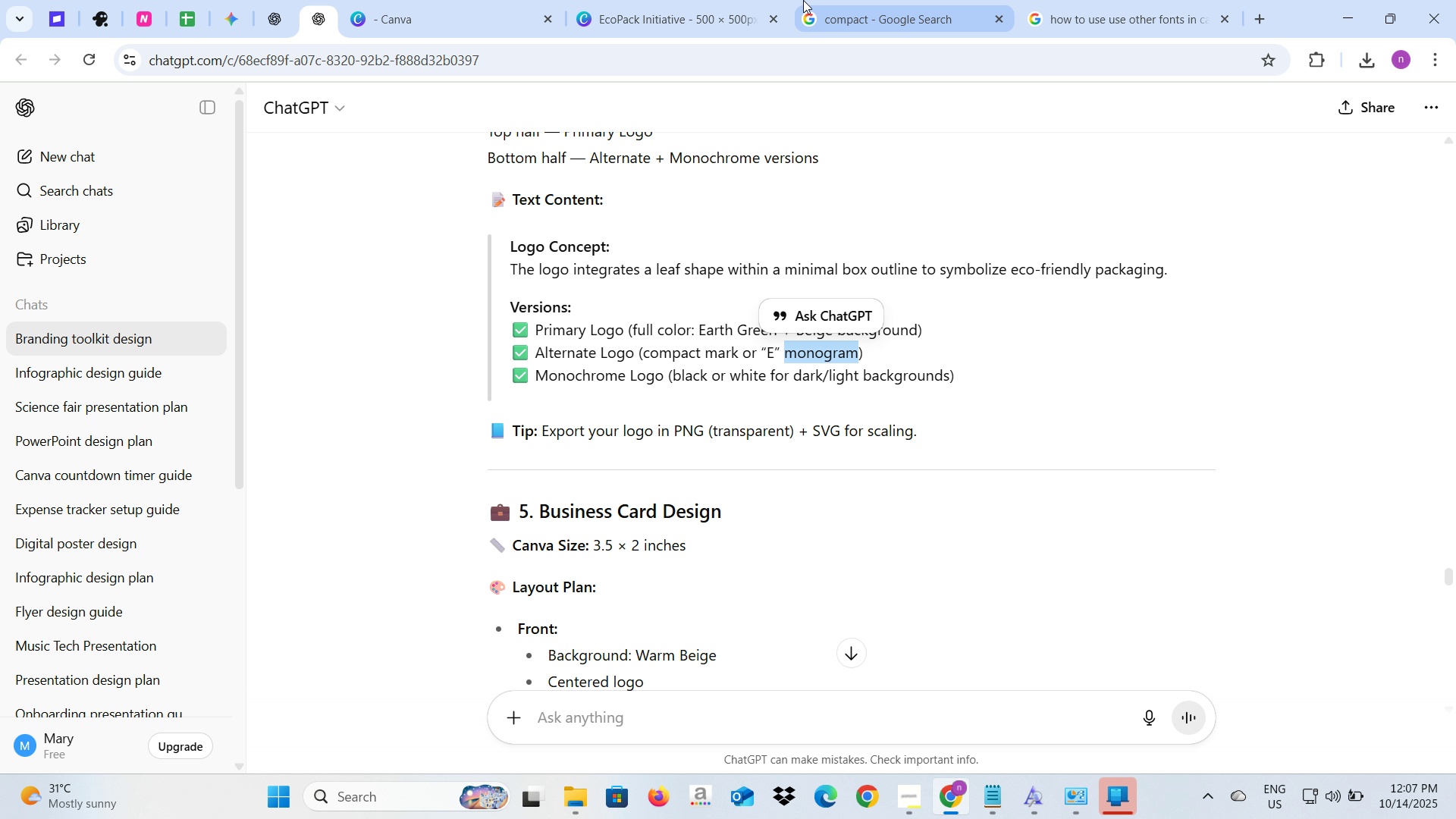 
left_click([830, 0])
 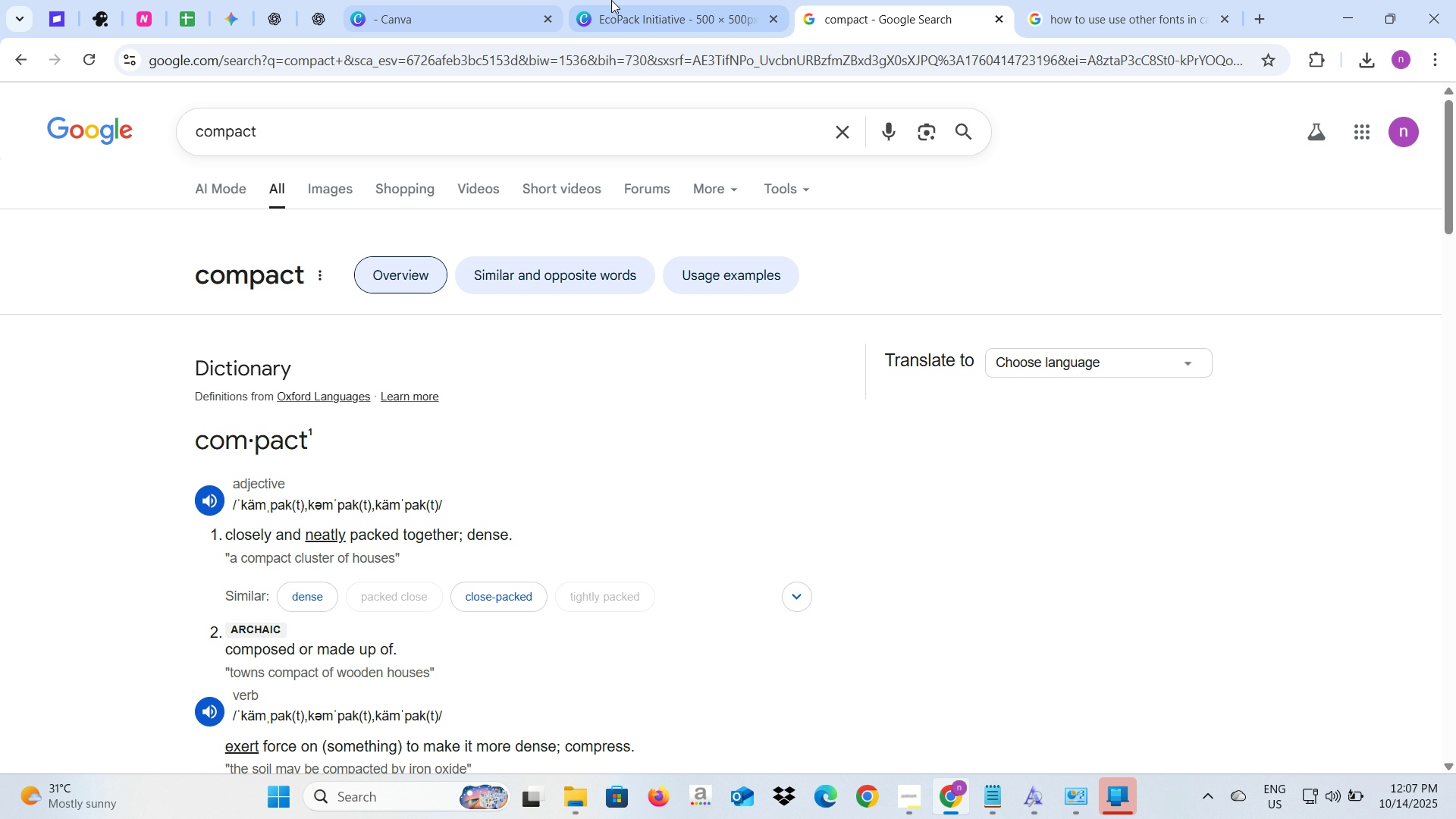 
left_click([613, 1])
 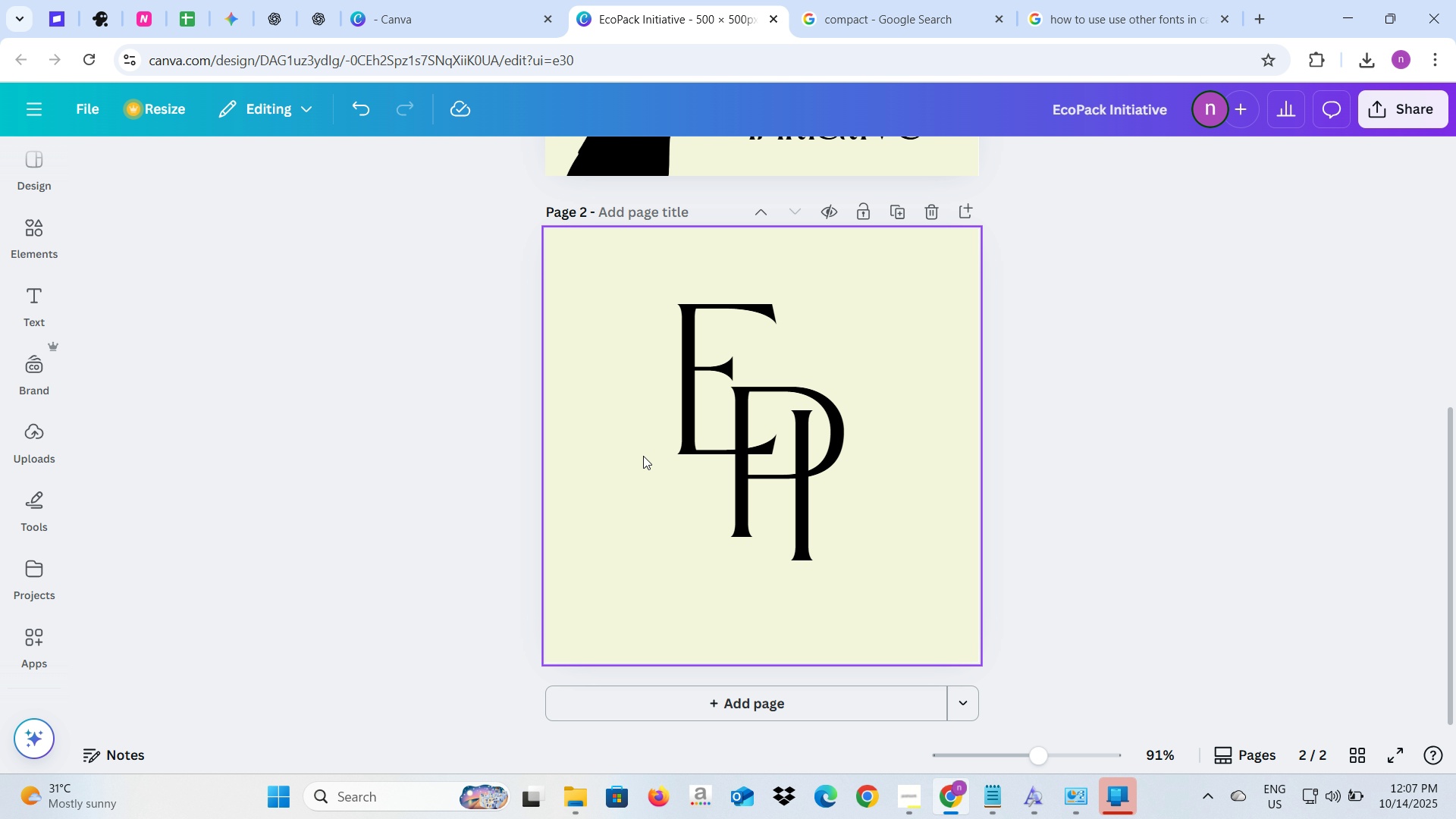 
left_click([809, 472])
 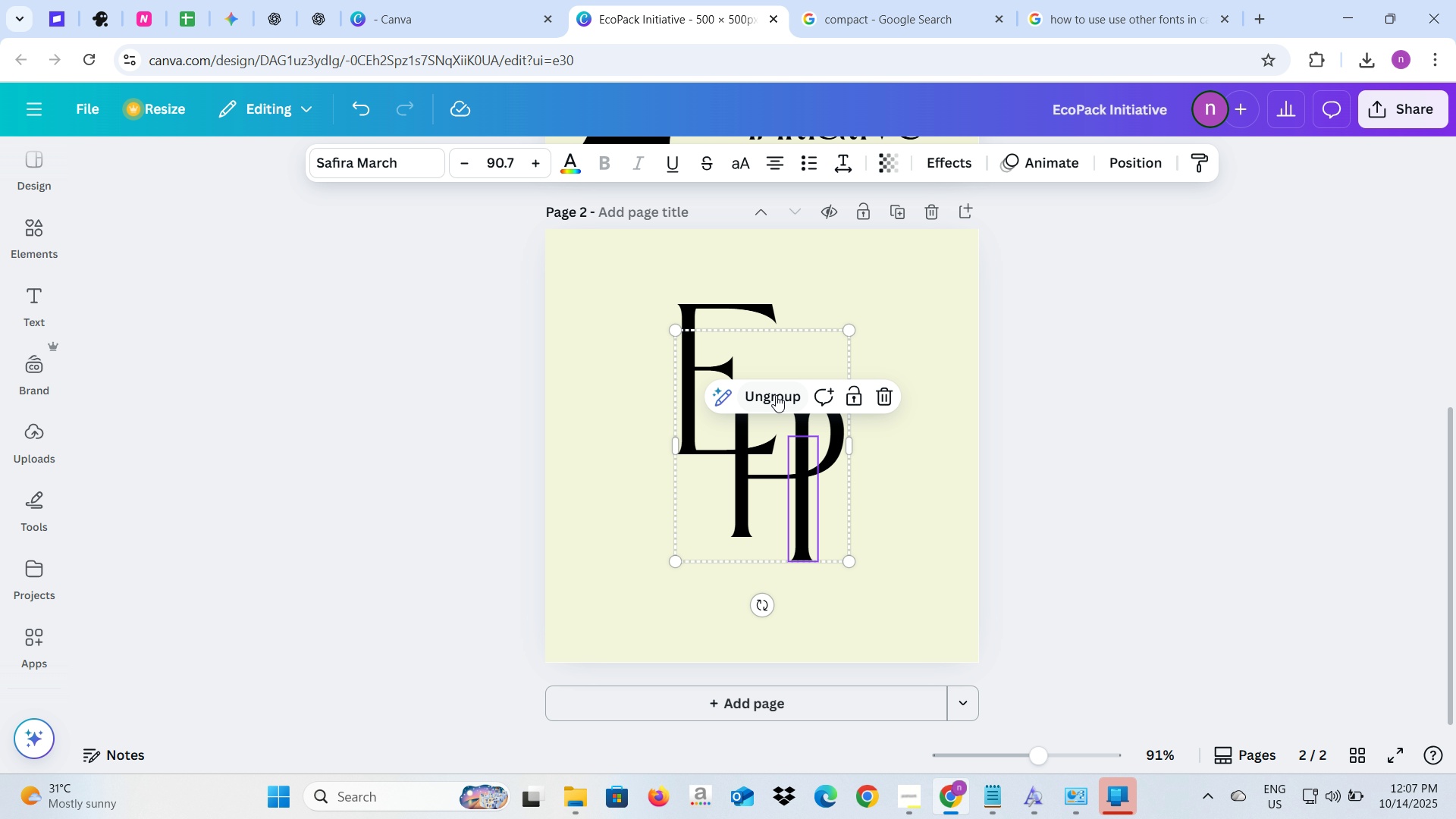 
left_click([776, 396])
 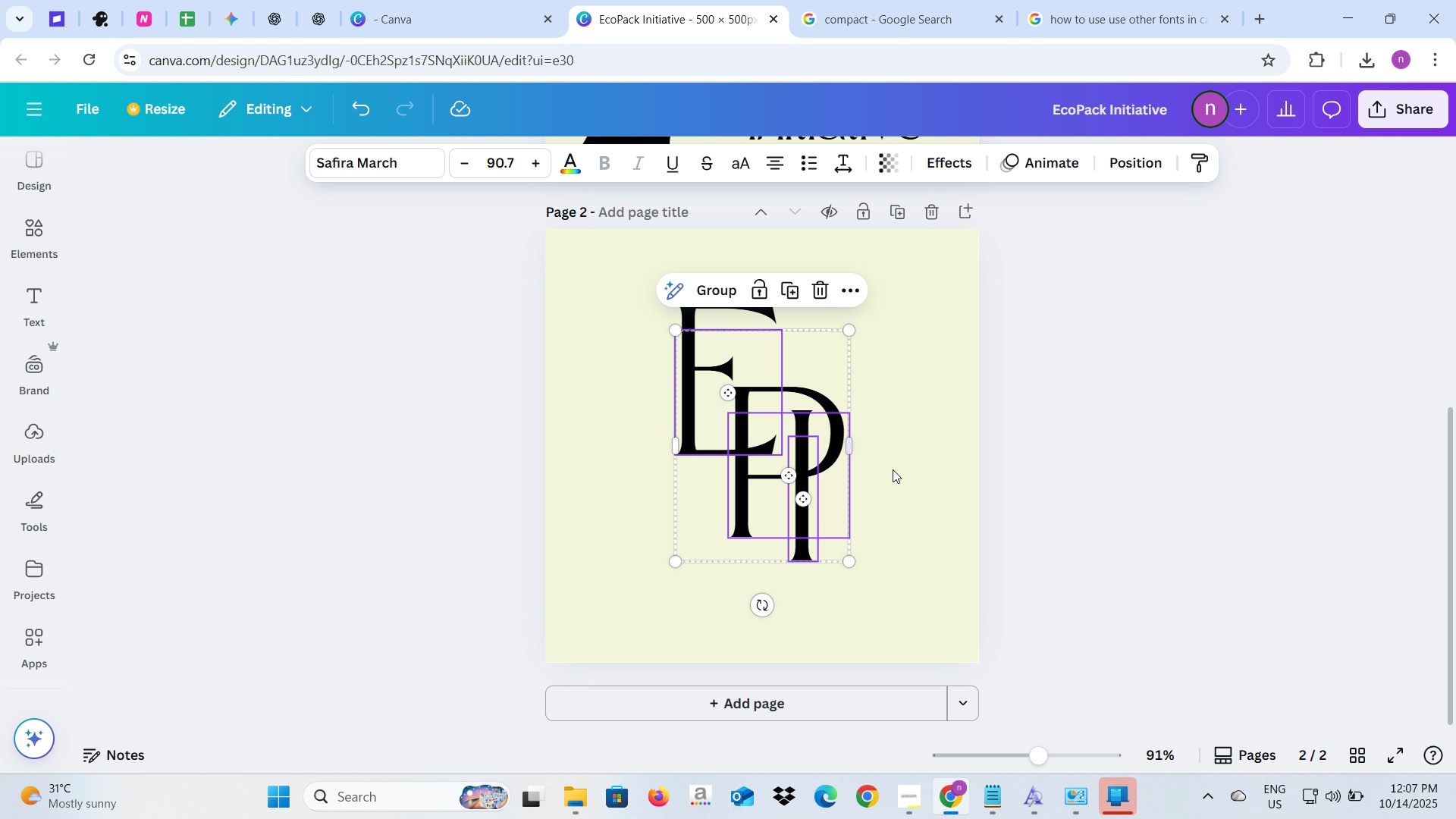 
left_click([894, 469])
 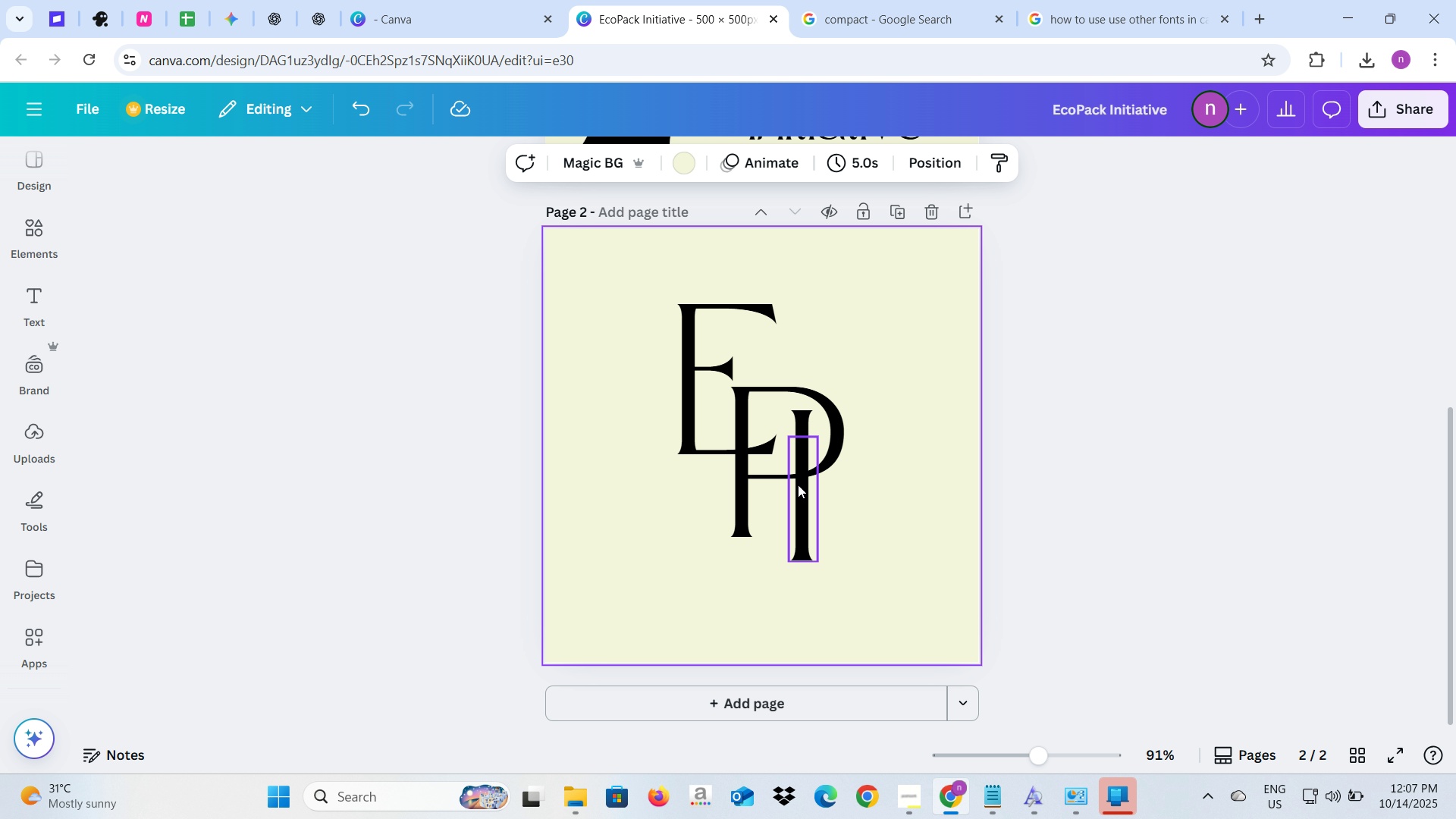 
left_click([798, 485])
 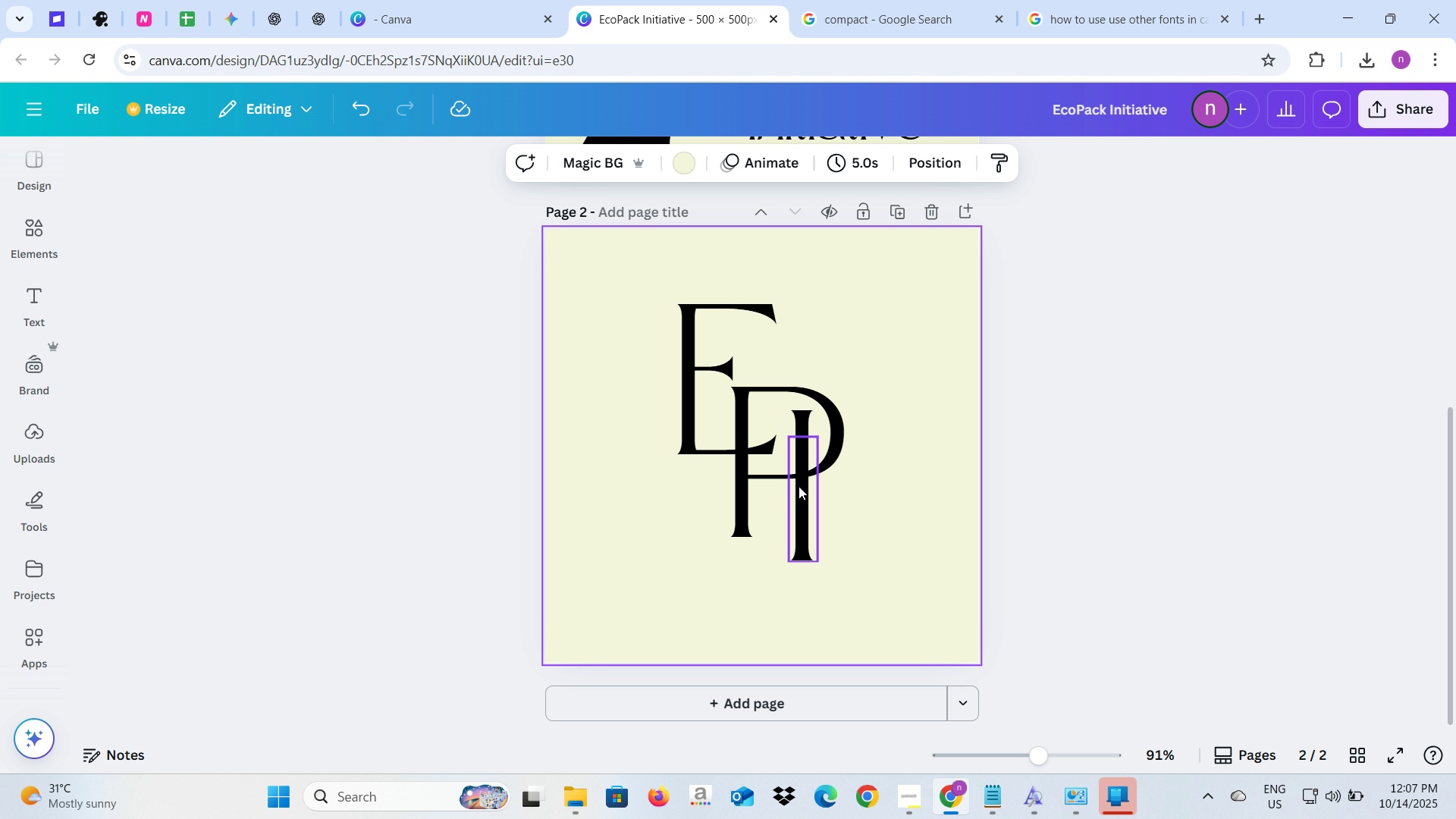 
left_click_drag(start_coordinate=[799, 485], to_coordinate=[795, 513])
 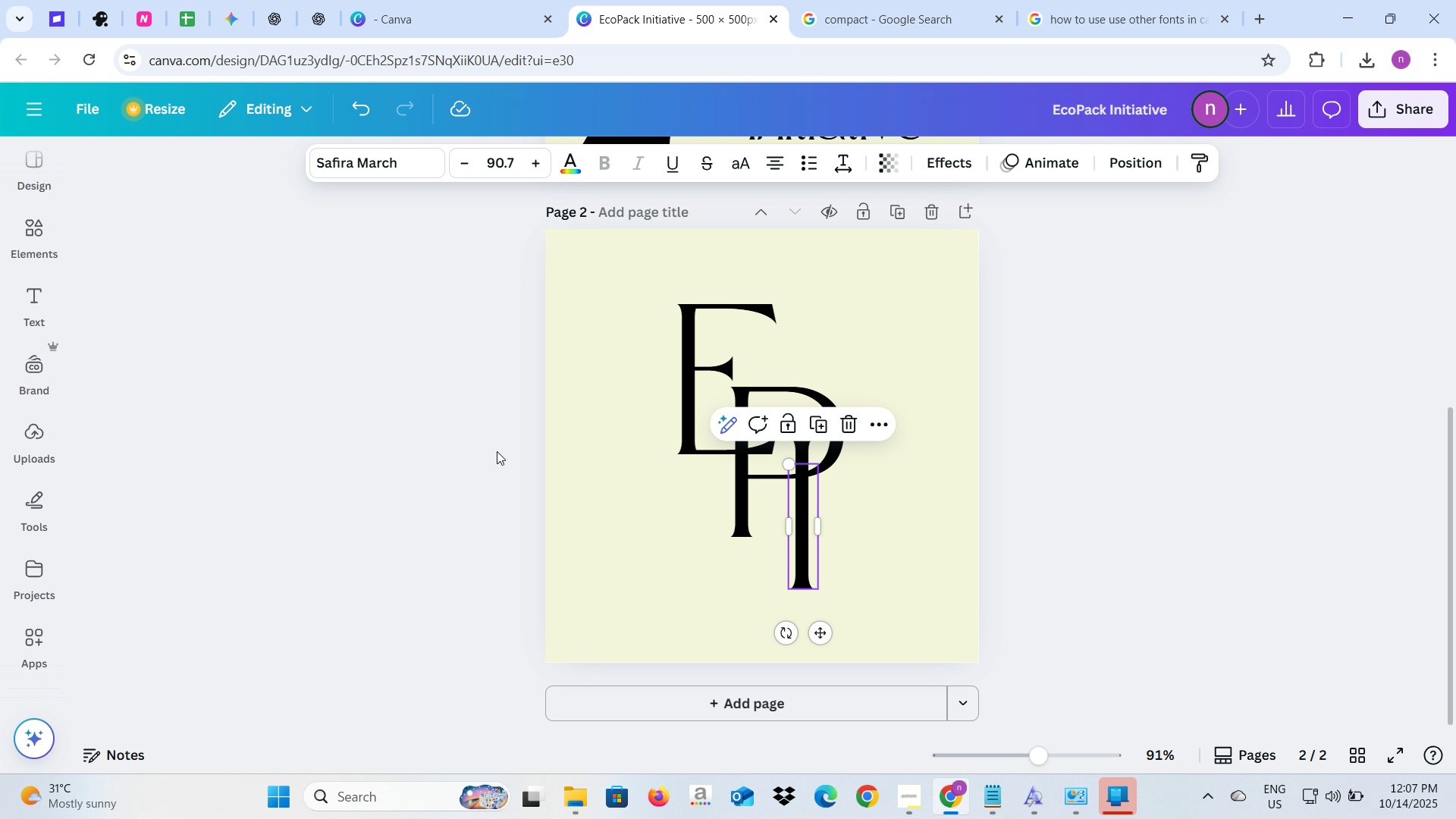 
left_click([497, 451])
 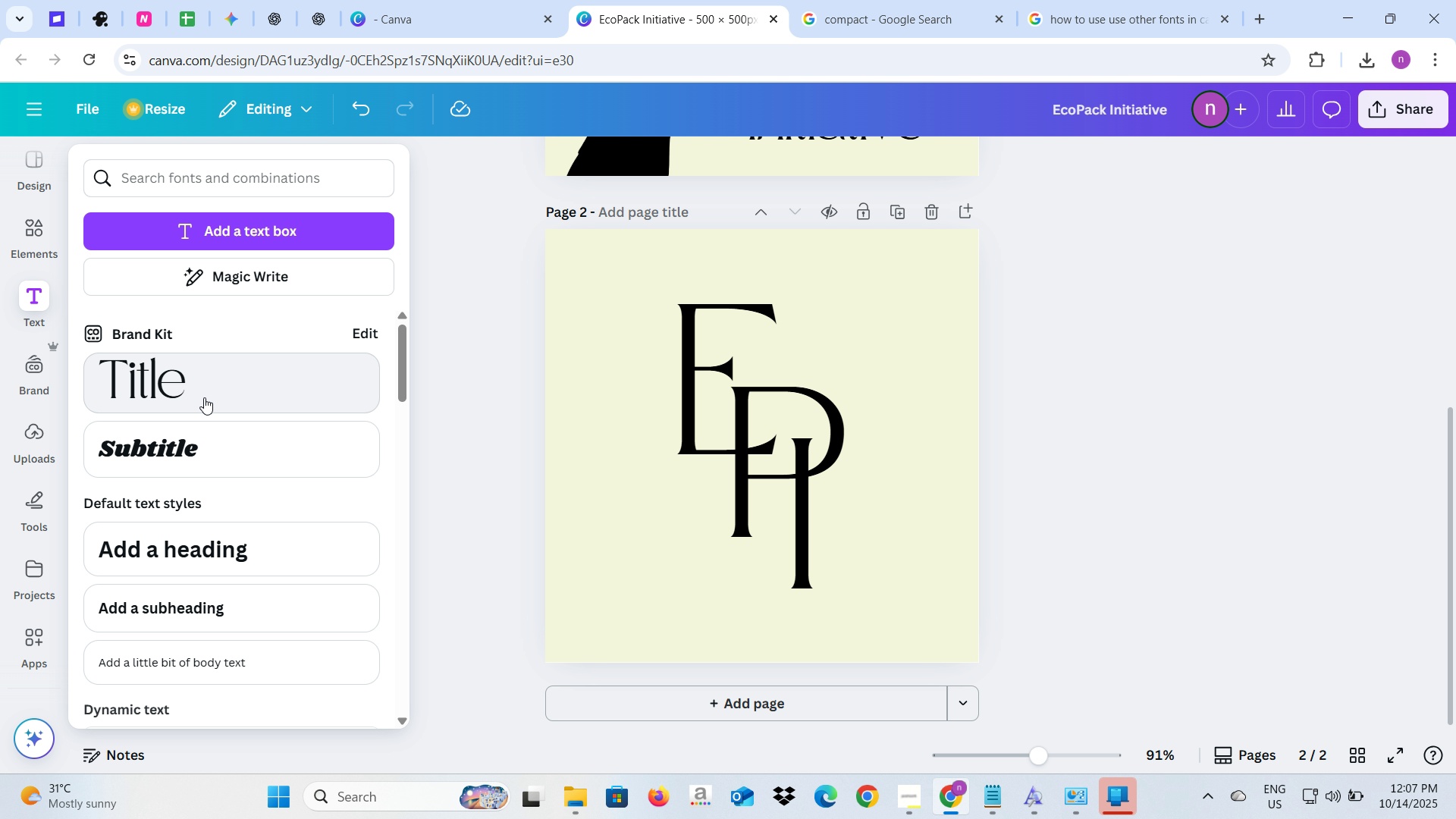 
wait(7.27)
 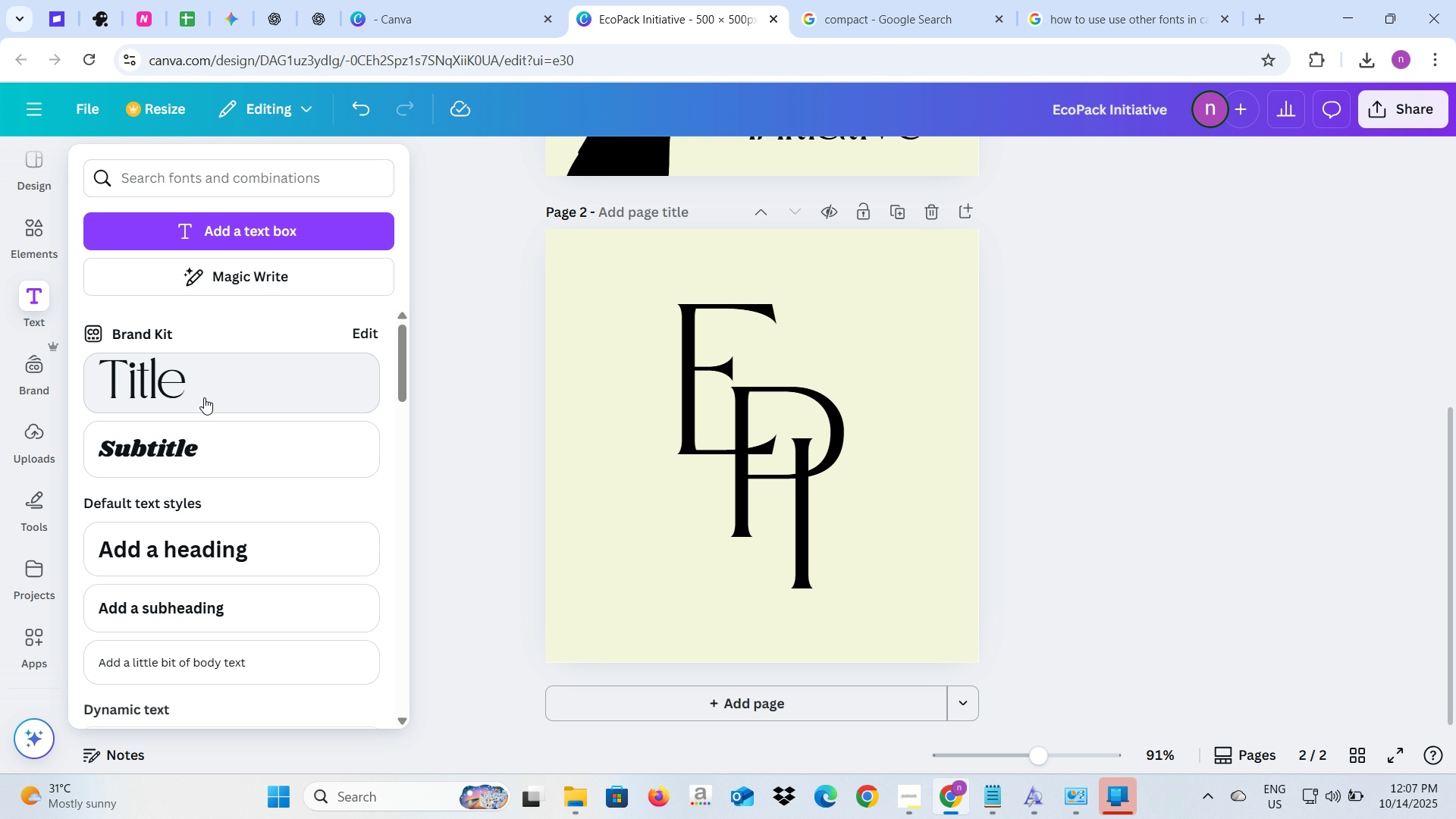 
left_click([206, 447])
 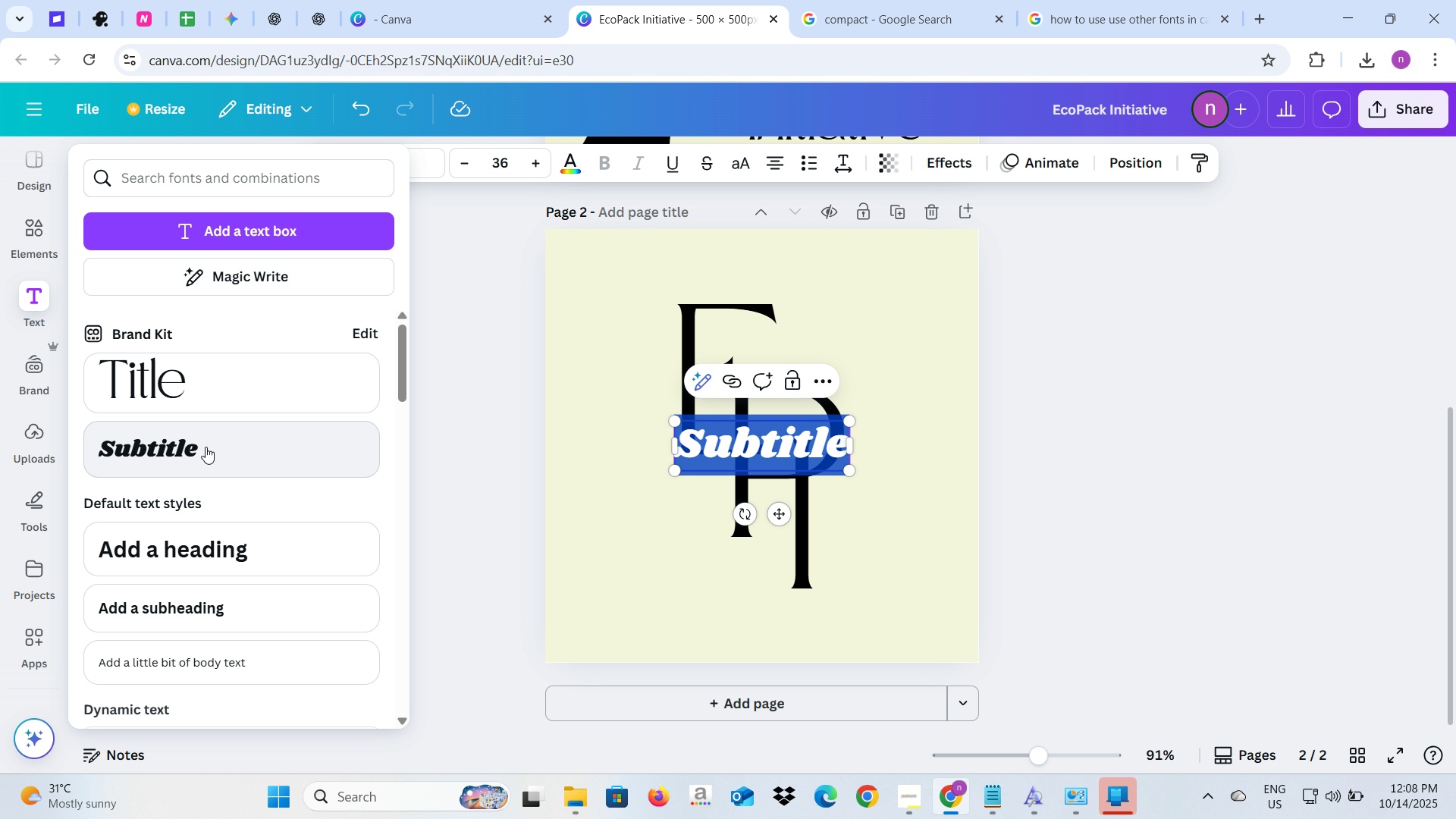 
type(co)
 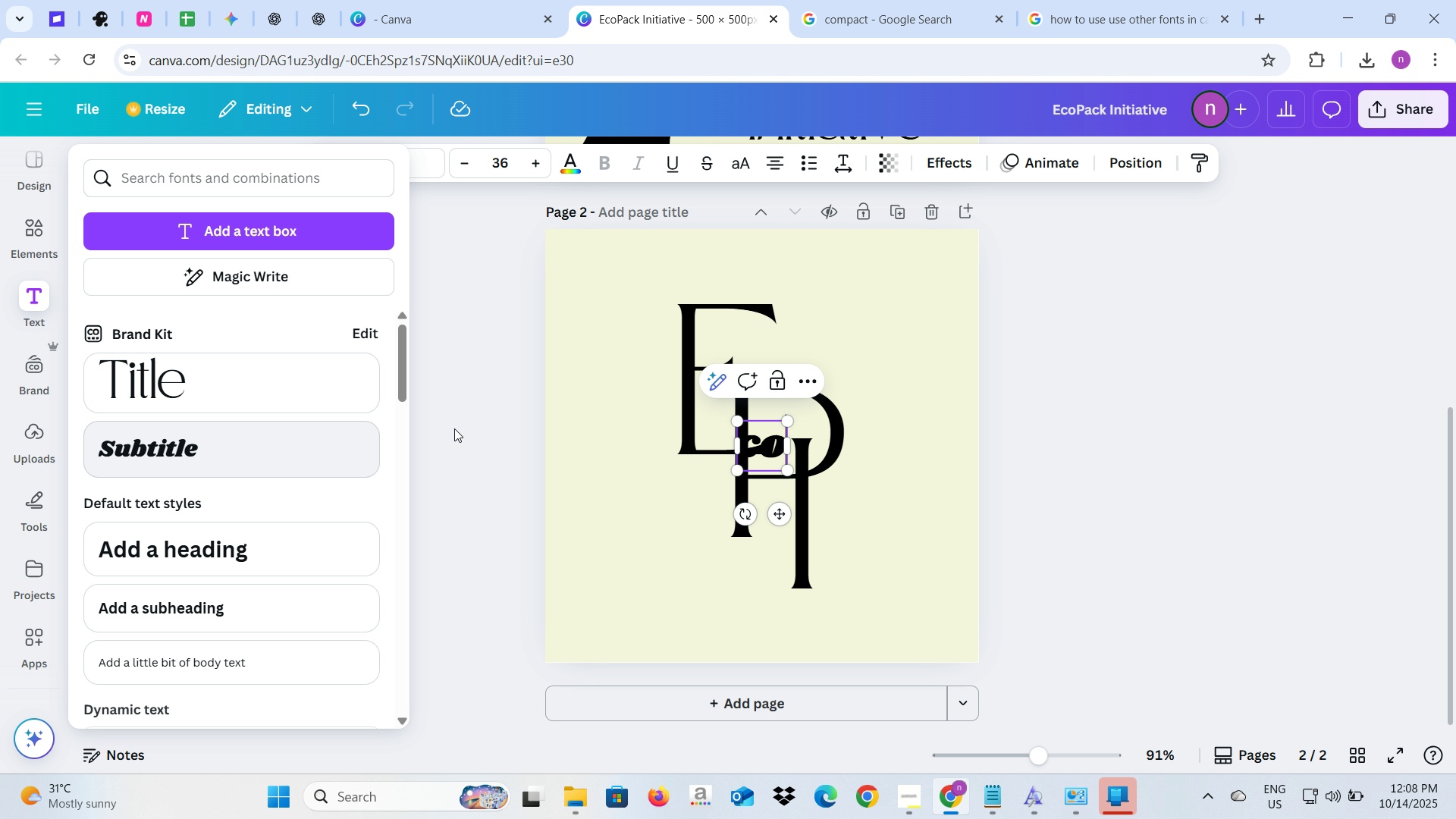 
left_click([515, 427])
 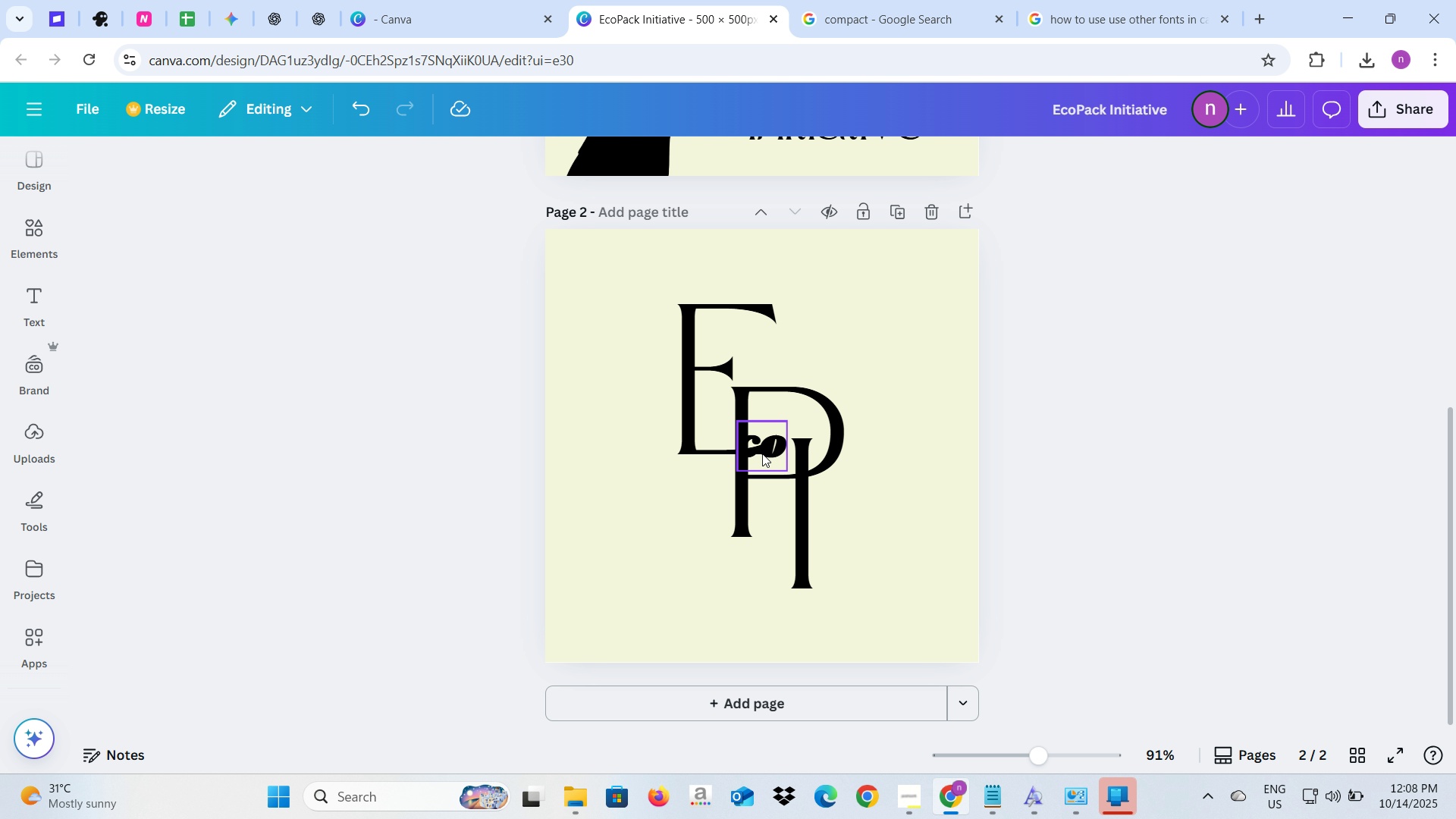 
left_click([762, 453])
 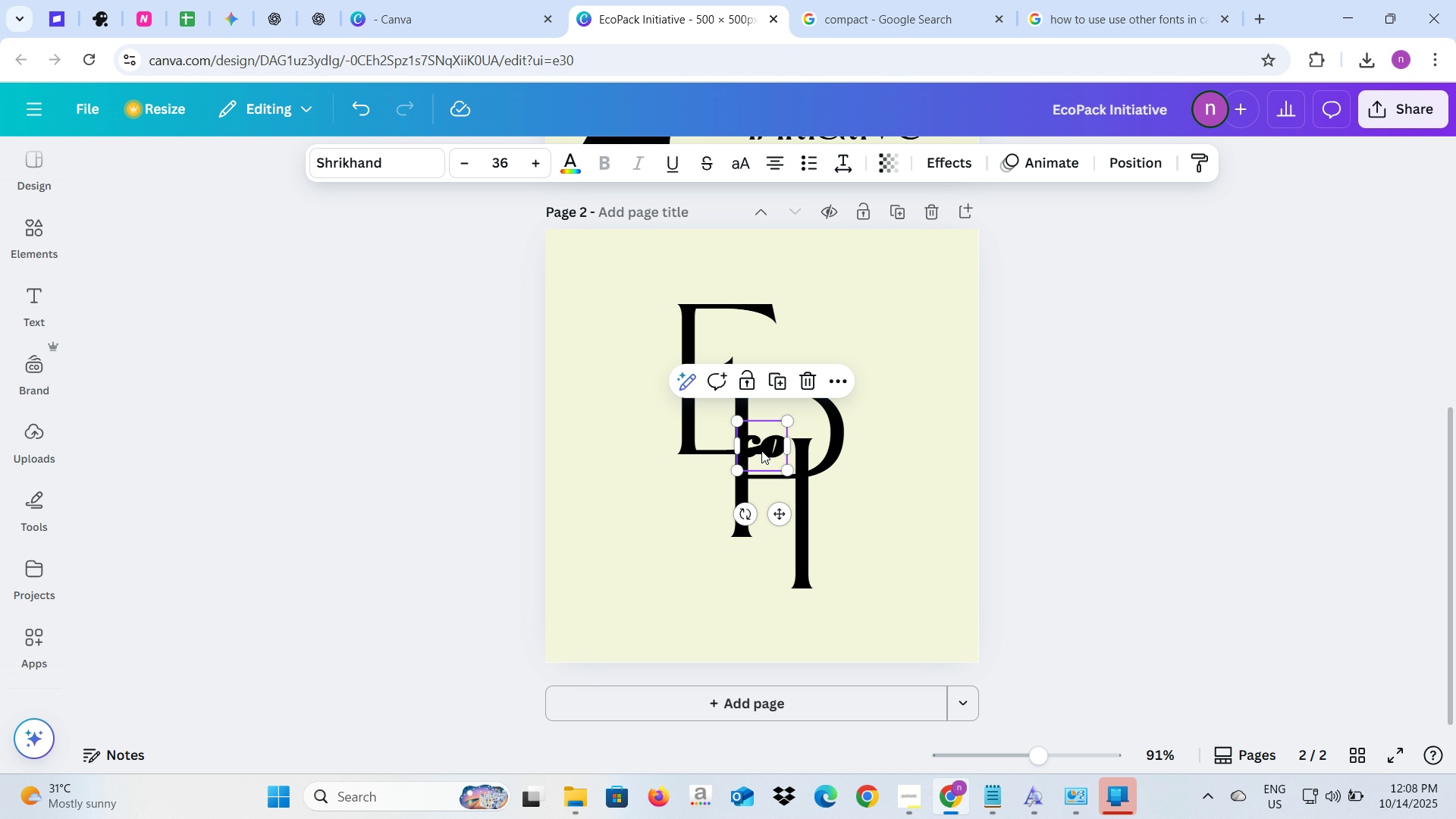 
left_click_drag(start_coordinate=[761, 450], to_coordinate=[770, 362])
 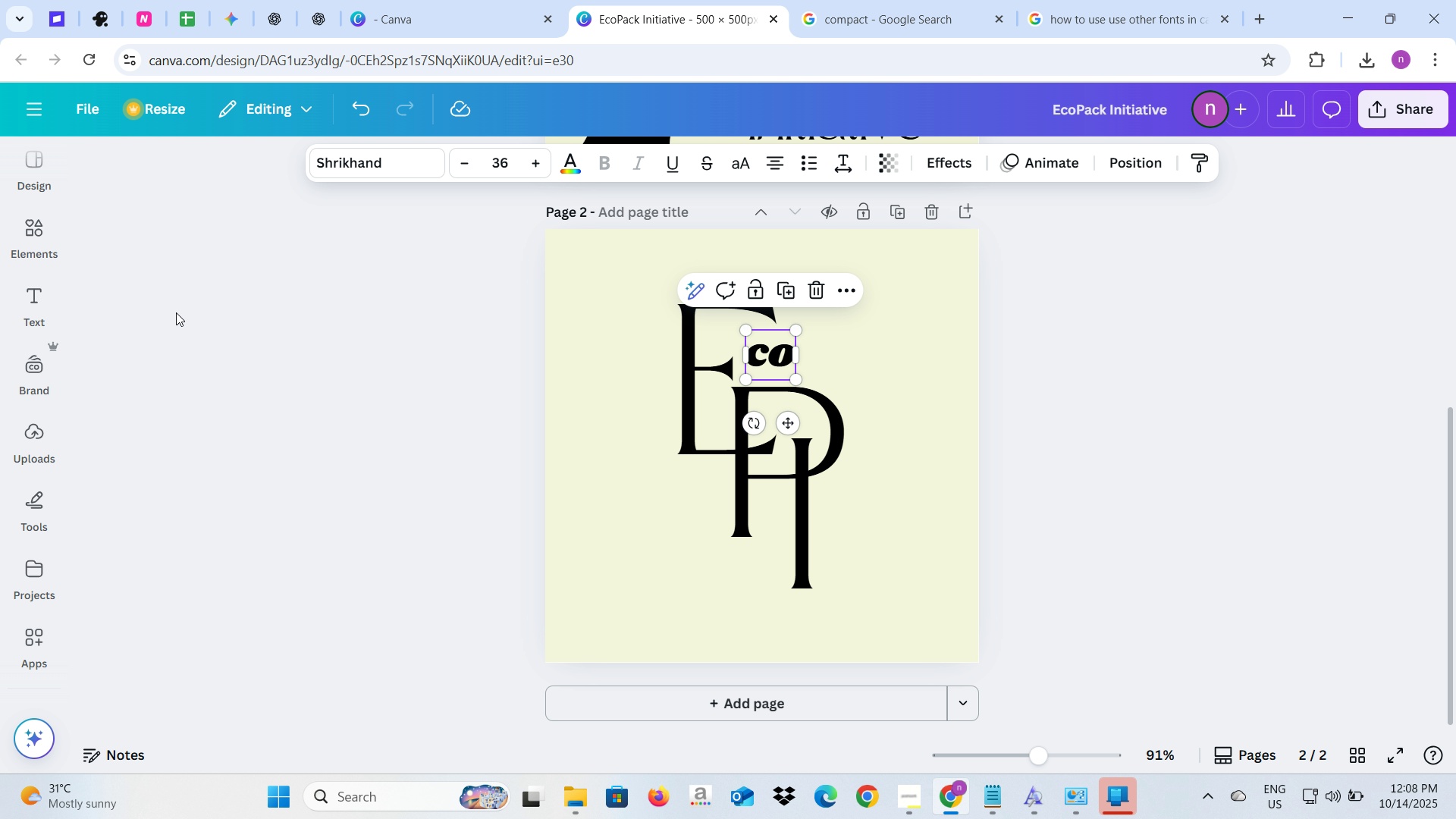 
mouse_move([53, 336])
 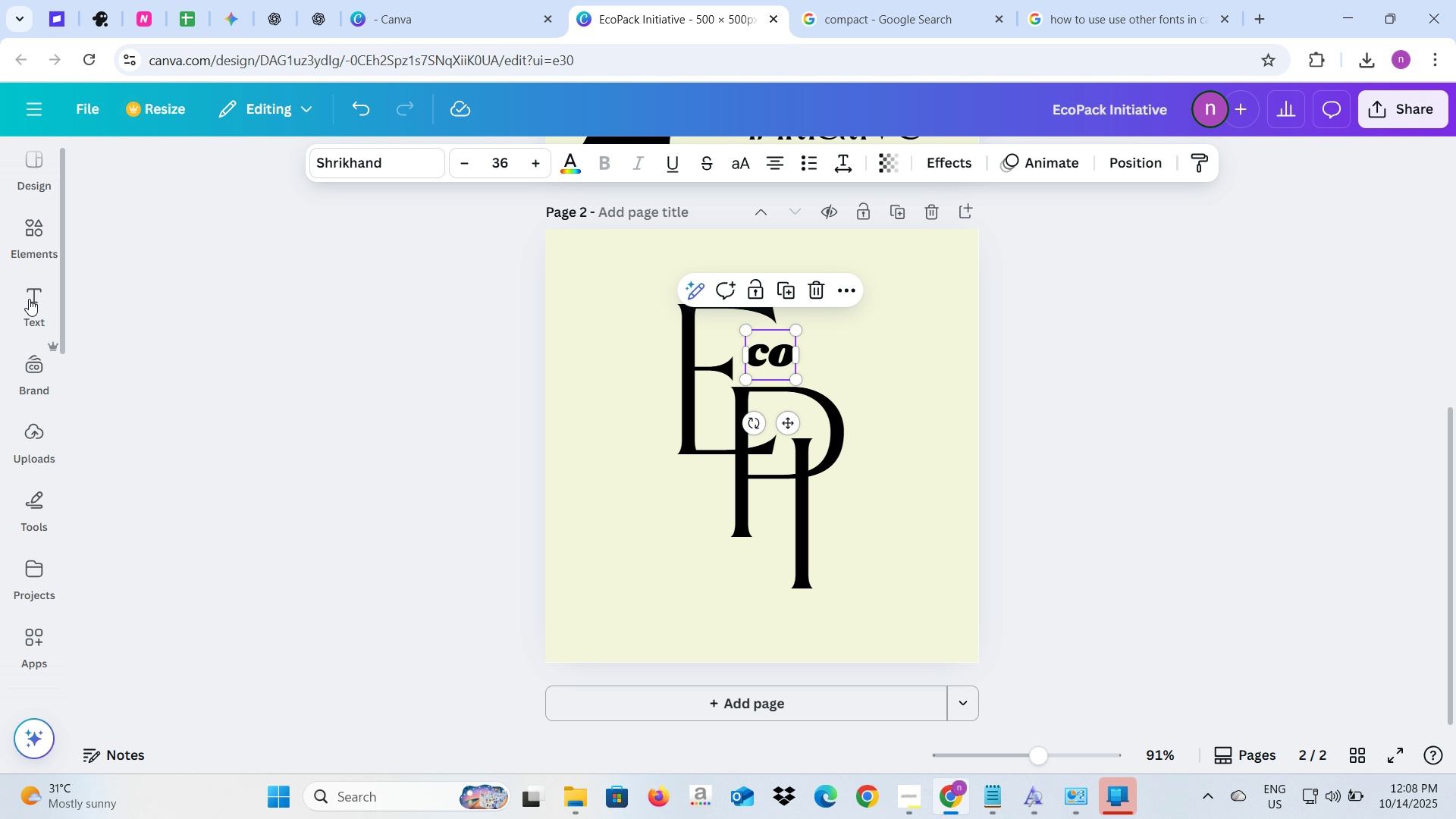 
left_click([25, 293])
 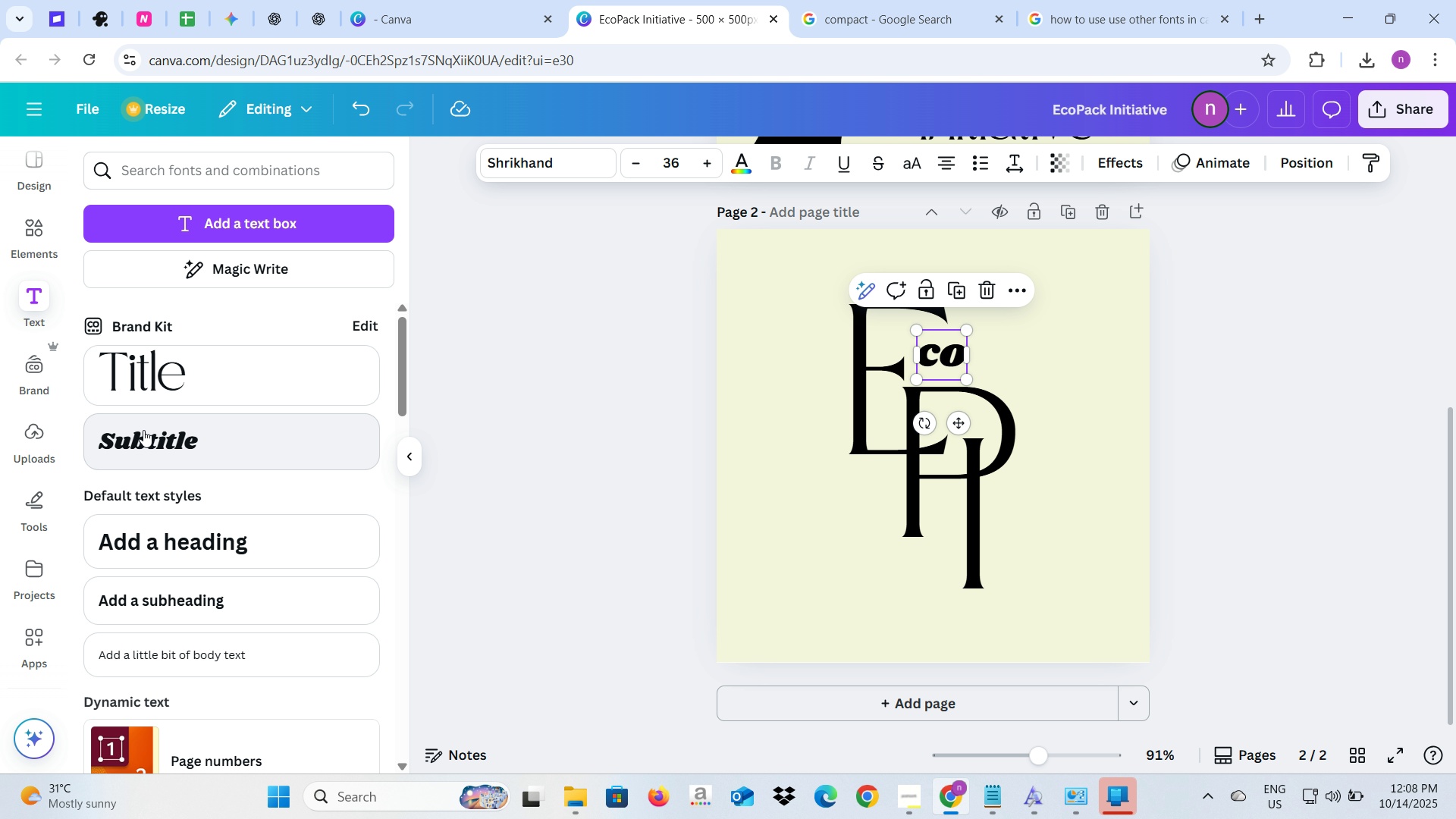 
left_click([143, 430])
 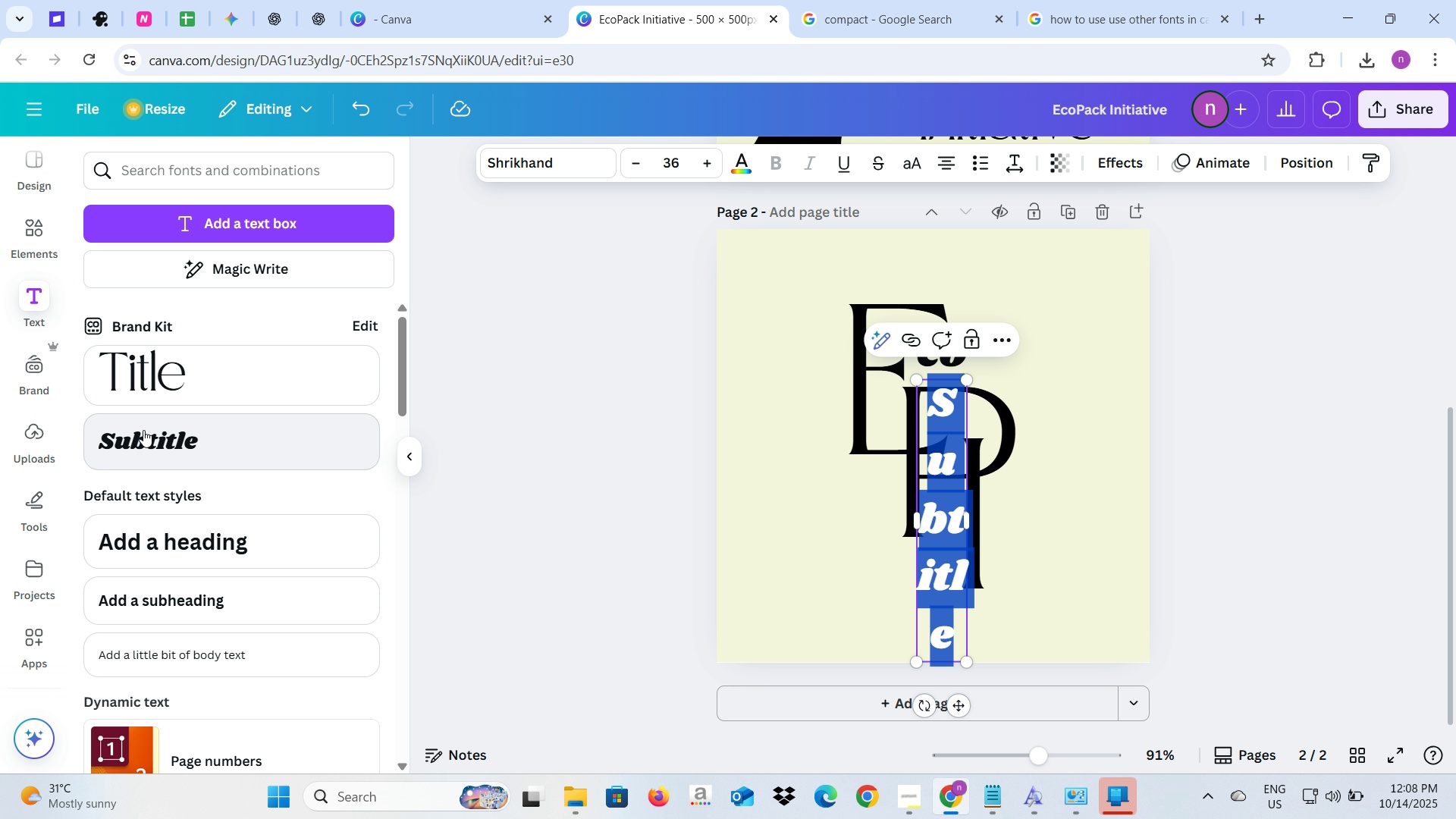 
type(ack)
 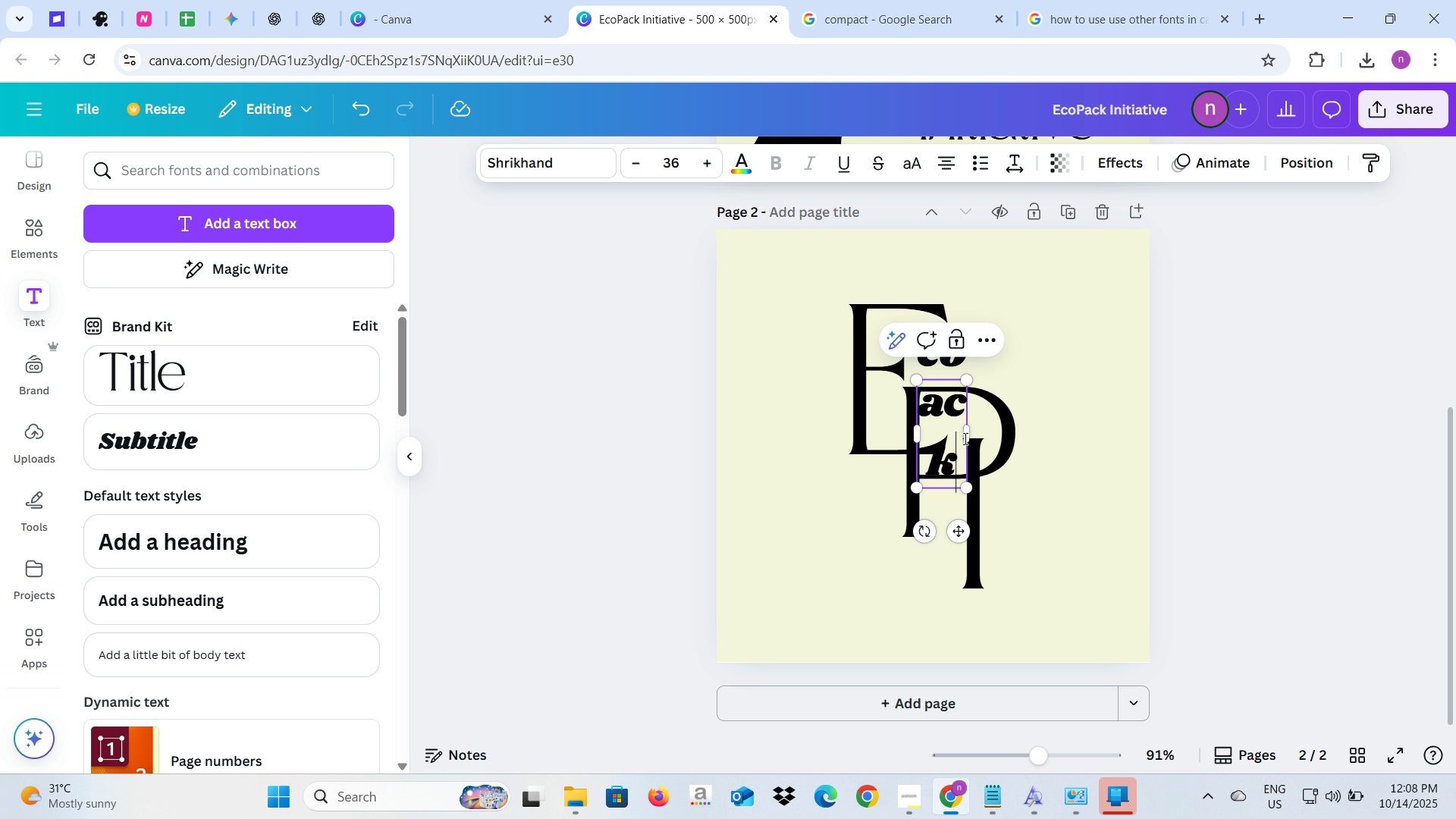 
left_click_drag(start_coordinate=[970, 435], to_coordinate=[1006, 431])
 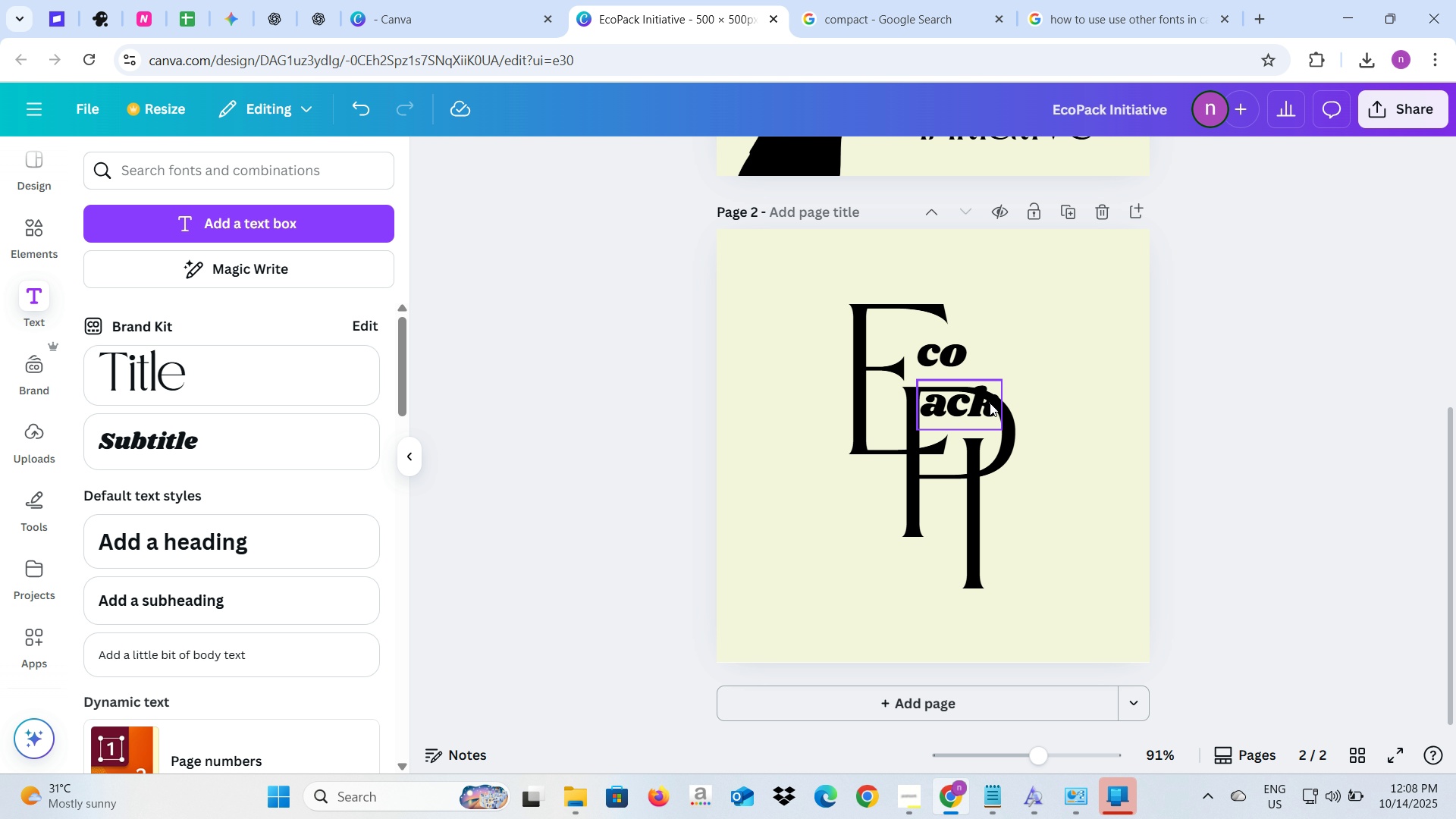 
left_click_drag(start_coordinate=[979, 402], to_coordinate=[1078, 437])
 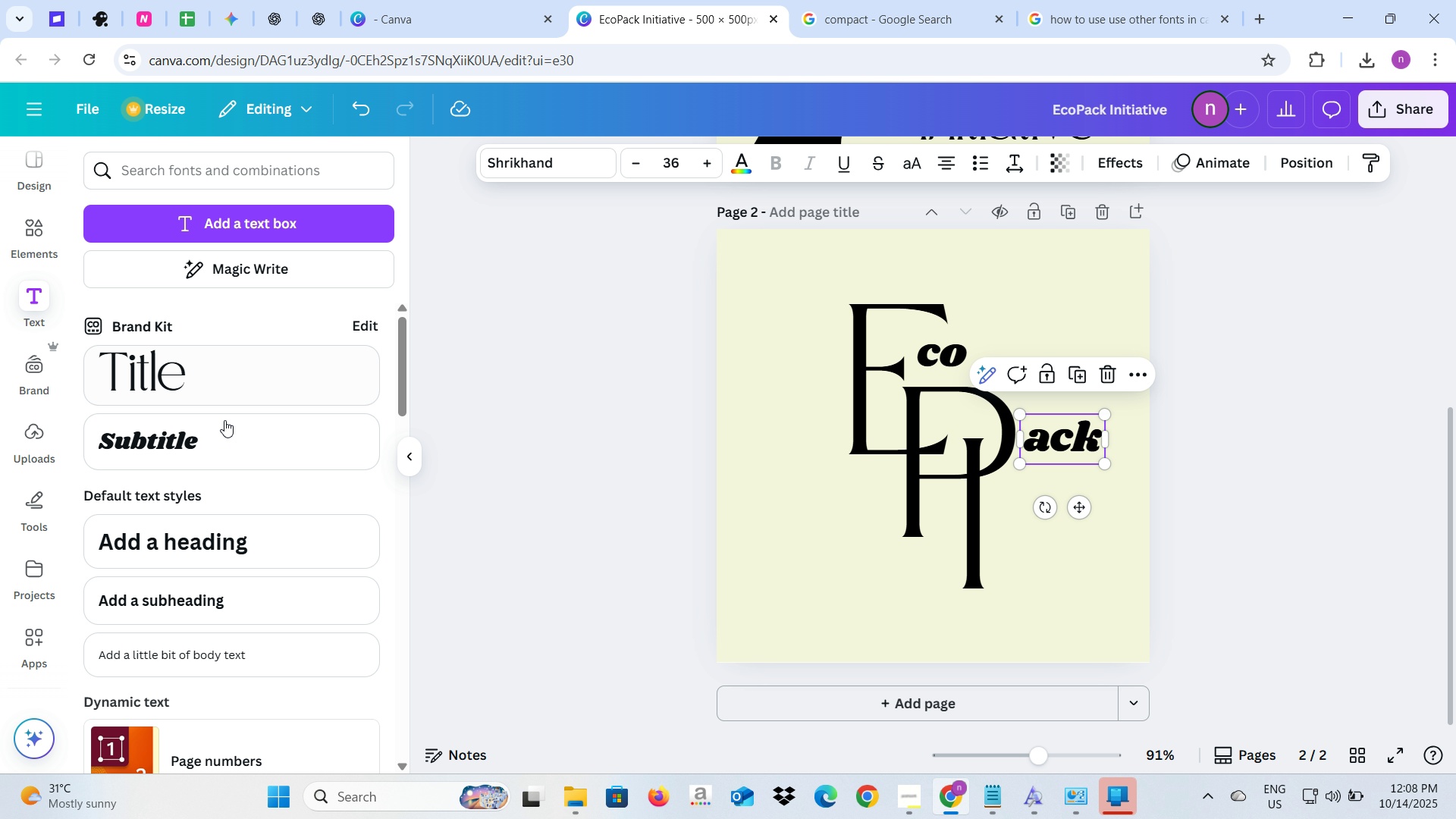 
left_click([221, 435])
 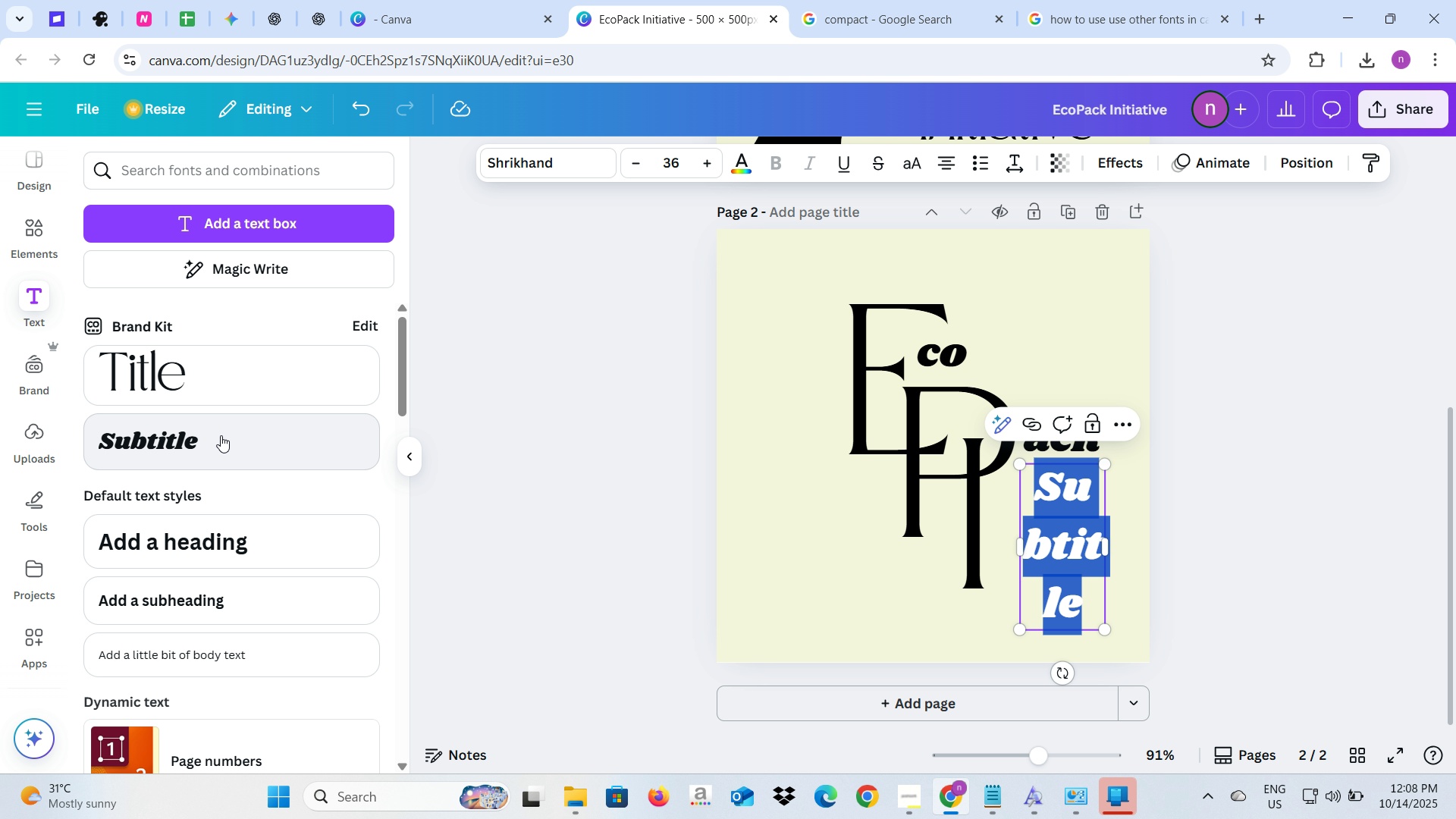 
type(In)
key(Backspace)
key(Backspace)
type(nitiative)
 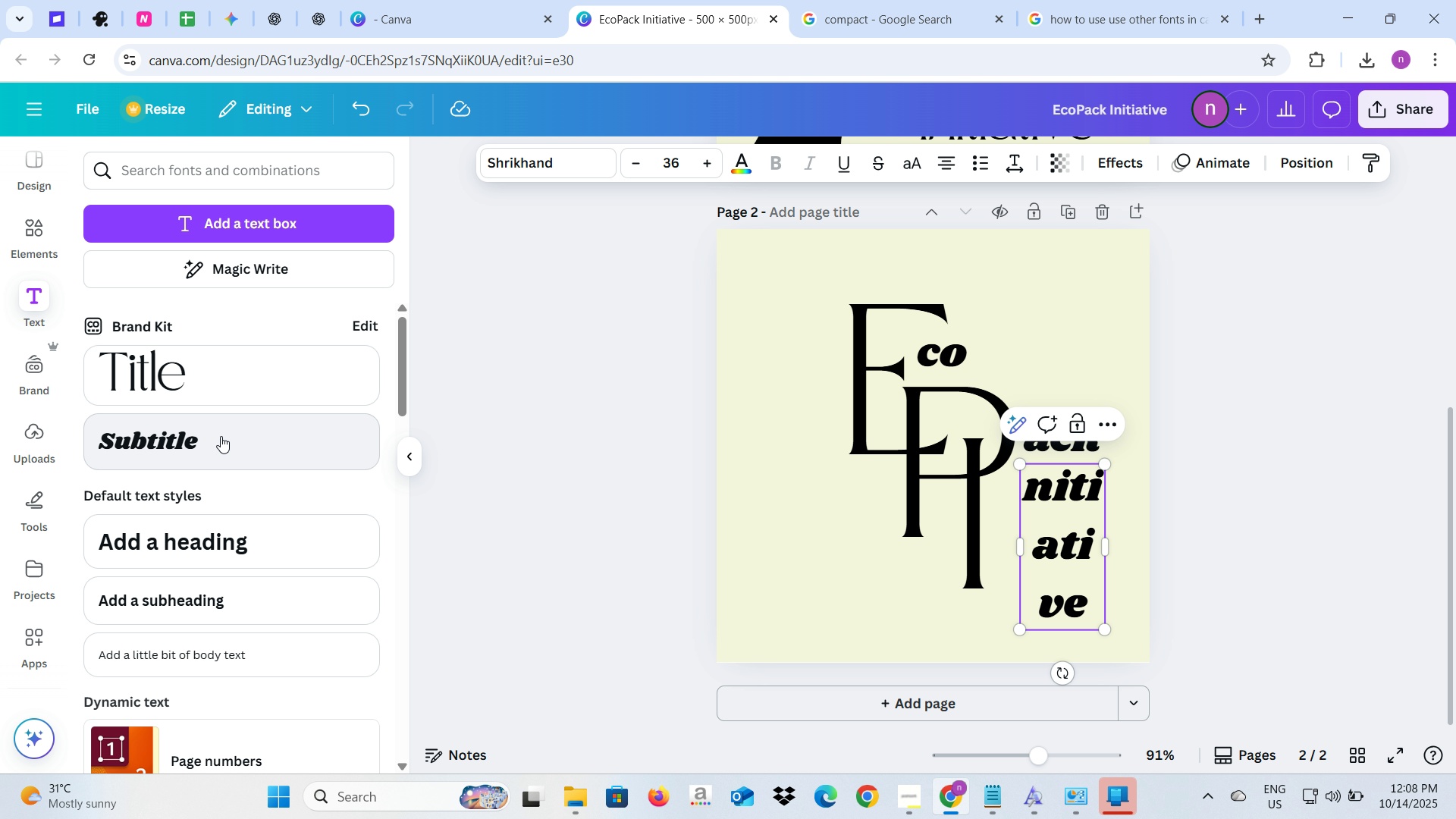 
key(Alt+AltLeft)
 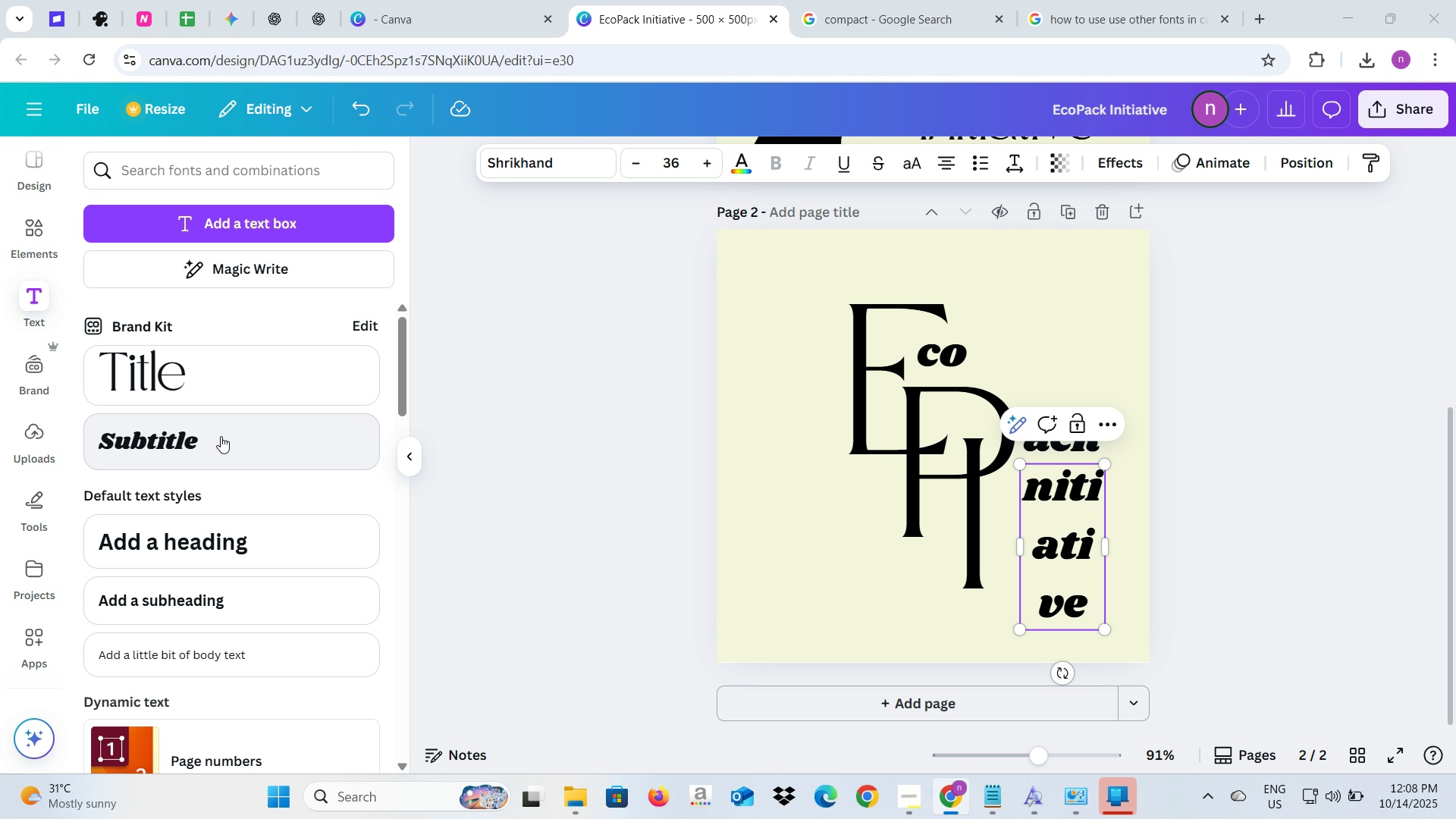 
key(Alt+Tab)